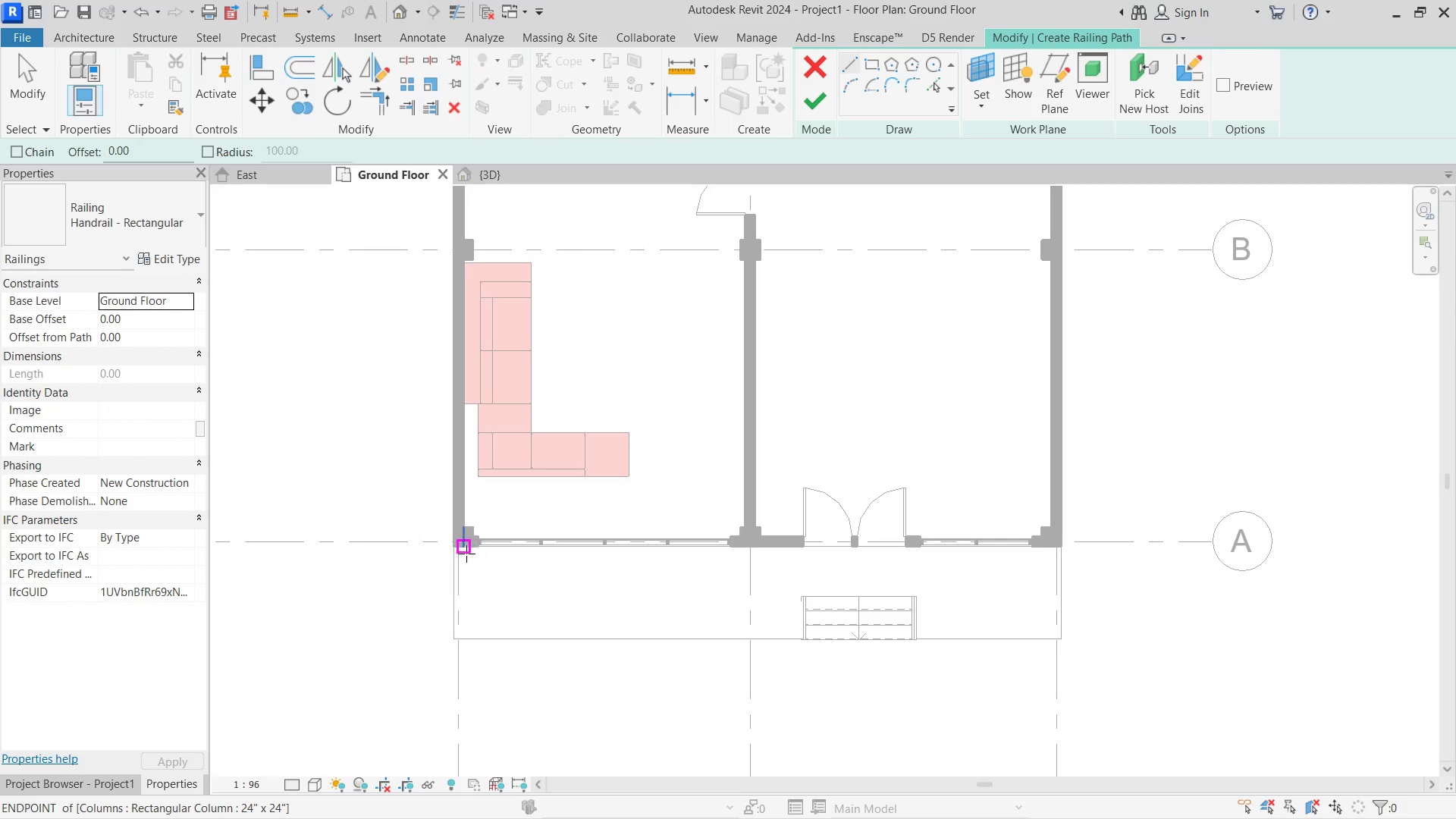 
left_click([449, 553])
 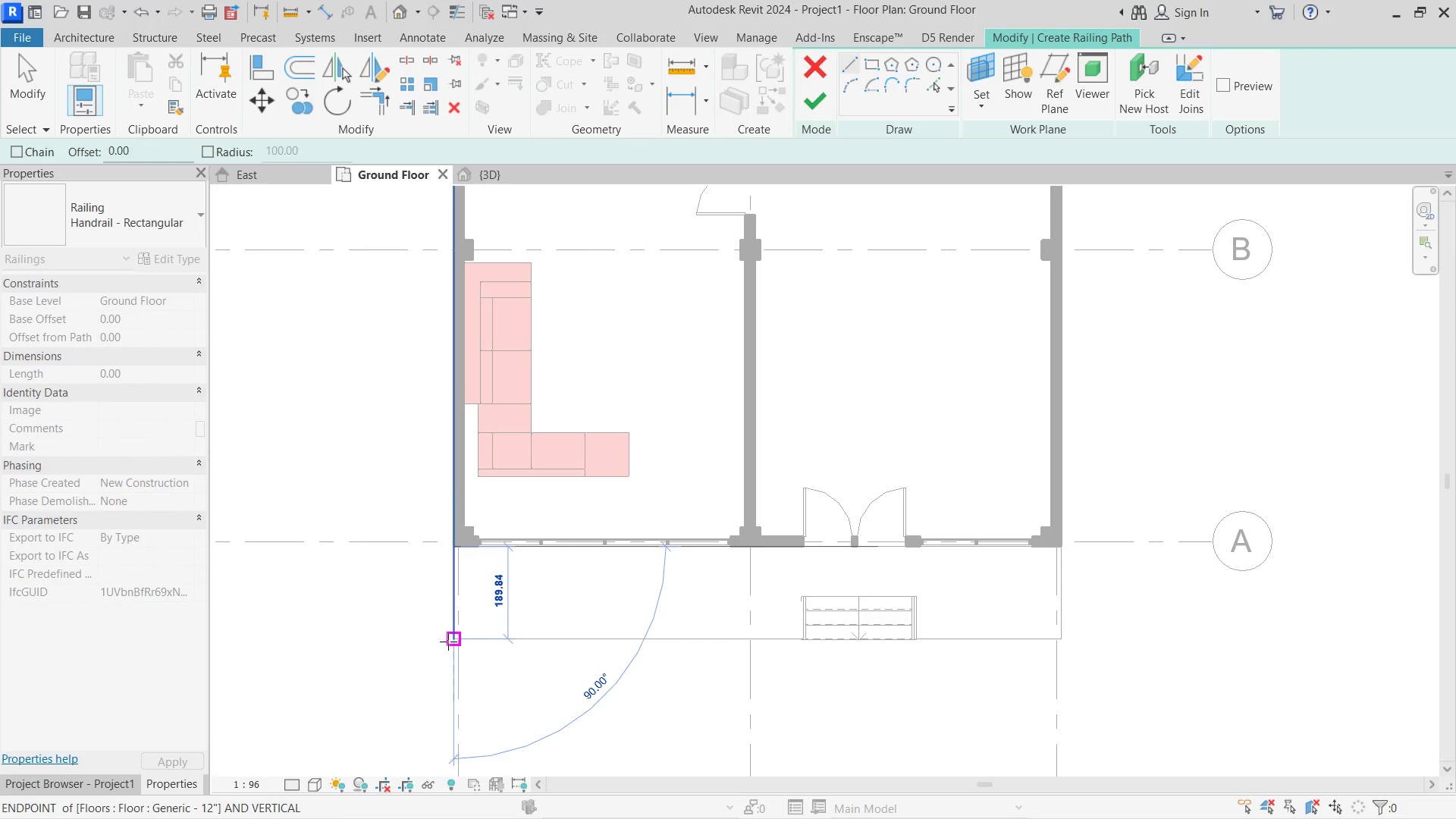 
left_click([448, 642])
 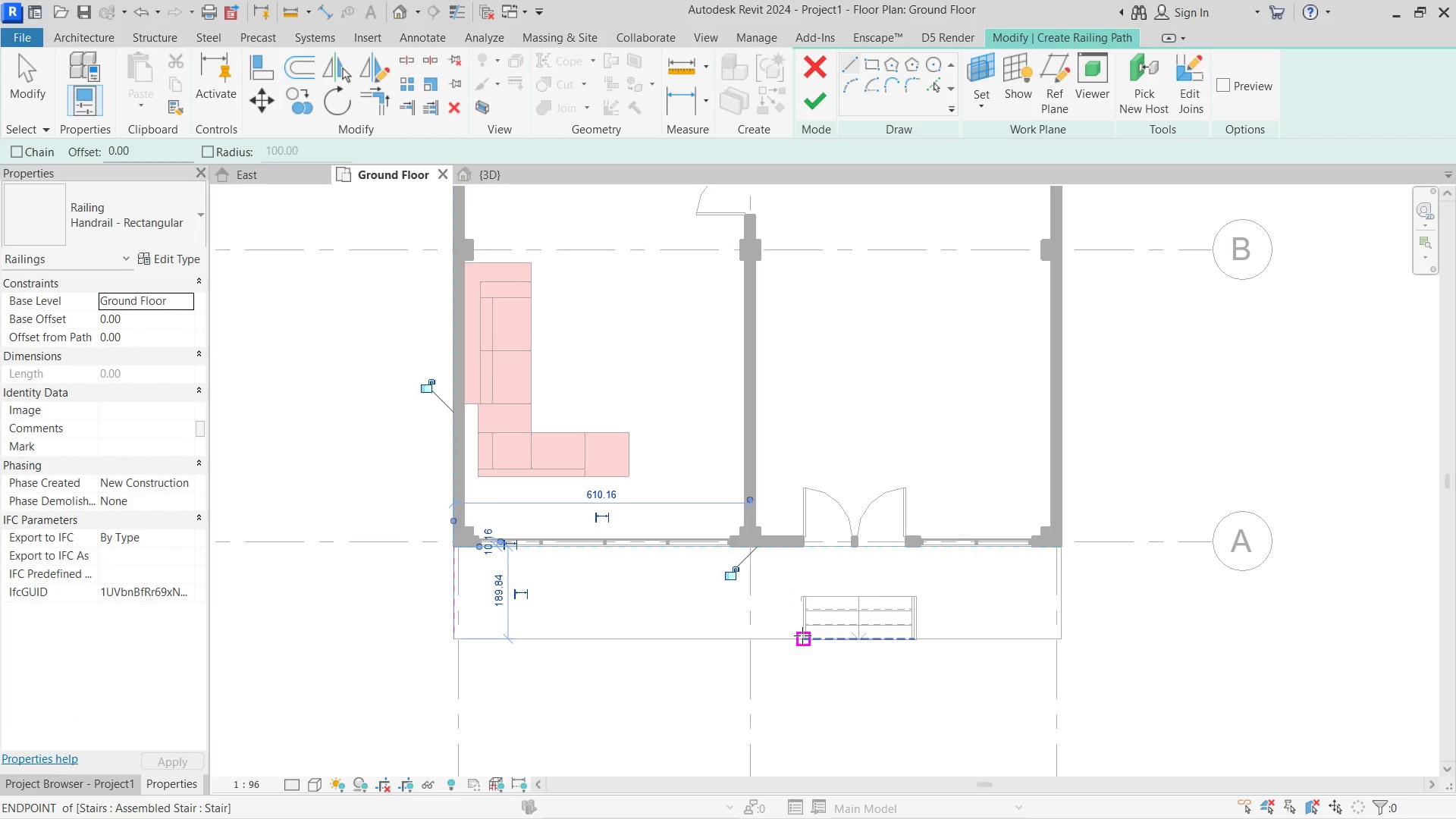 
left_click([800, 635])
 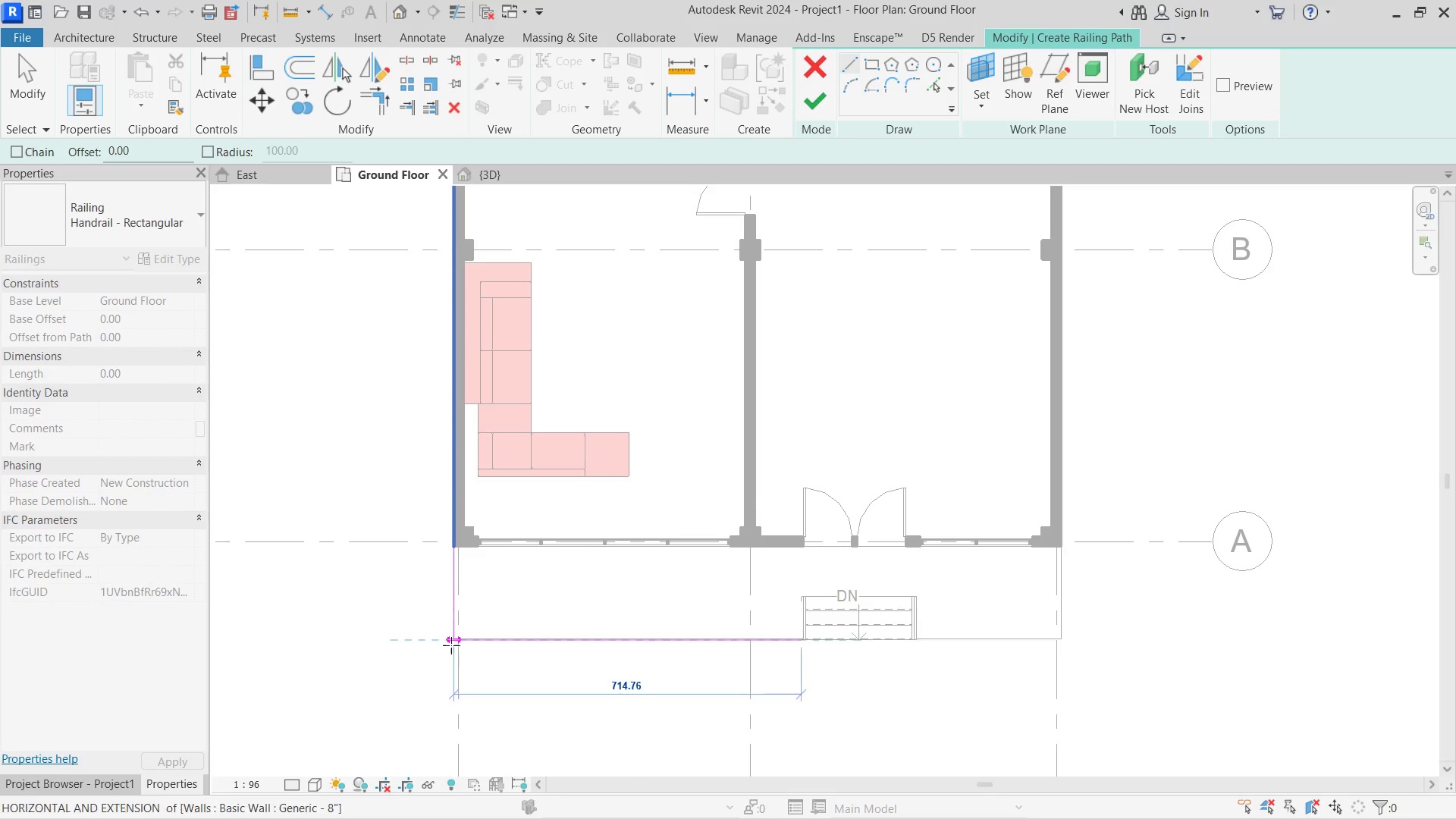 
left_click([456, 637])
 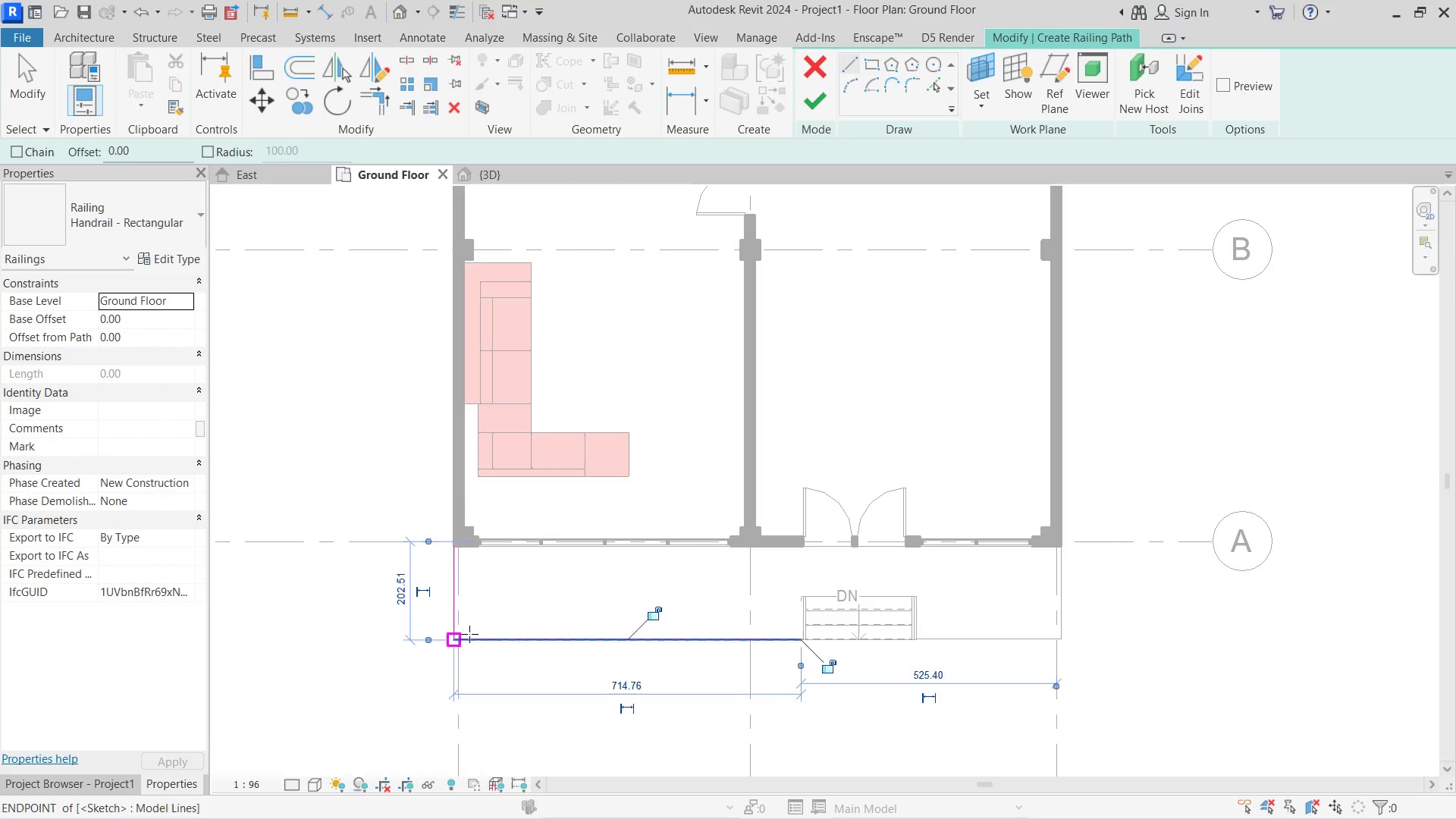 
key(Escape)
 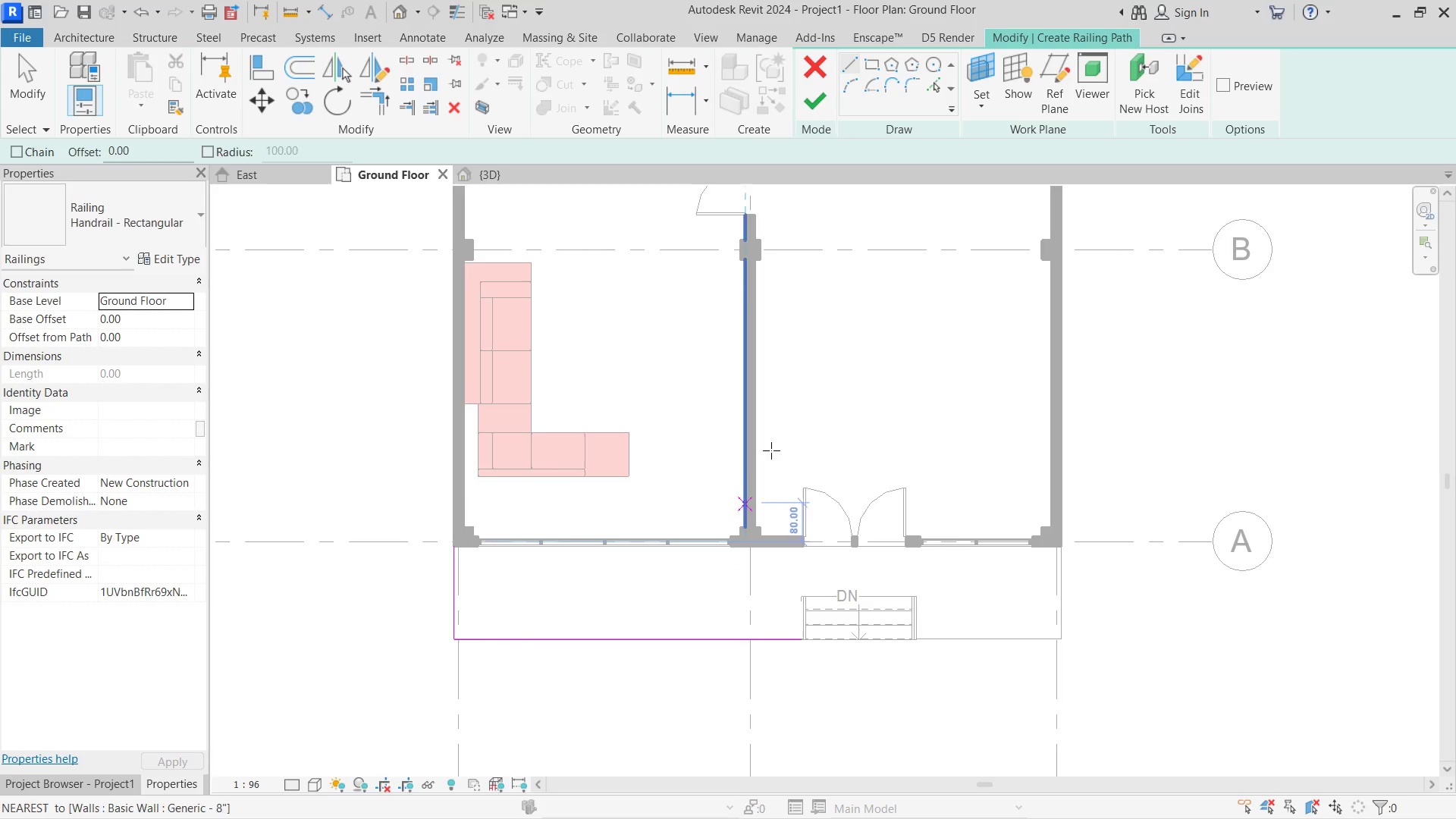 
key(Escape)
 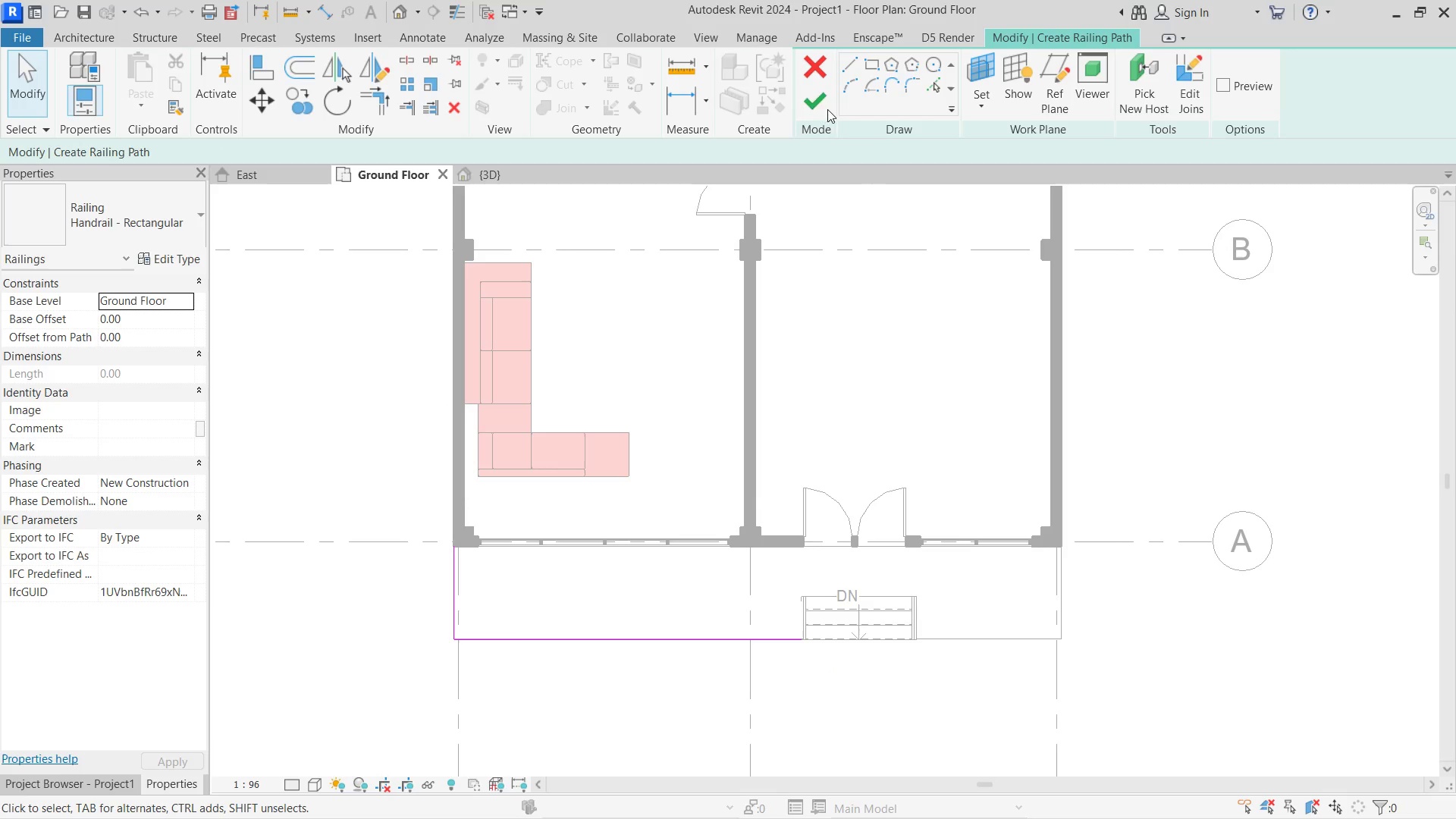 
left_click([824, 96])
 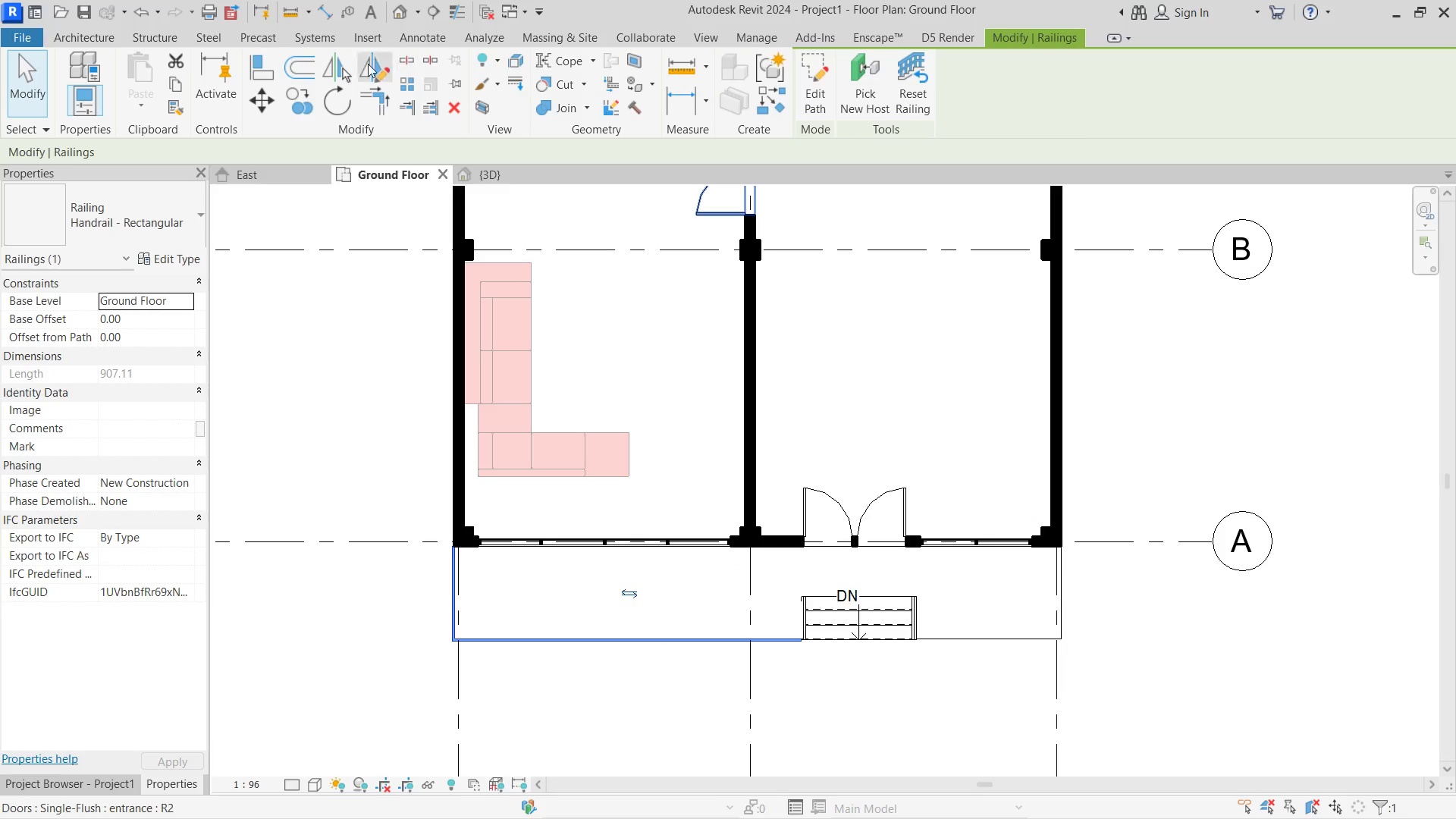 
double_click([69, 29])
 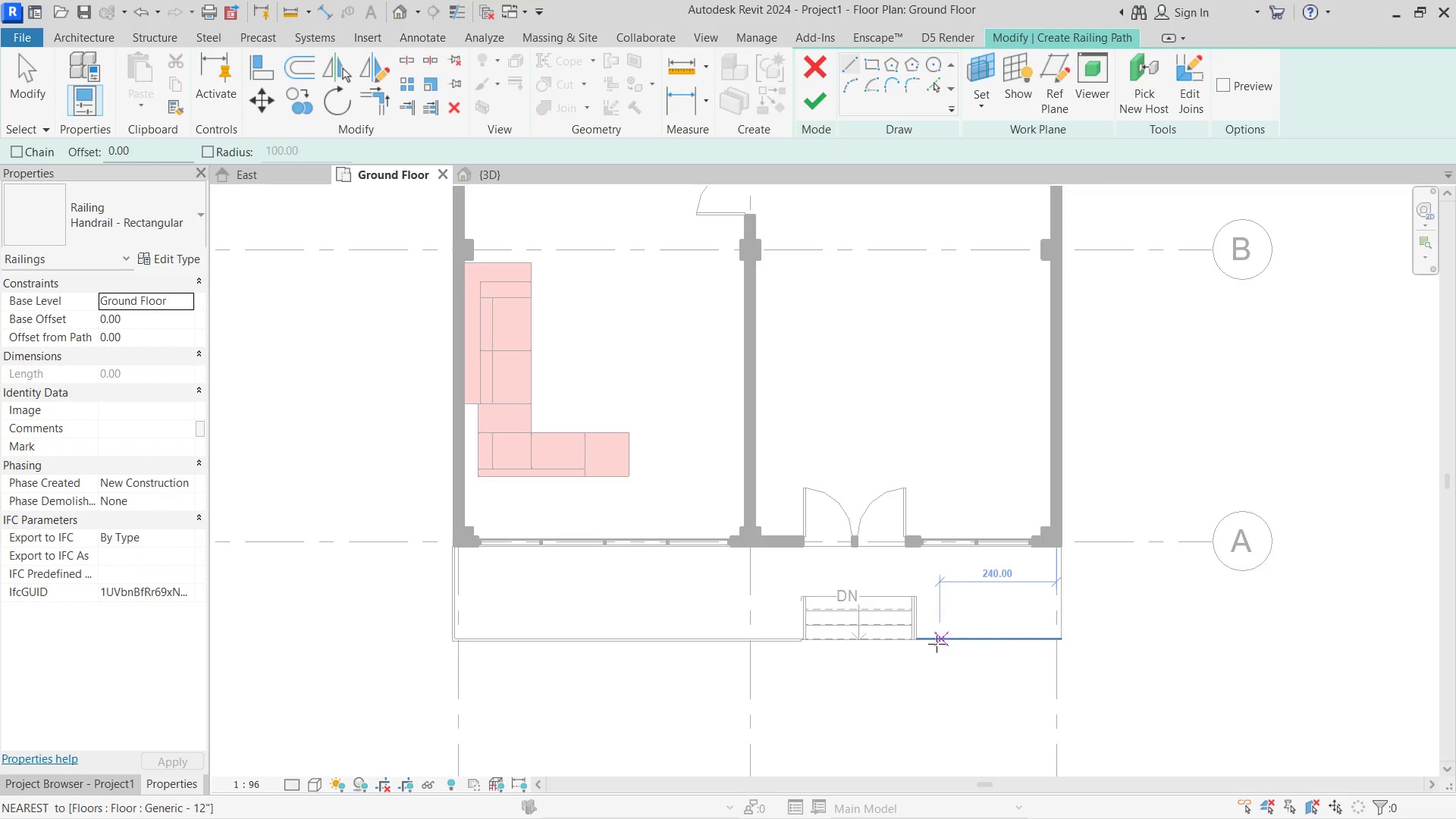 
left_click([923, 644])
 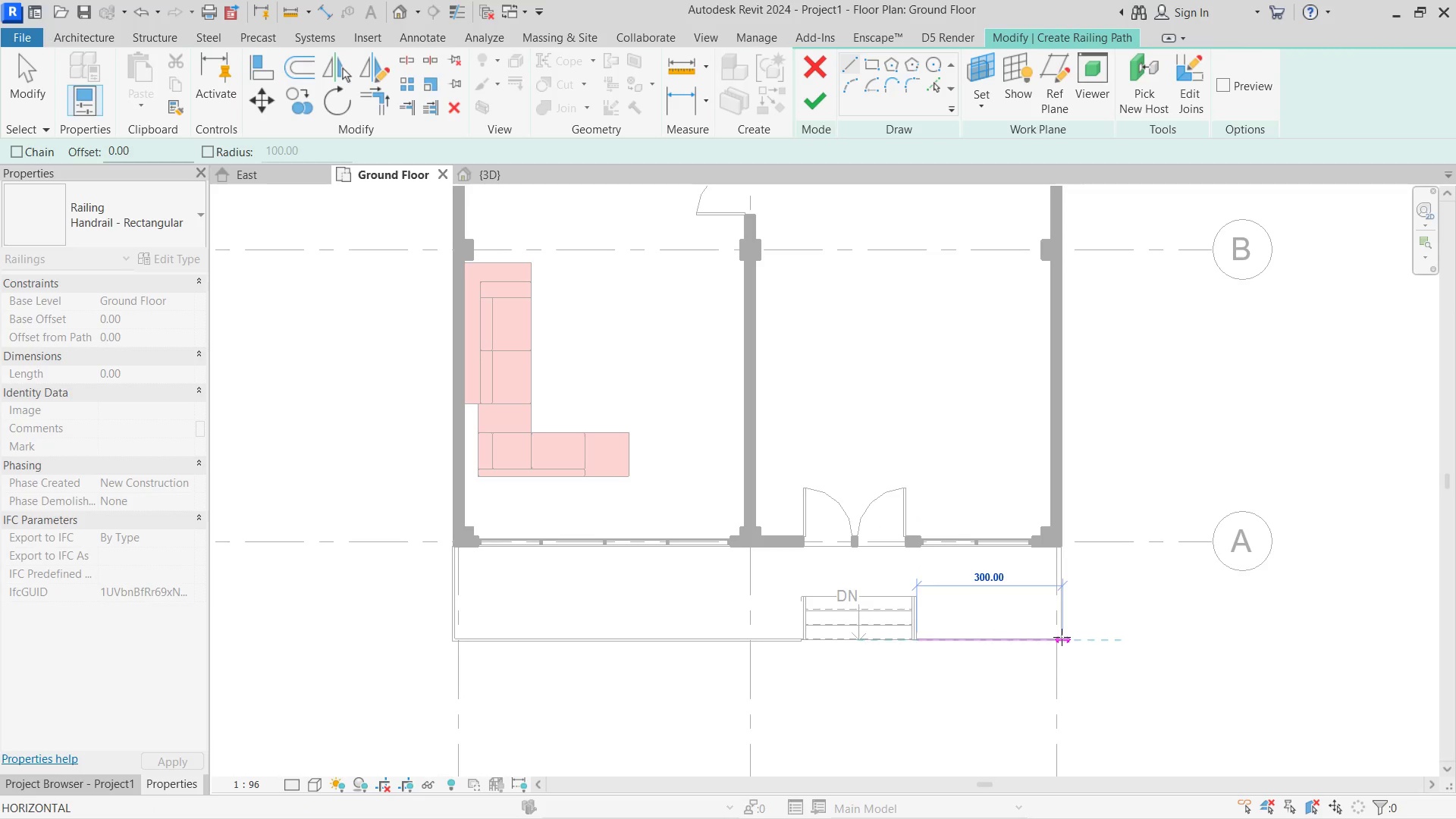 
scroll: coordinate [1080, 637], scroll_direction: up, amount: 14.0
 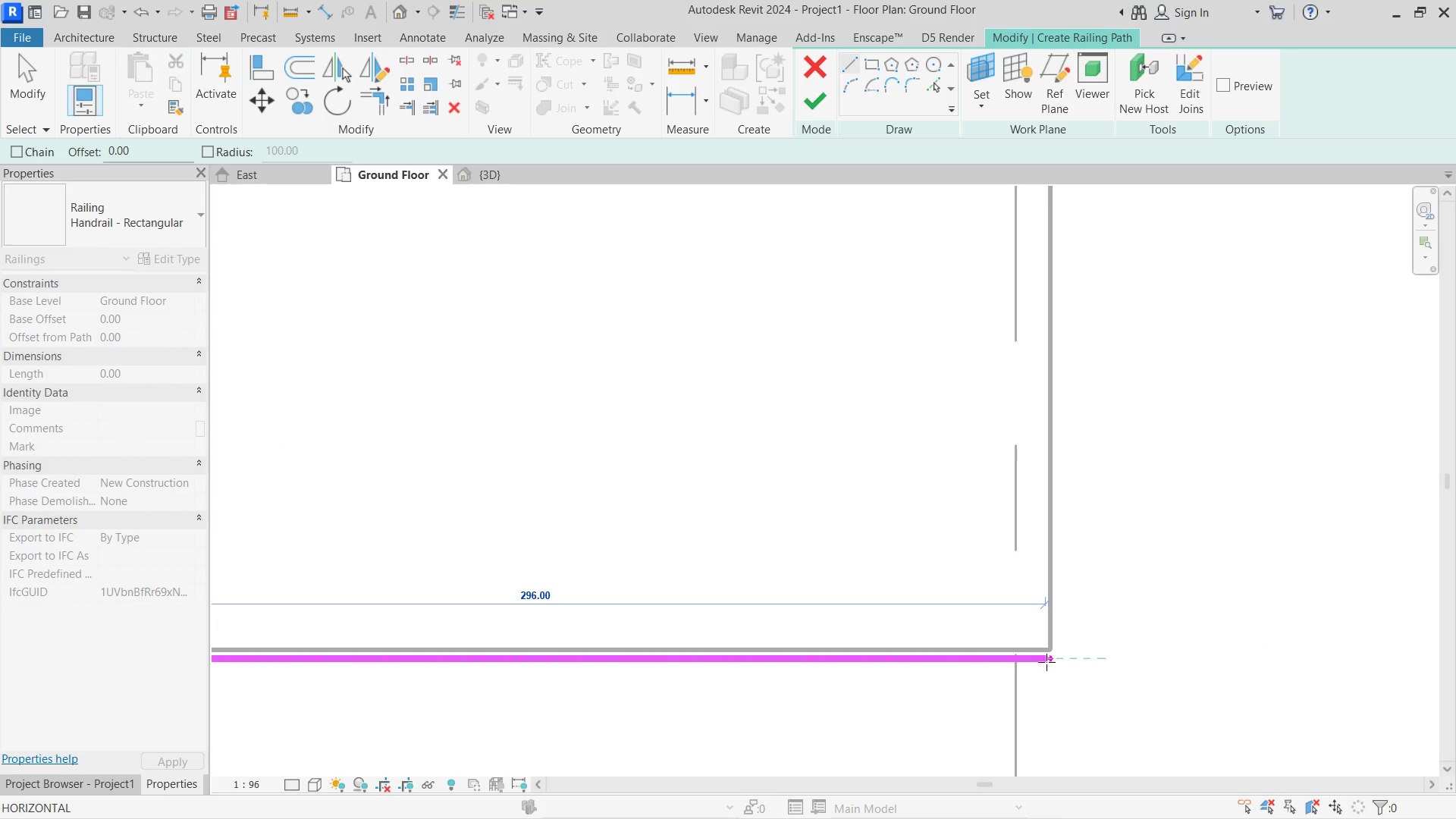 
key(Escape)
 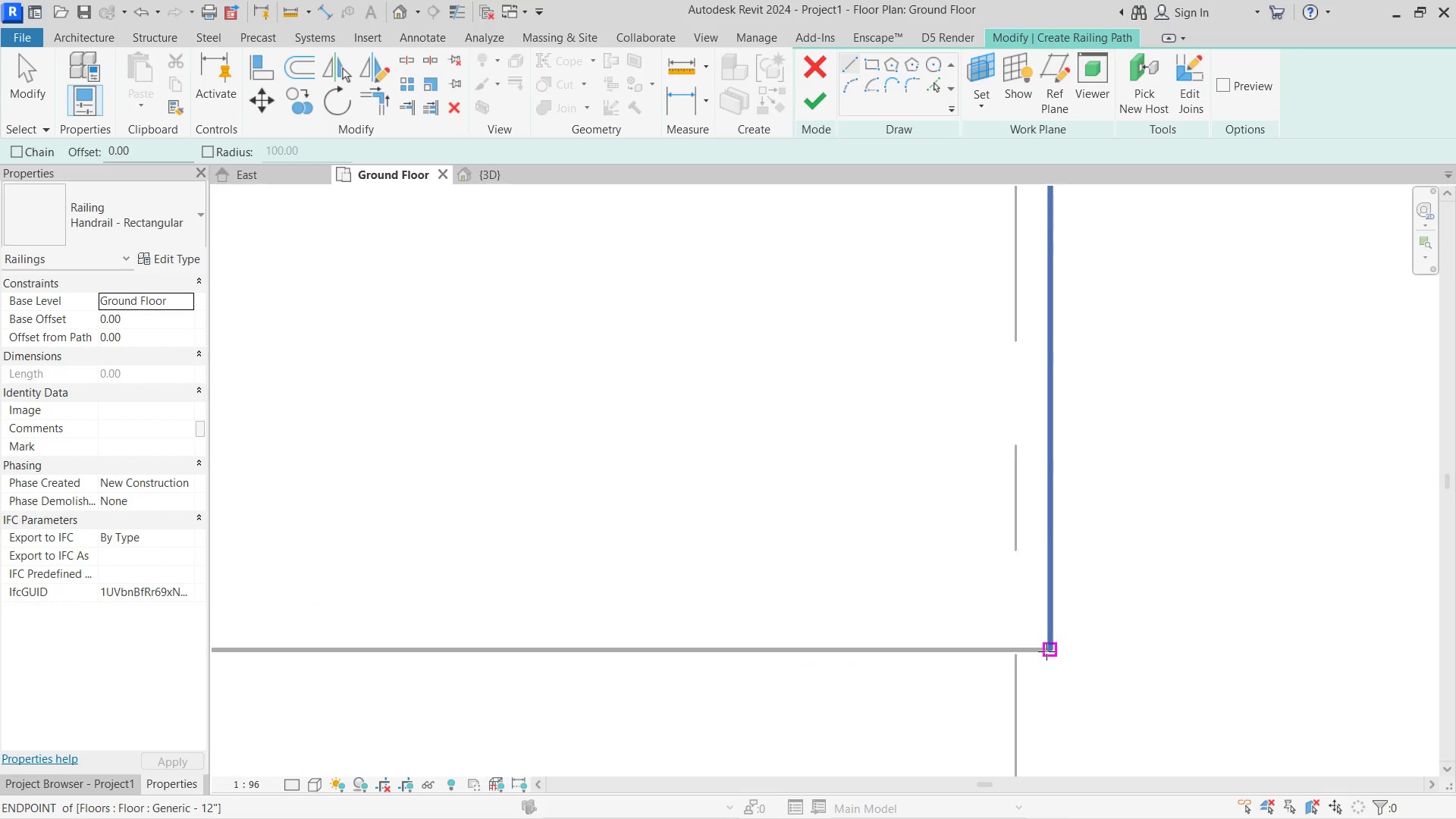 
left_click([1046, 651])
 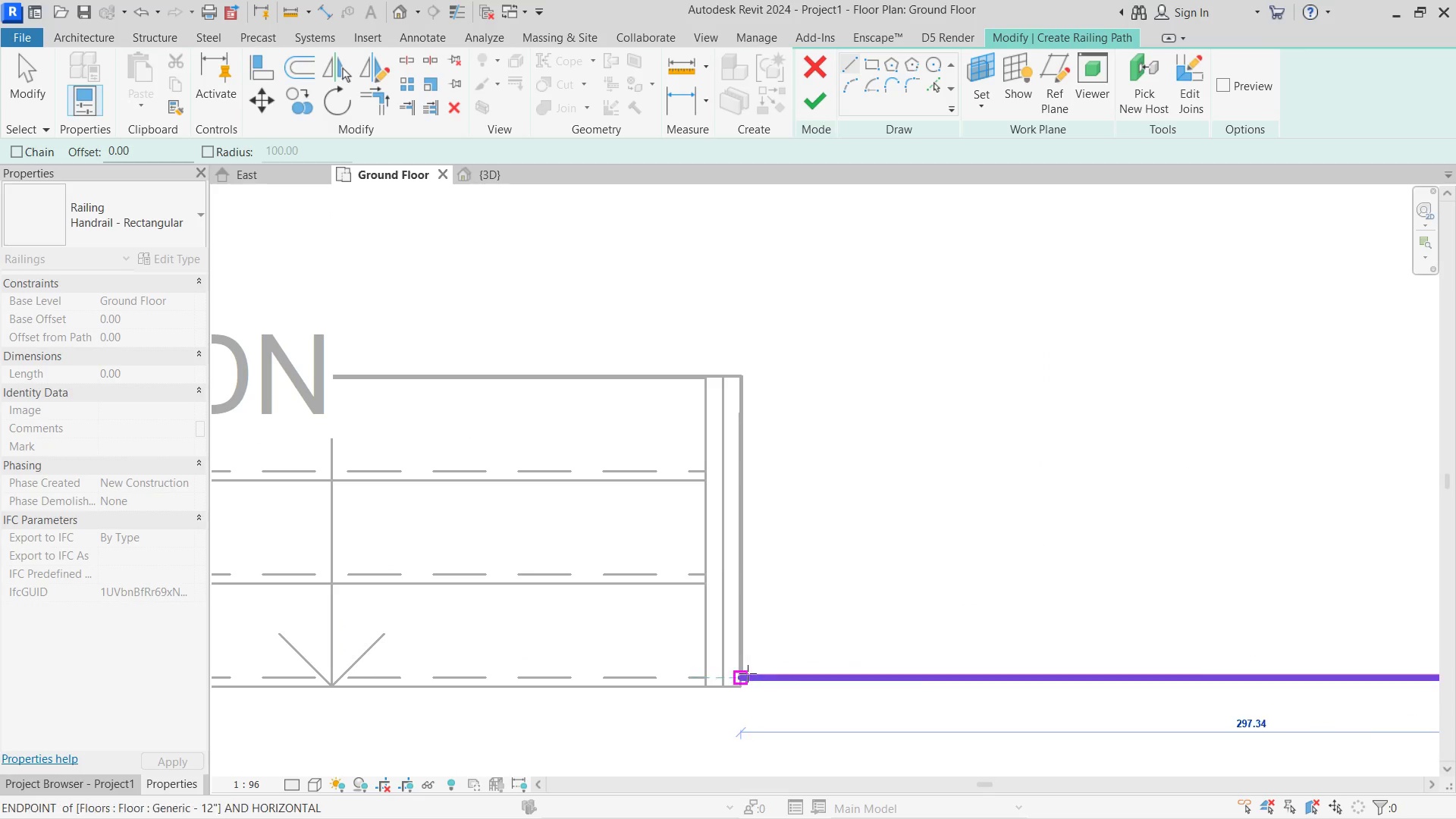 
left_click([745, 676])
 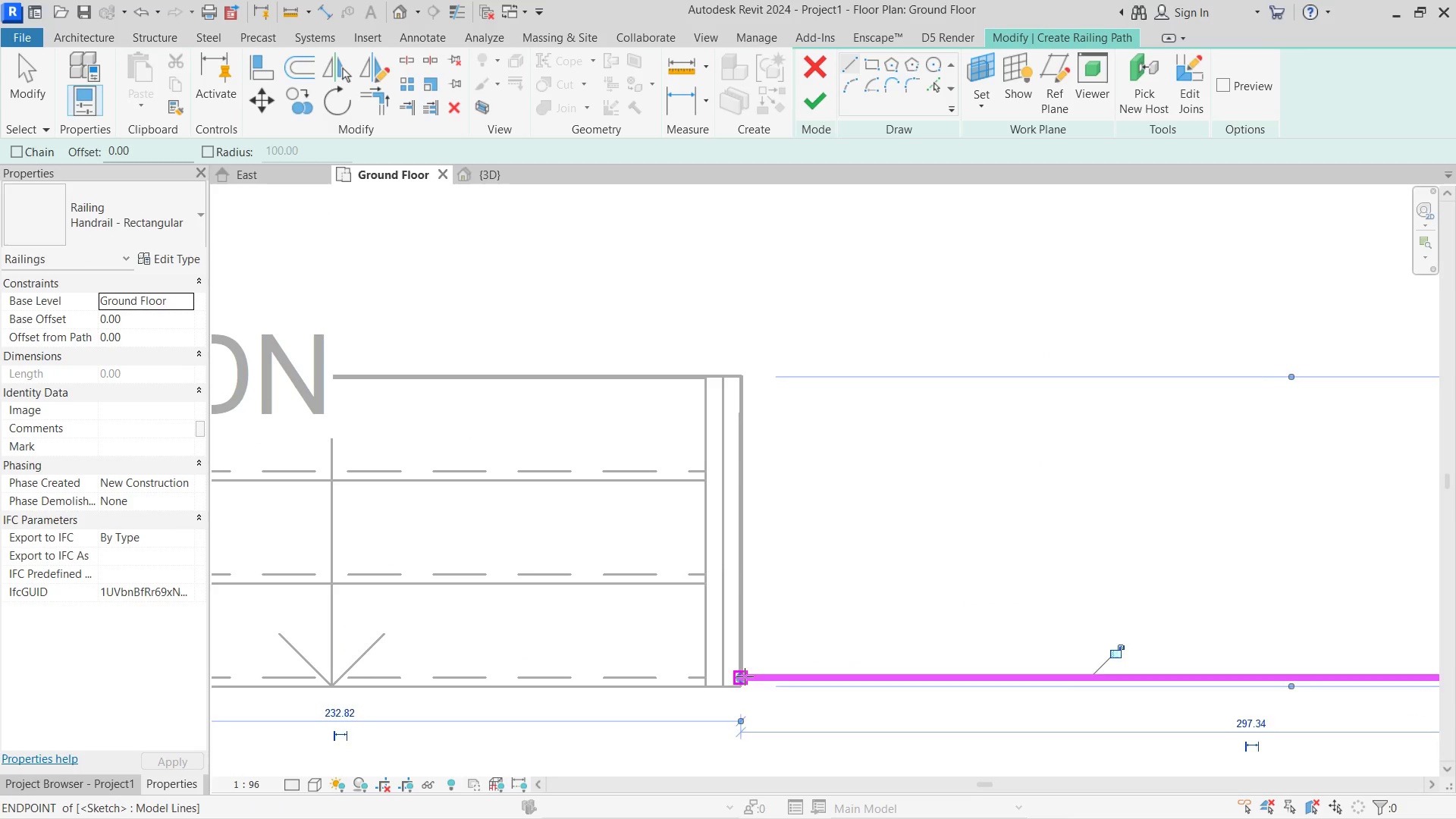 
key(Escape)
 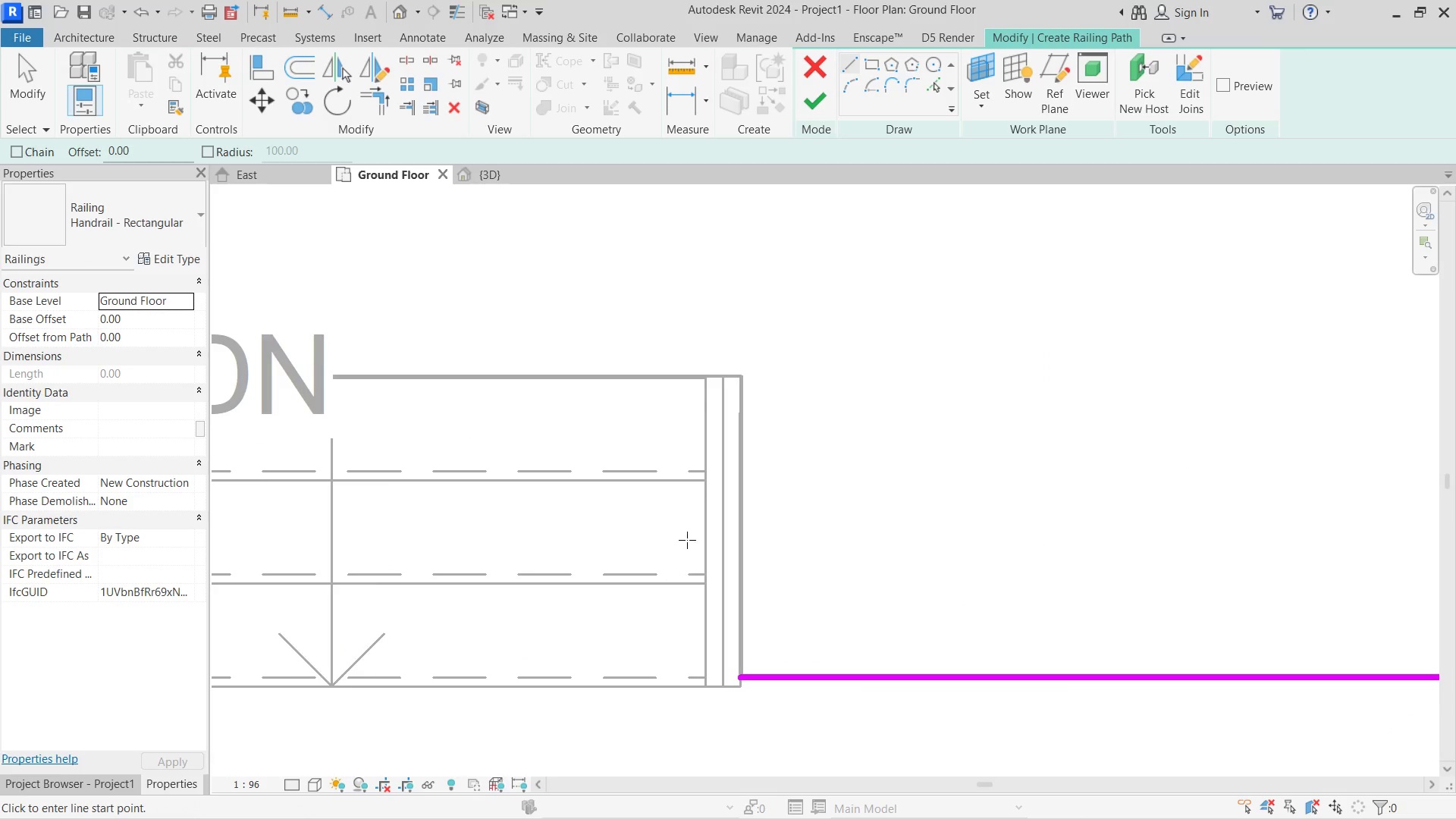 
scroll: coordinate [677, 585], scroll_direction: down, amount: 5.0
 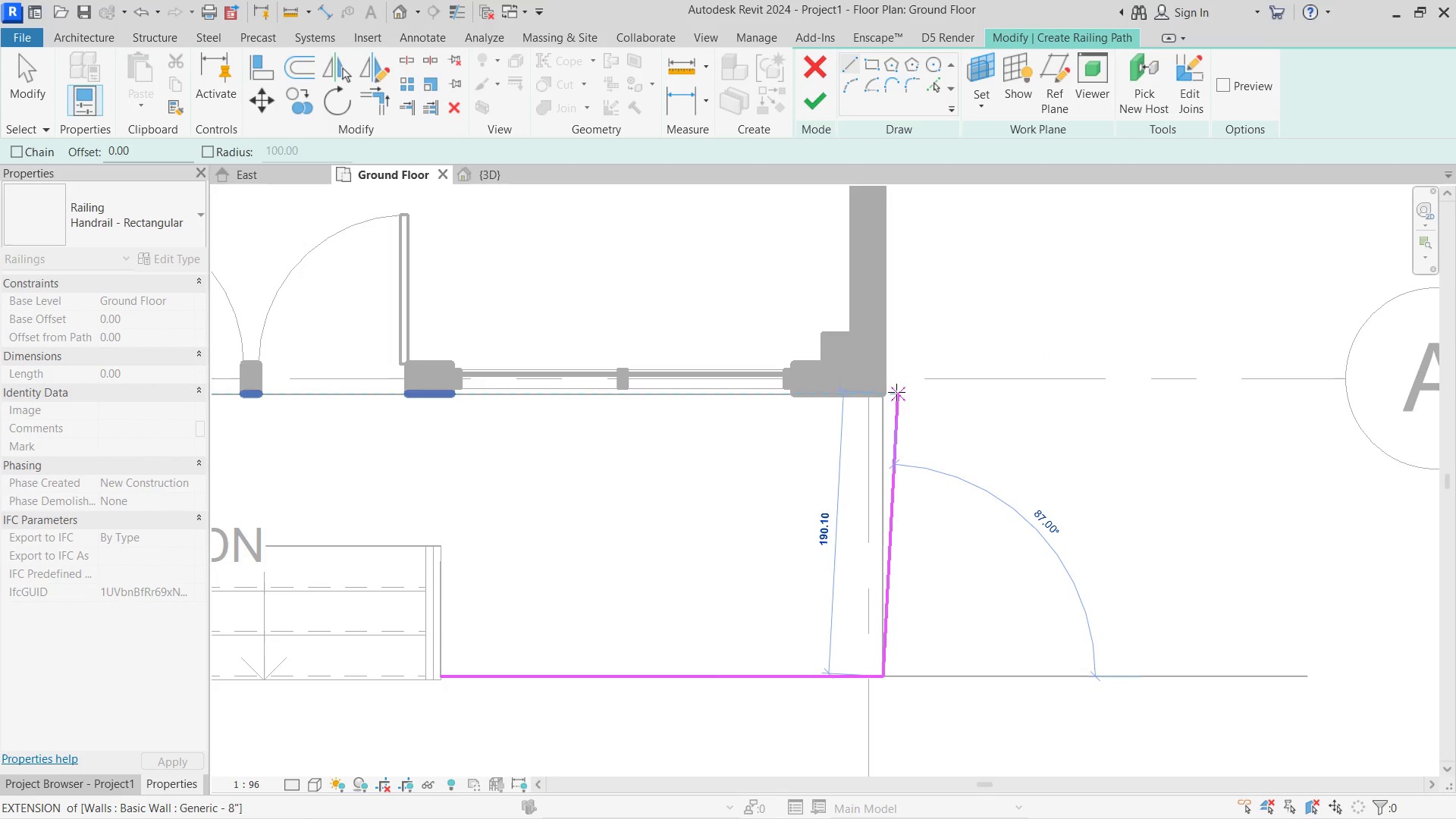 
left_click([880, 393])
 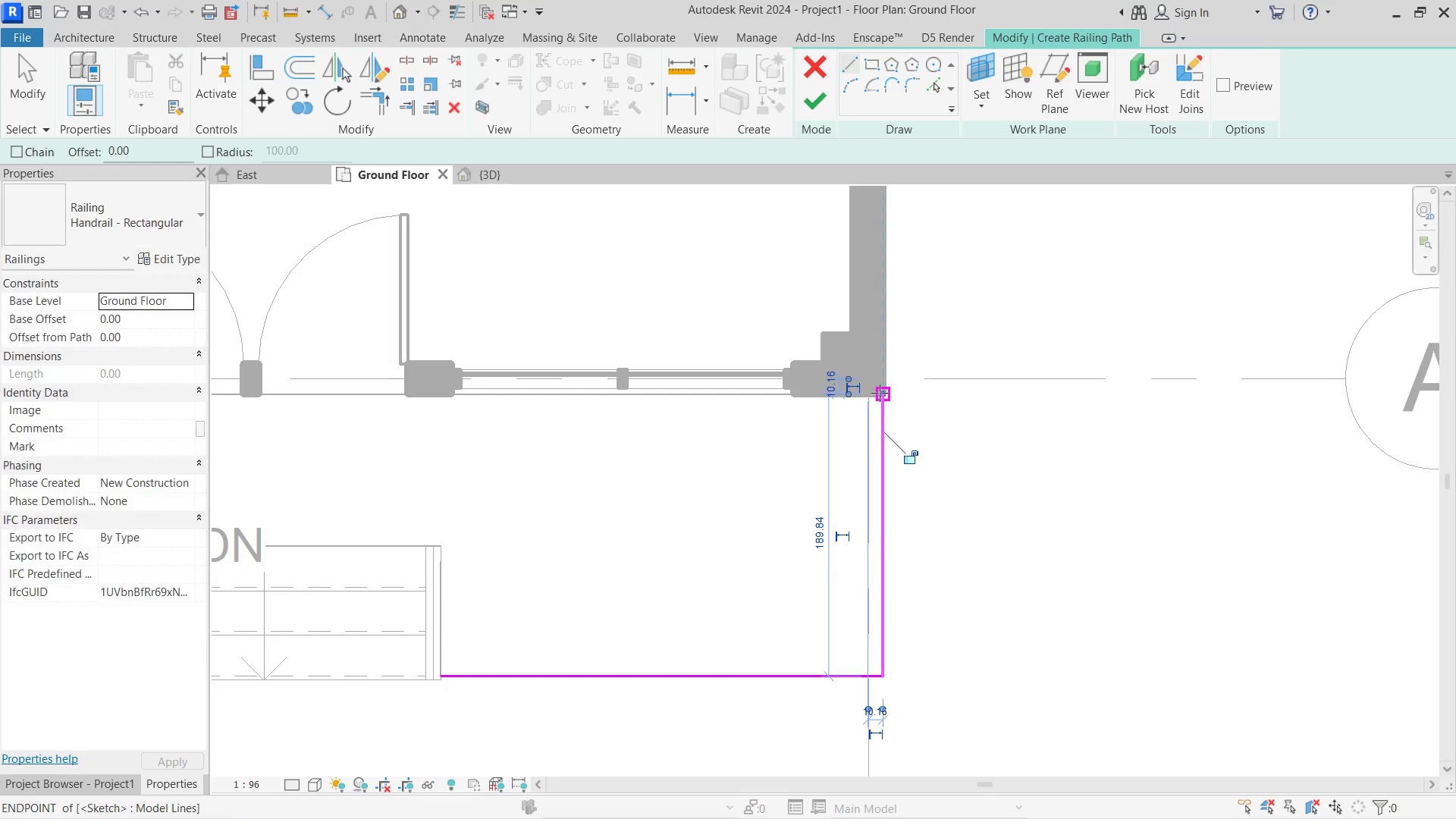 
key(Escape)
 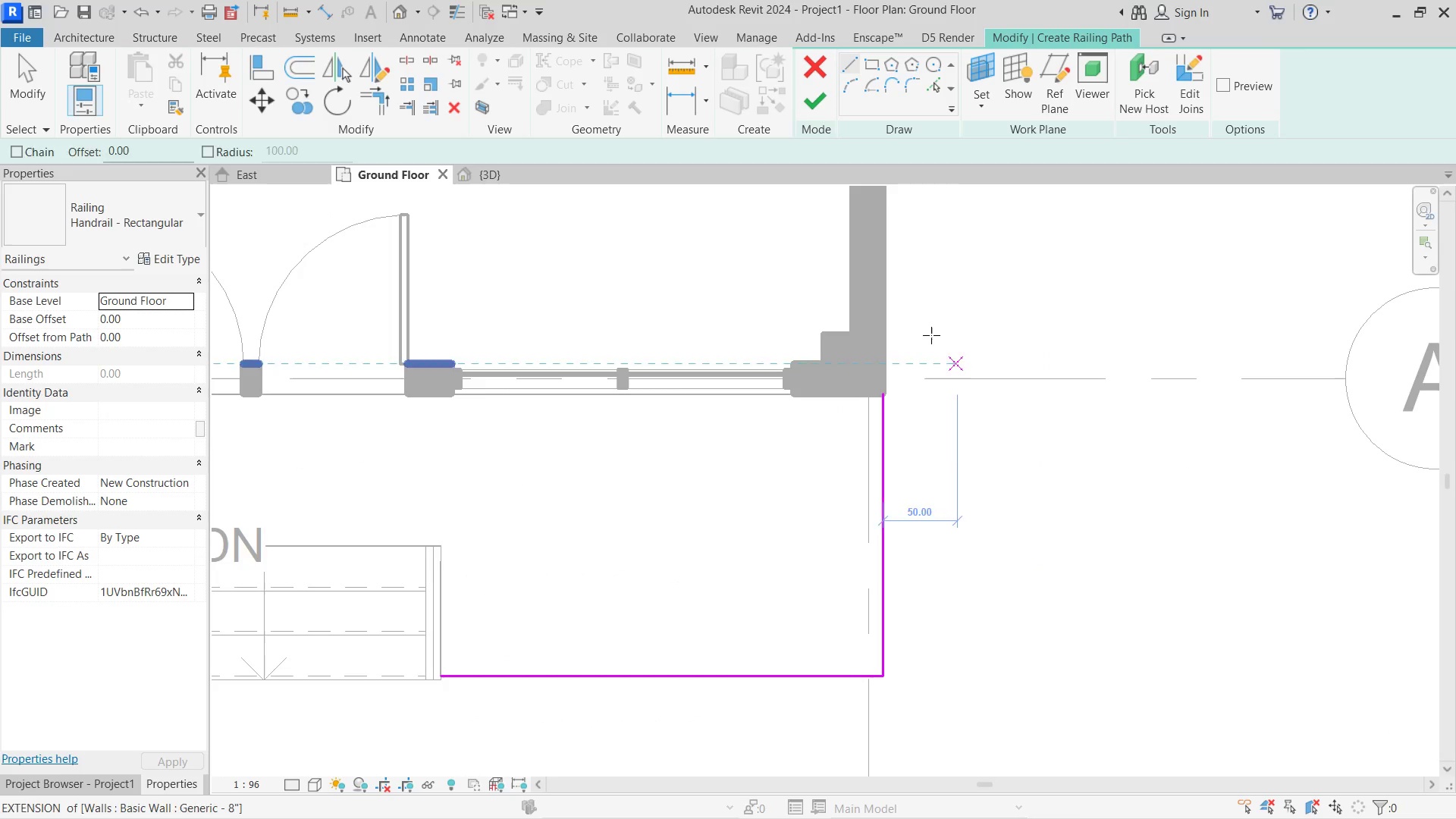 
hold_key(key=Escape, duration=0.34)
 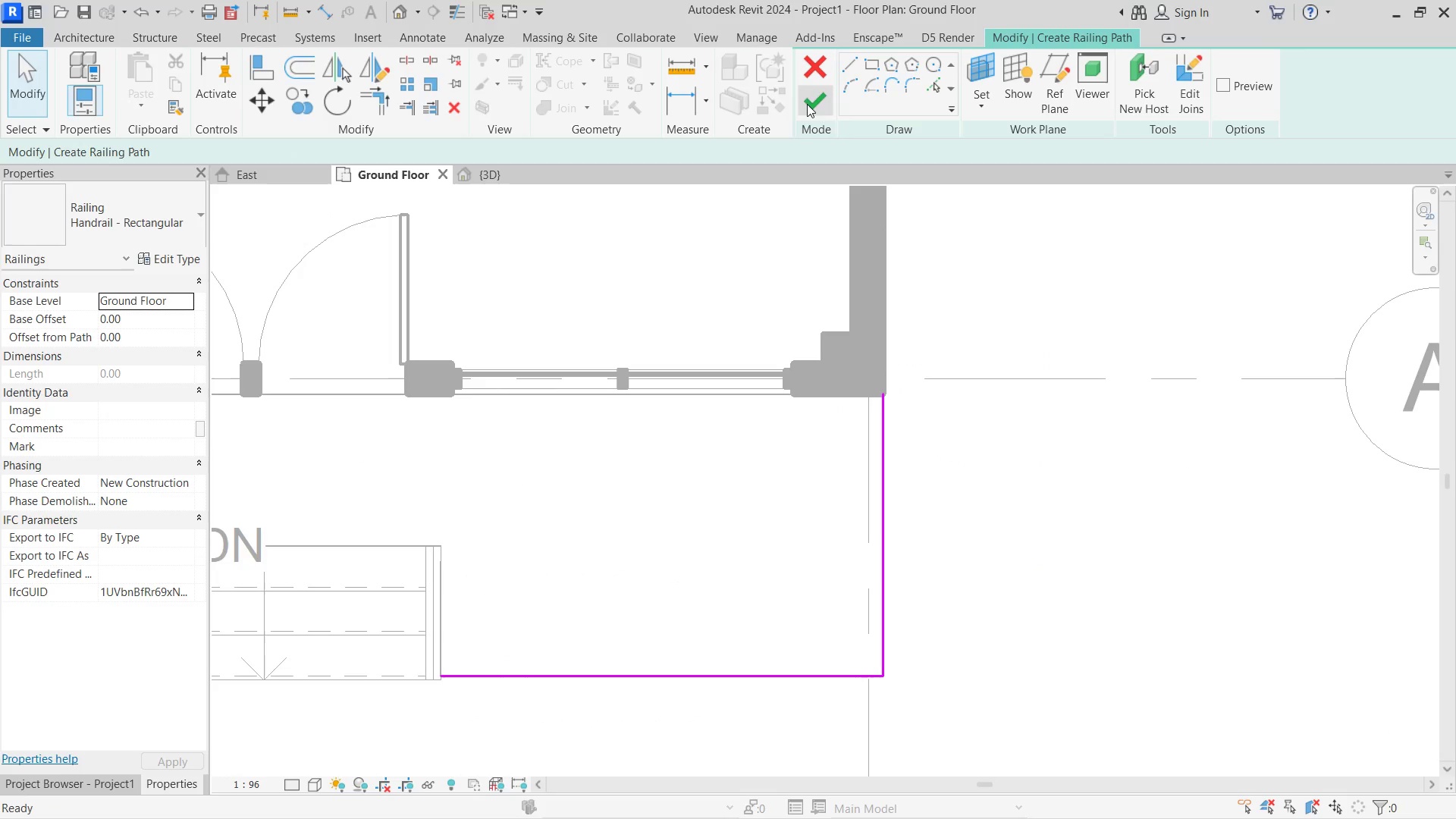 
left_click([807, 104])
 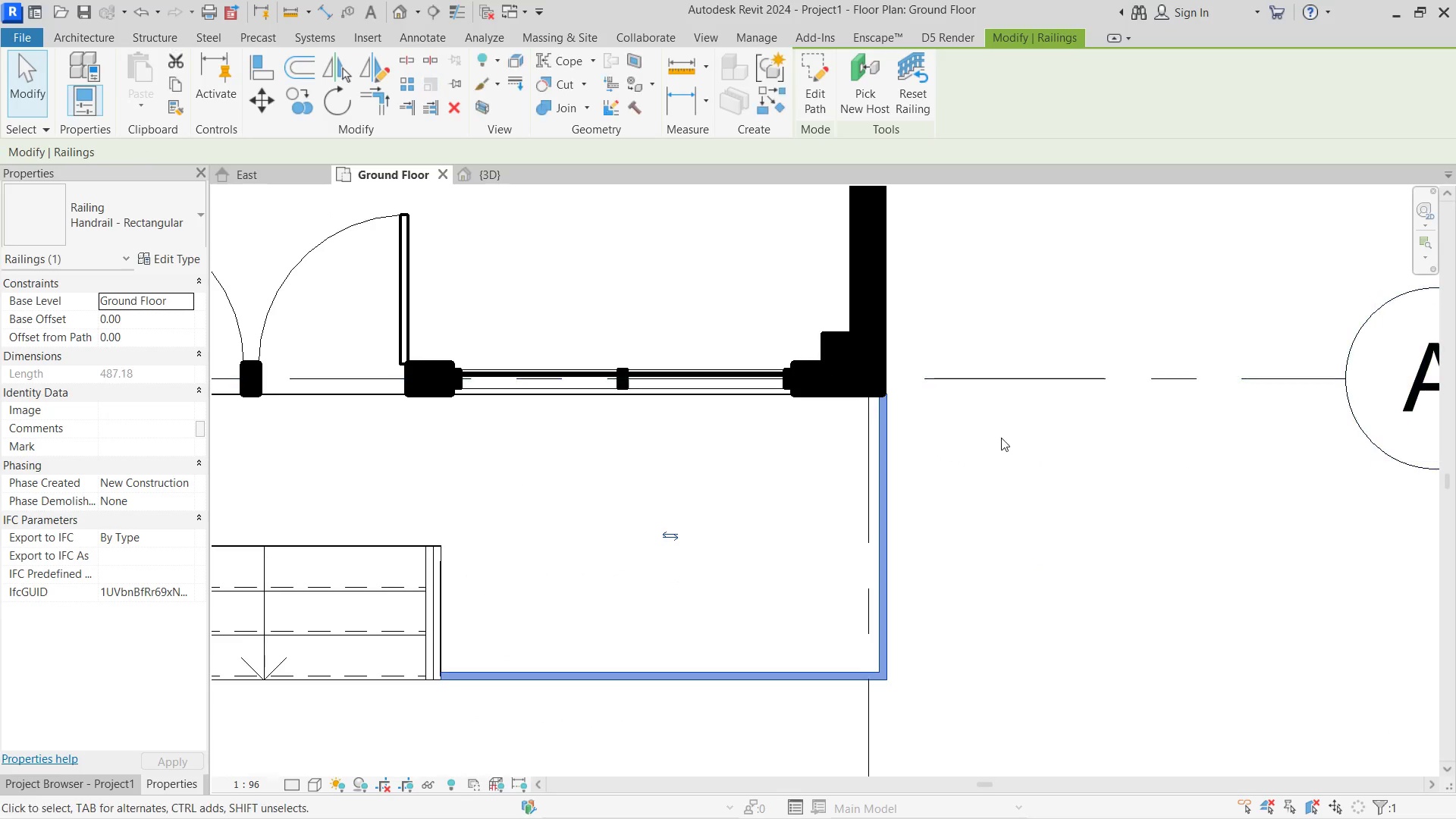 
left_click([1086, 532])
 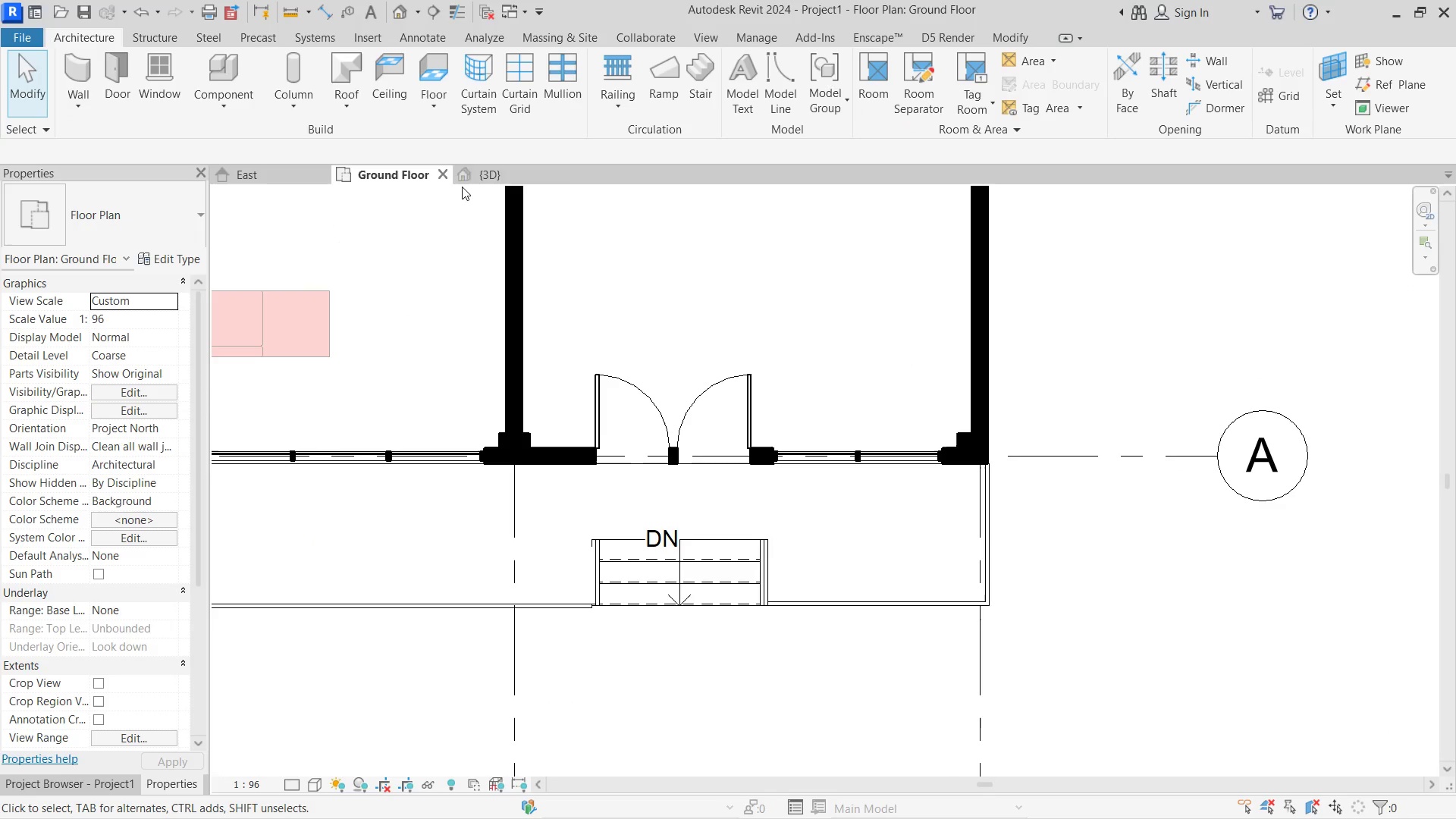 
scroll: coordinate [1089, 532], scroll_direction: down, amount: 5.0
 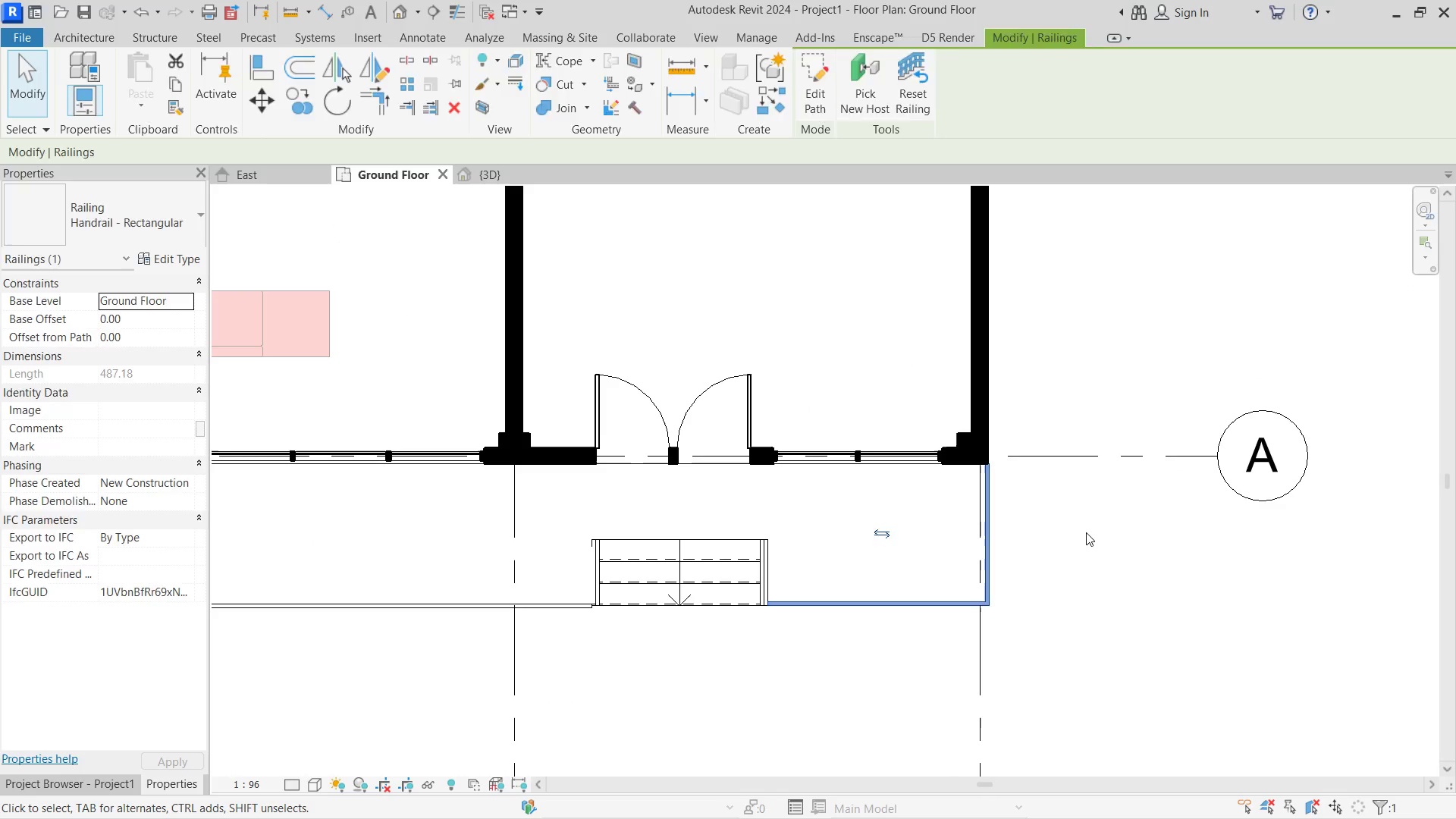 
left_click([469, 180])
 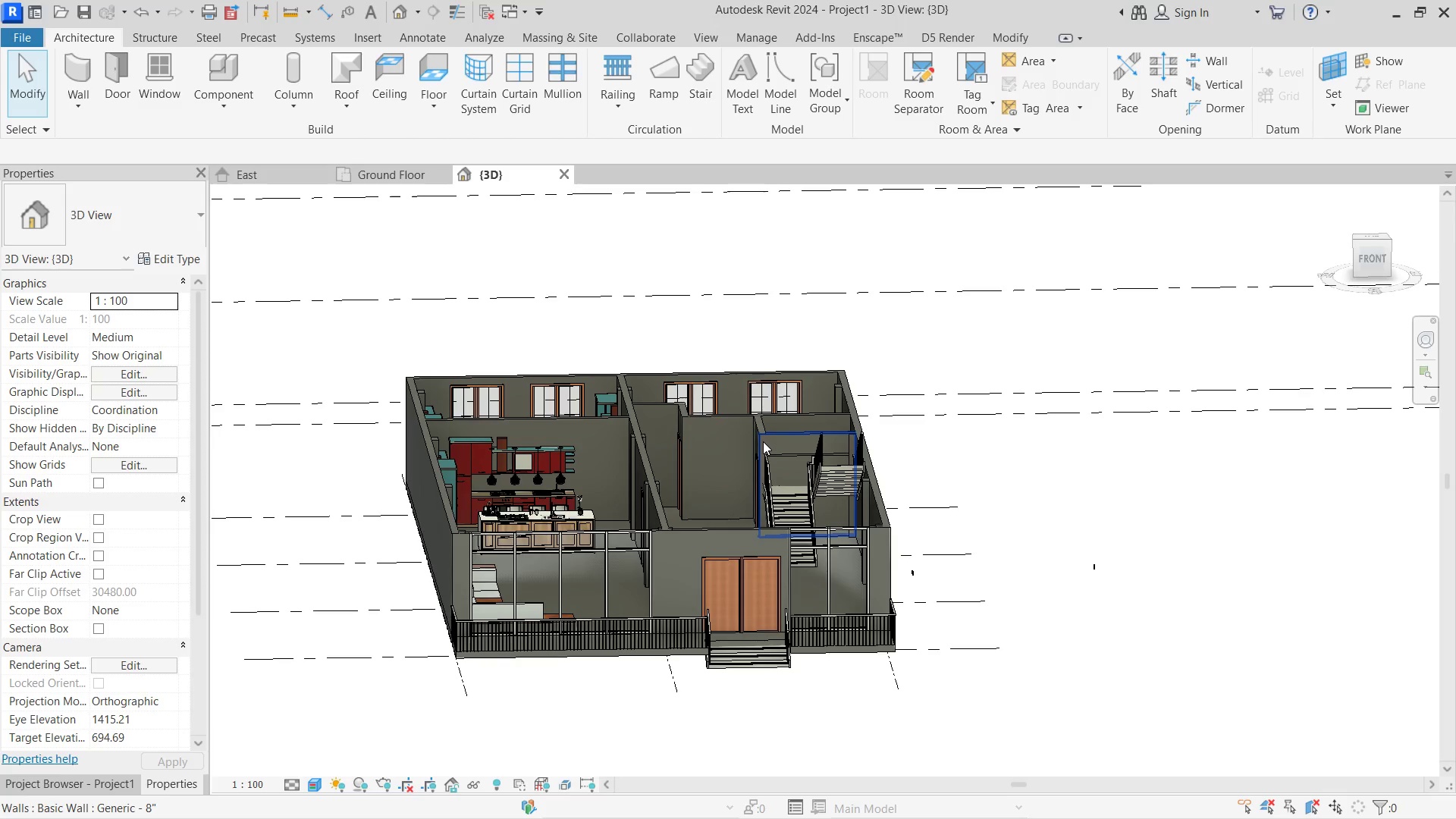 
hold_key(key=ShiftLeft, duration=1.53)
 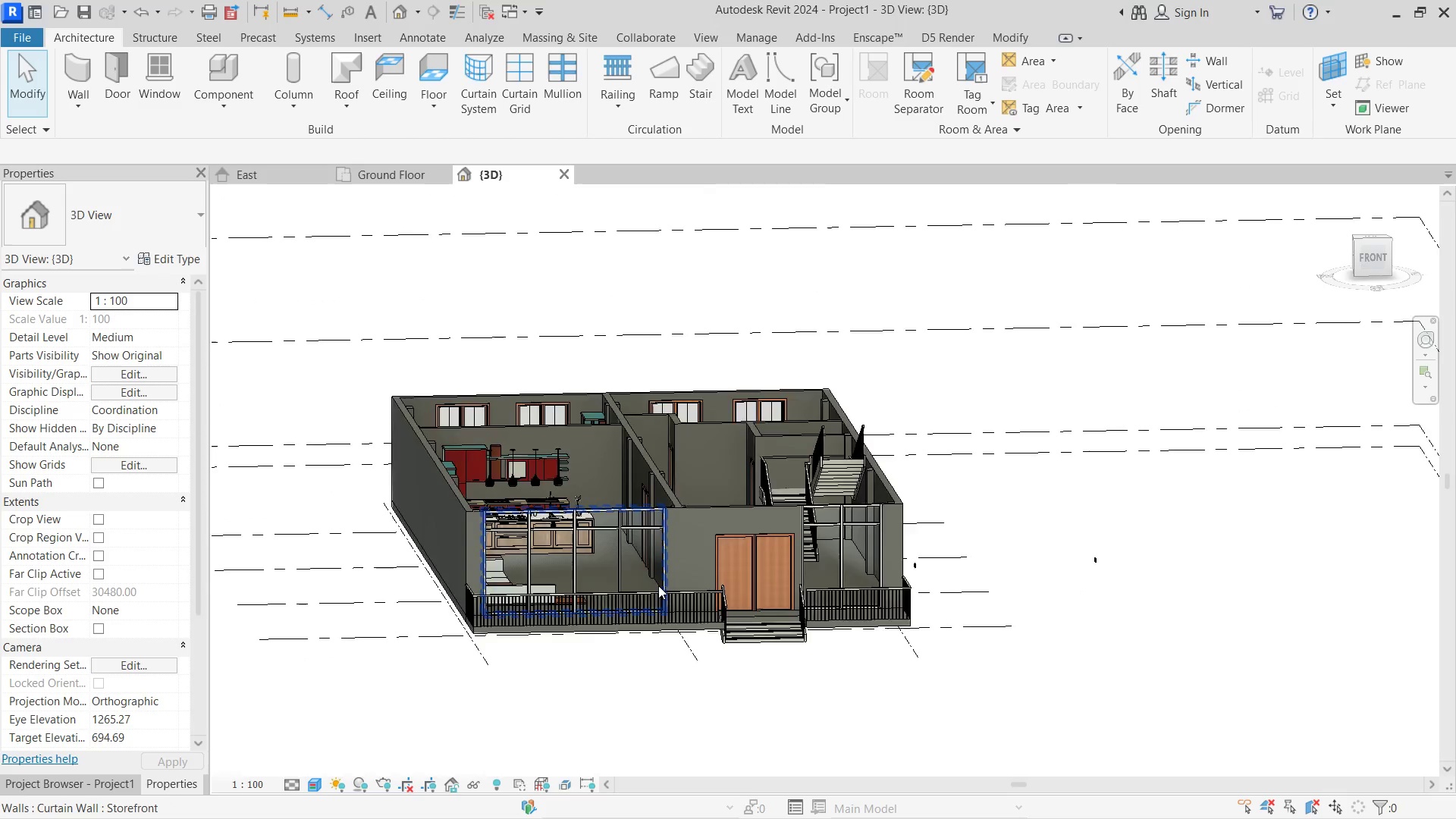 
hold_key(key=ShiftLeft, duration=1.11)
 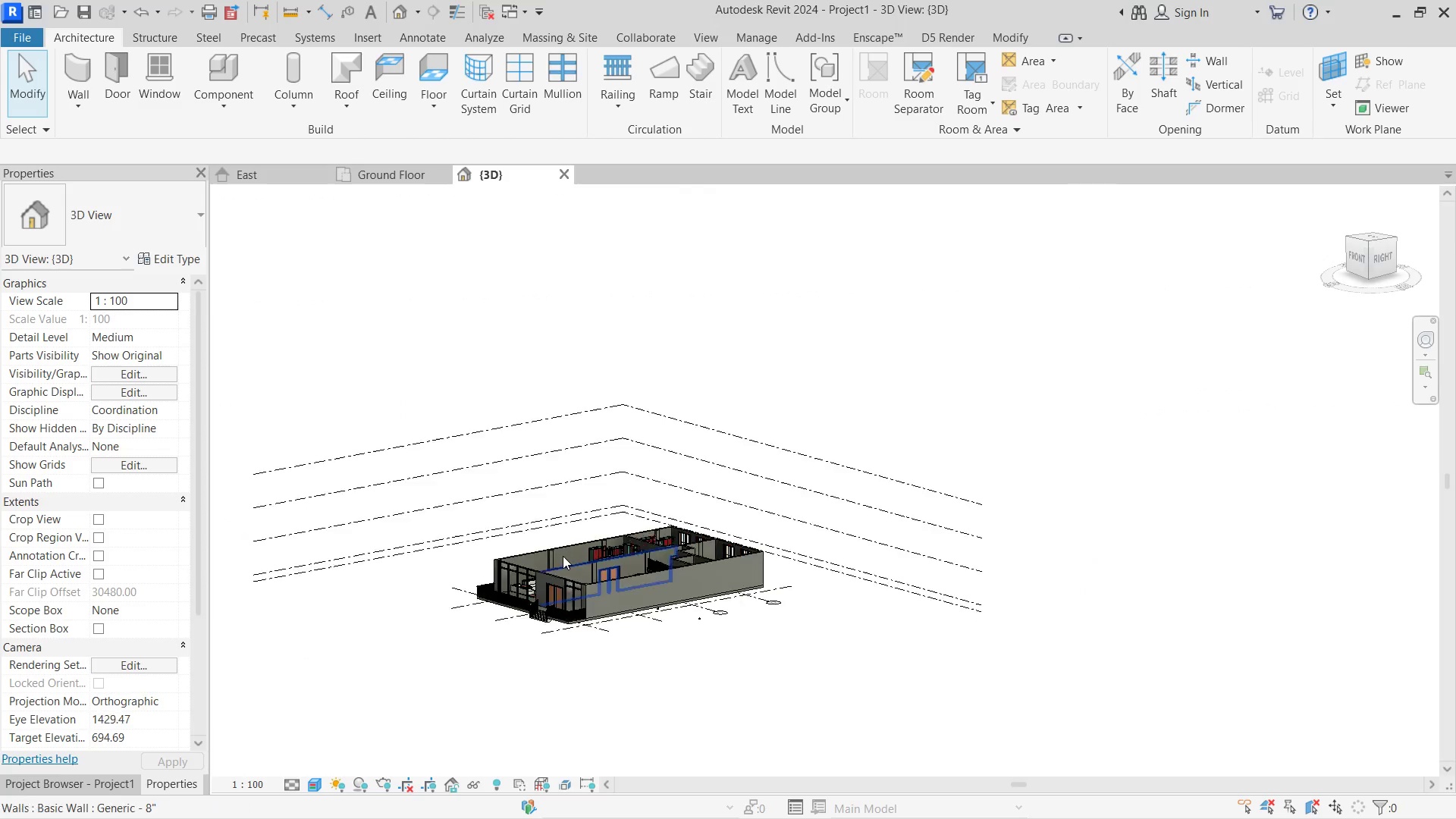 
scroll: coordinate [657, 585], scroll_direction: down, amount: 9.0
 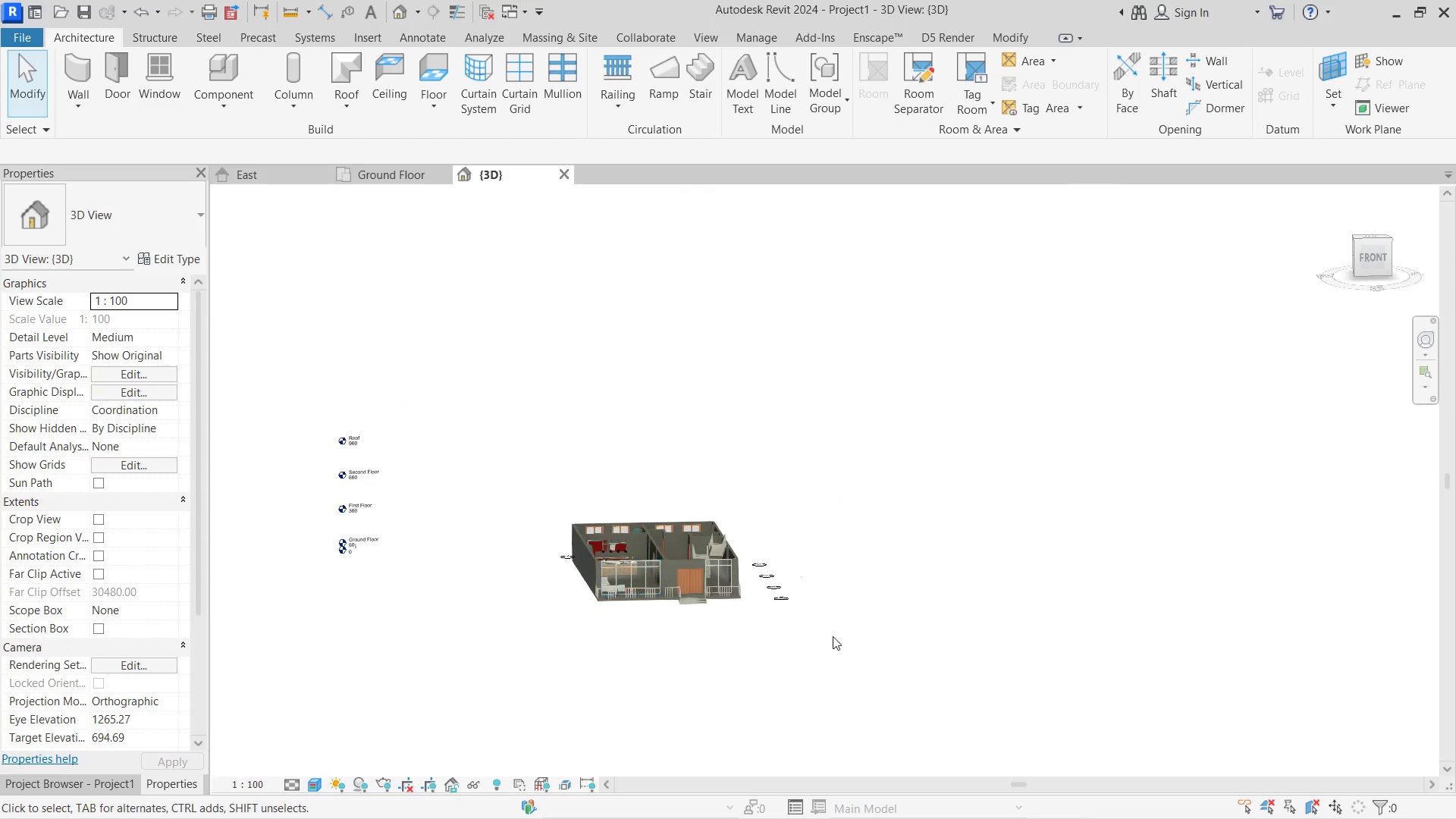 
hold_key(key=ShiftLeft, duration=1.06)
 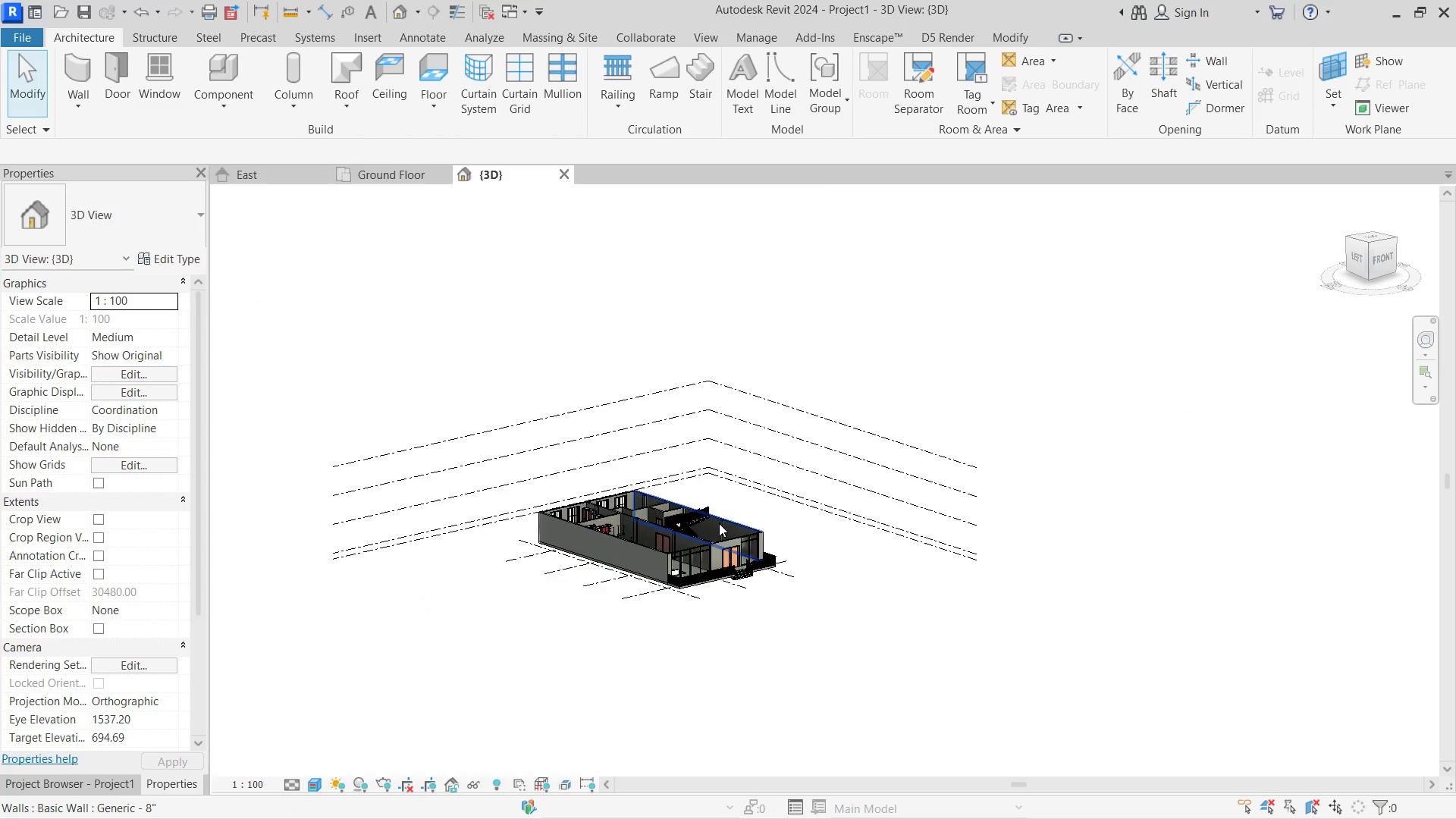 
scroll: coordinate [595, 539], scroll_direction: none, amount: 0.0
 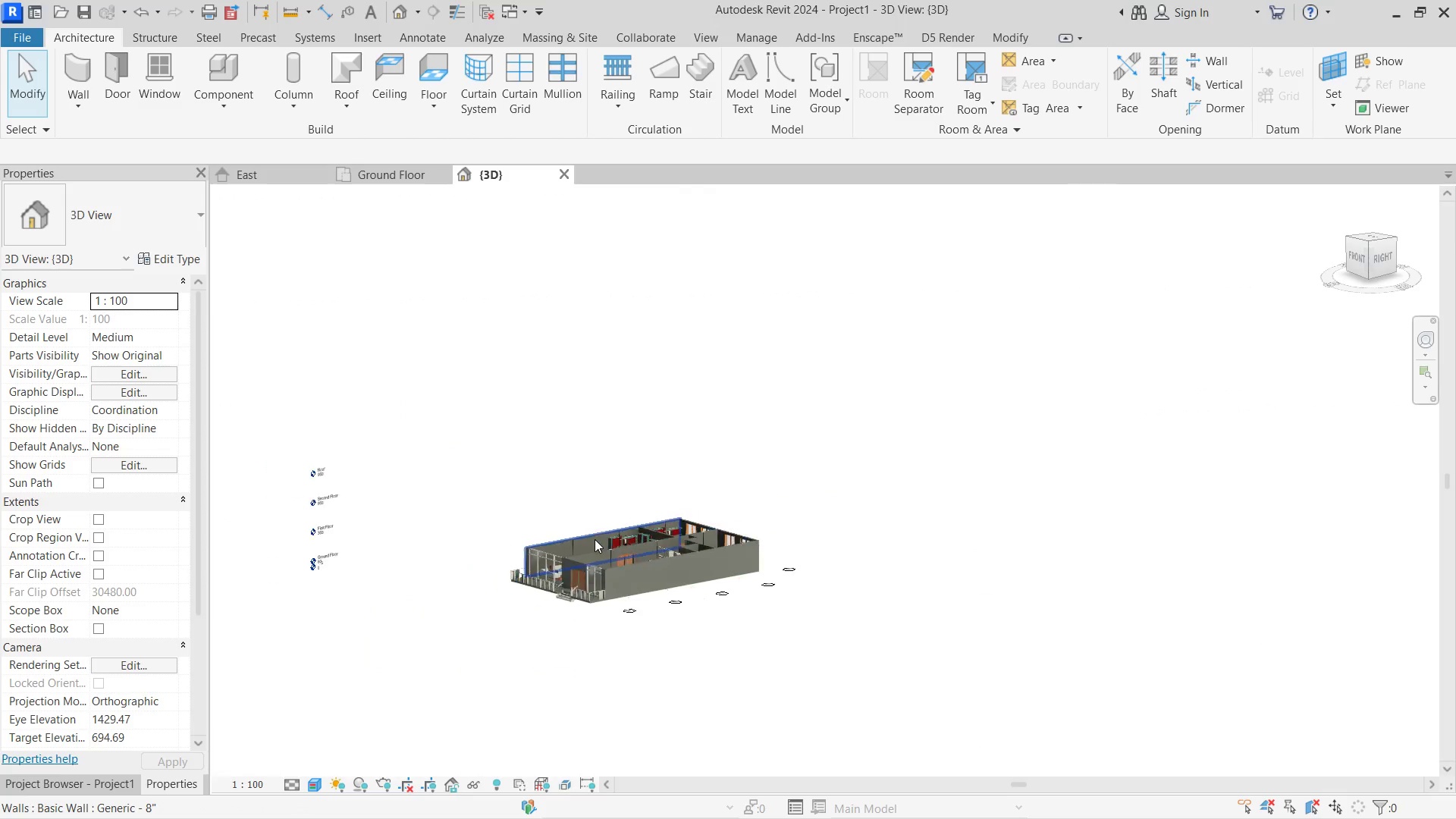 
hold_key(key=ShiftLeft, duration=2.53)
 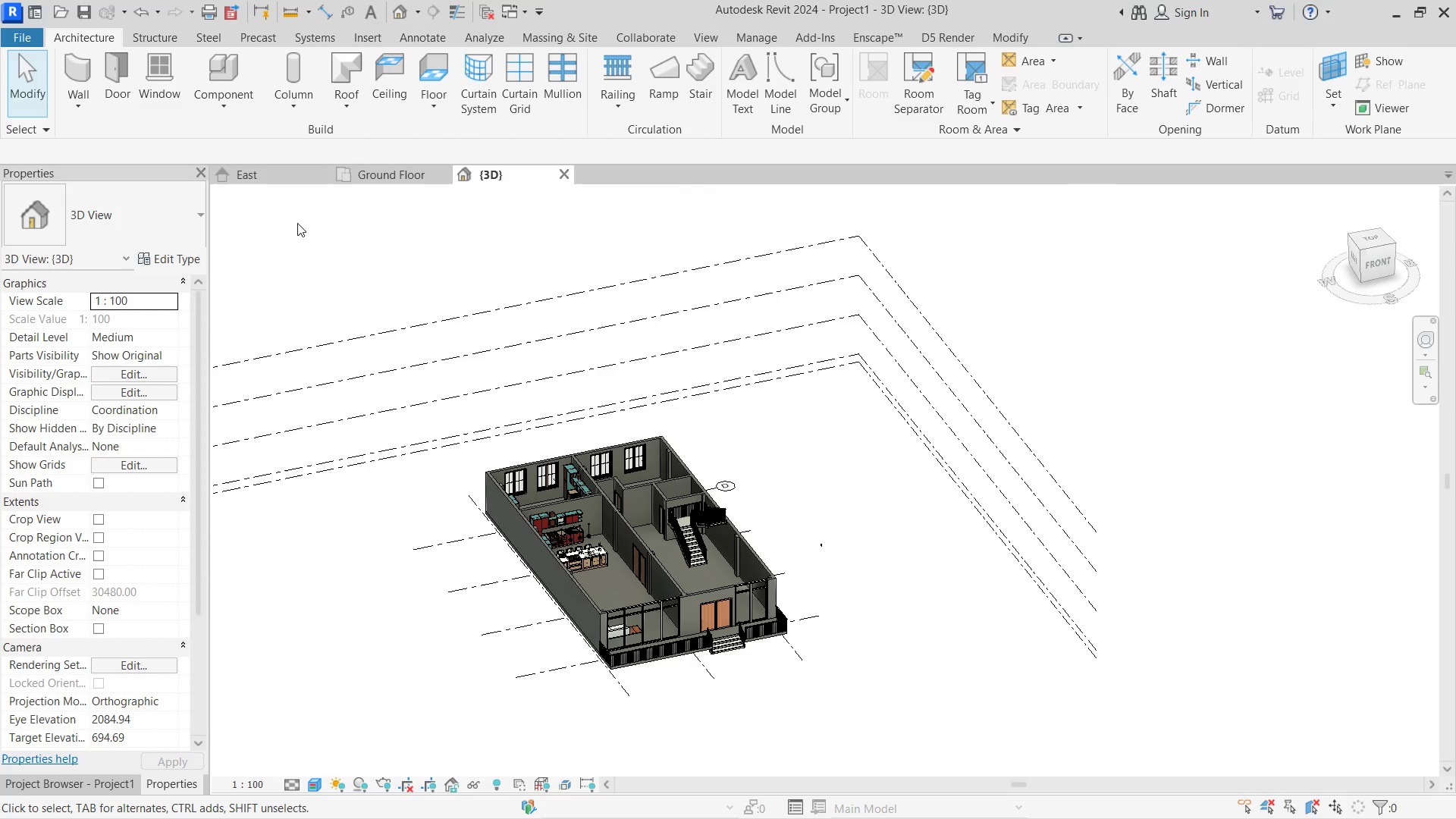 
scroll: coordinate [742, 717], scroll_direction: up, amount: 3.0
 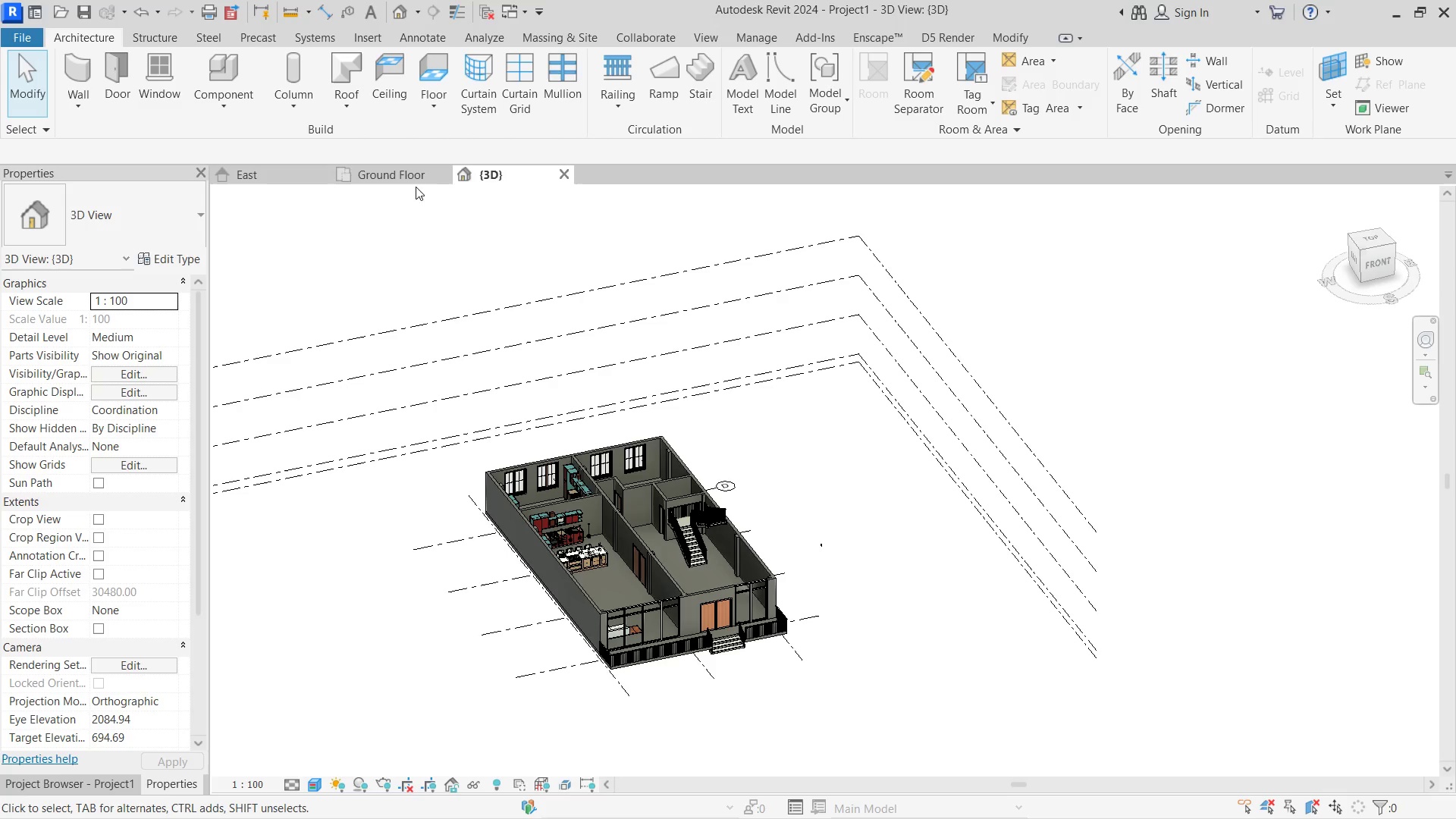 
left_click([405, 179])
 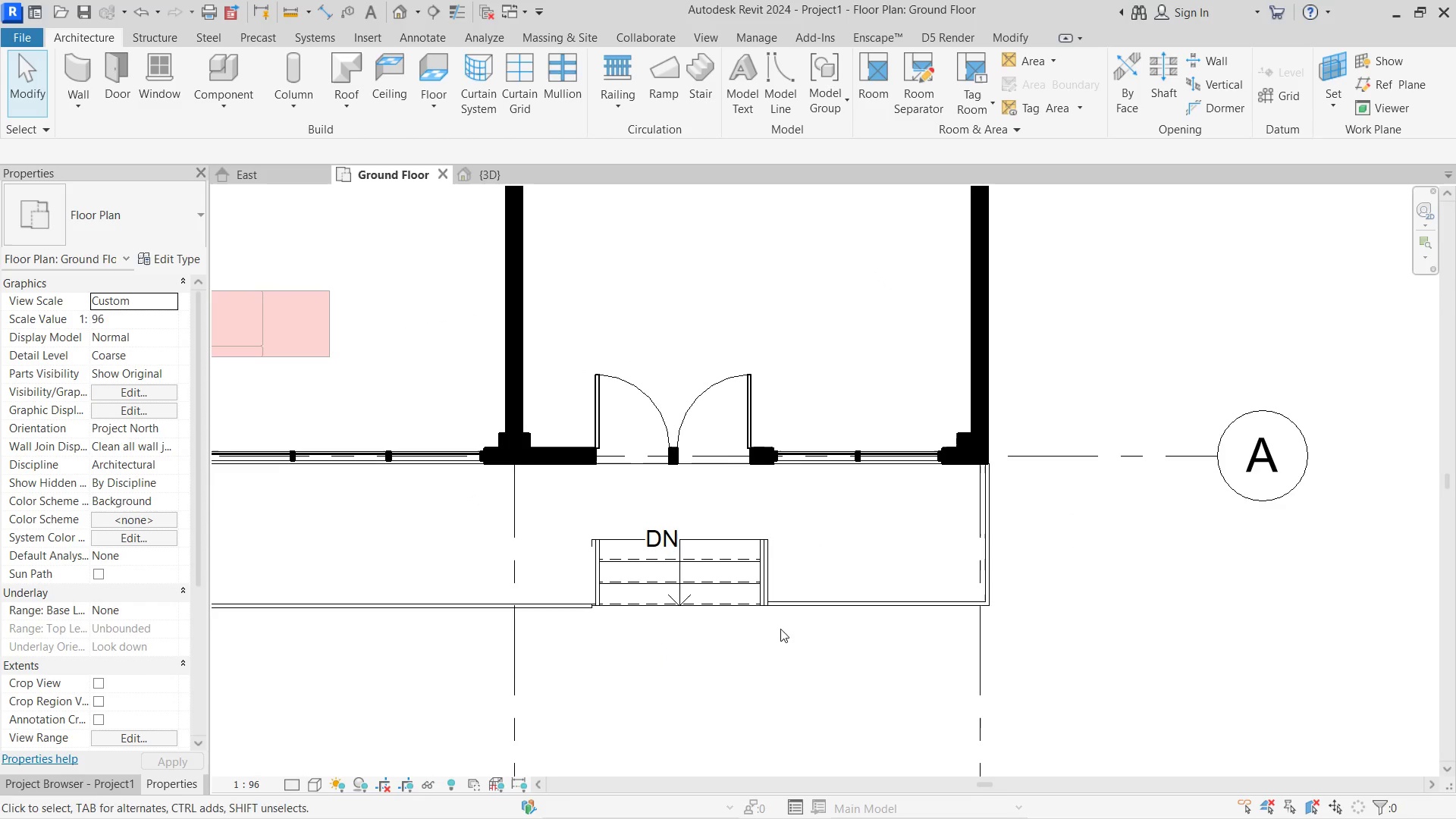 
mouse_move([743, 586])
 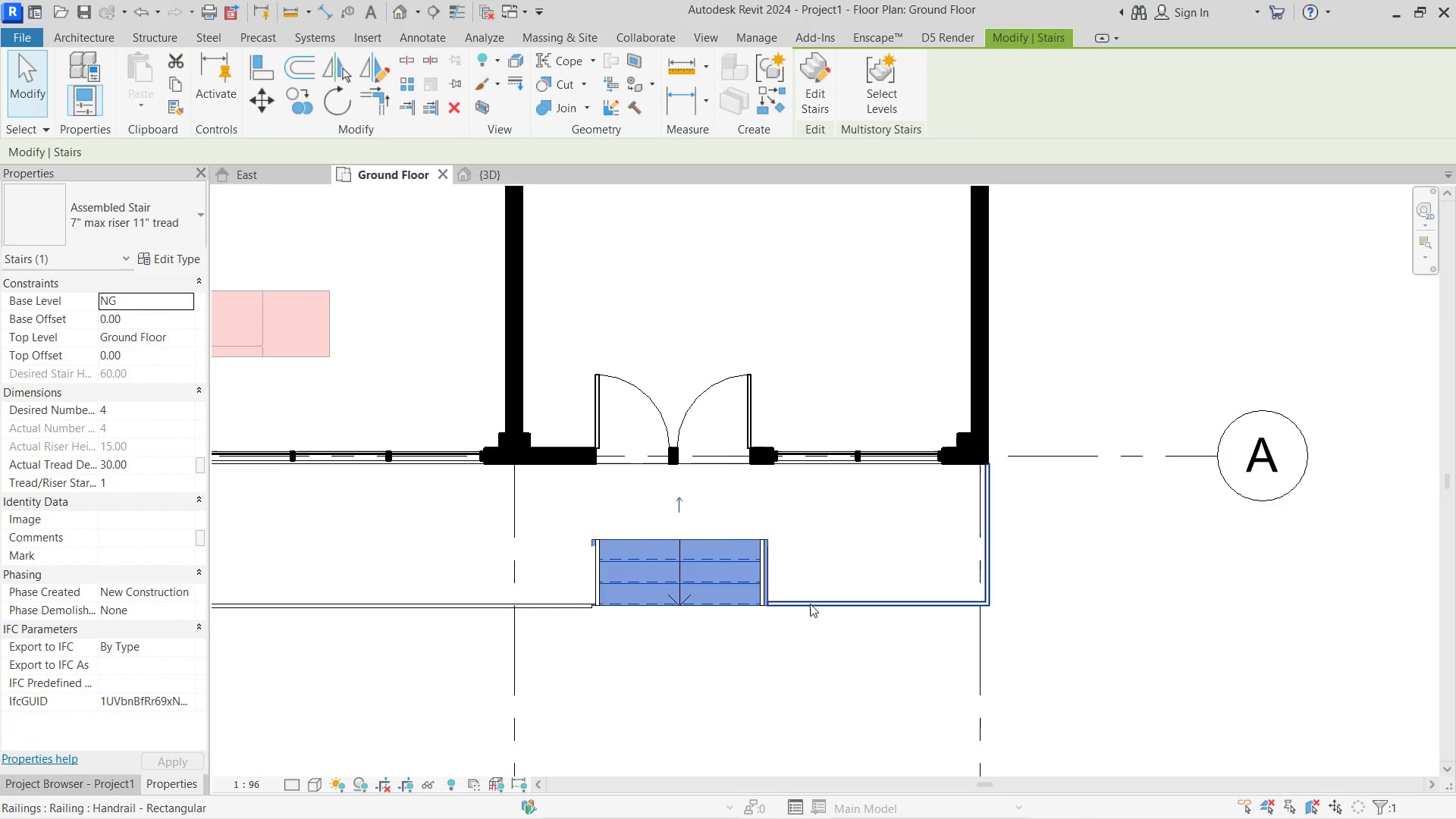 
left_click([817, 603])
 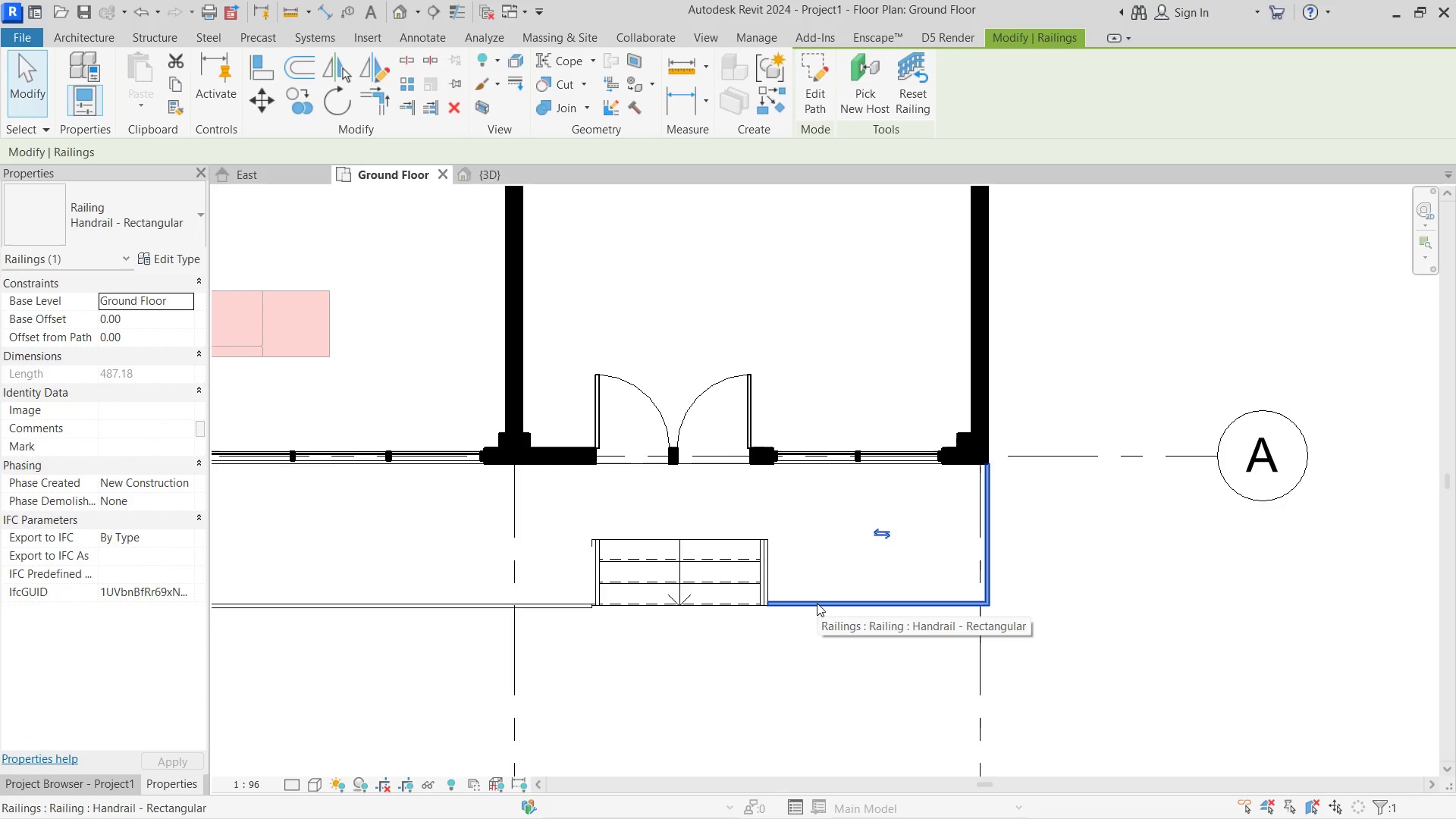 
key(Delete)
 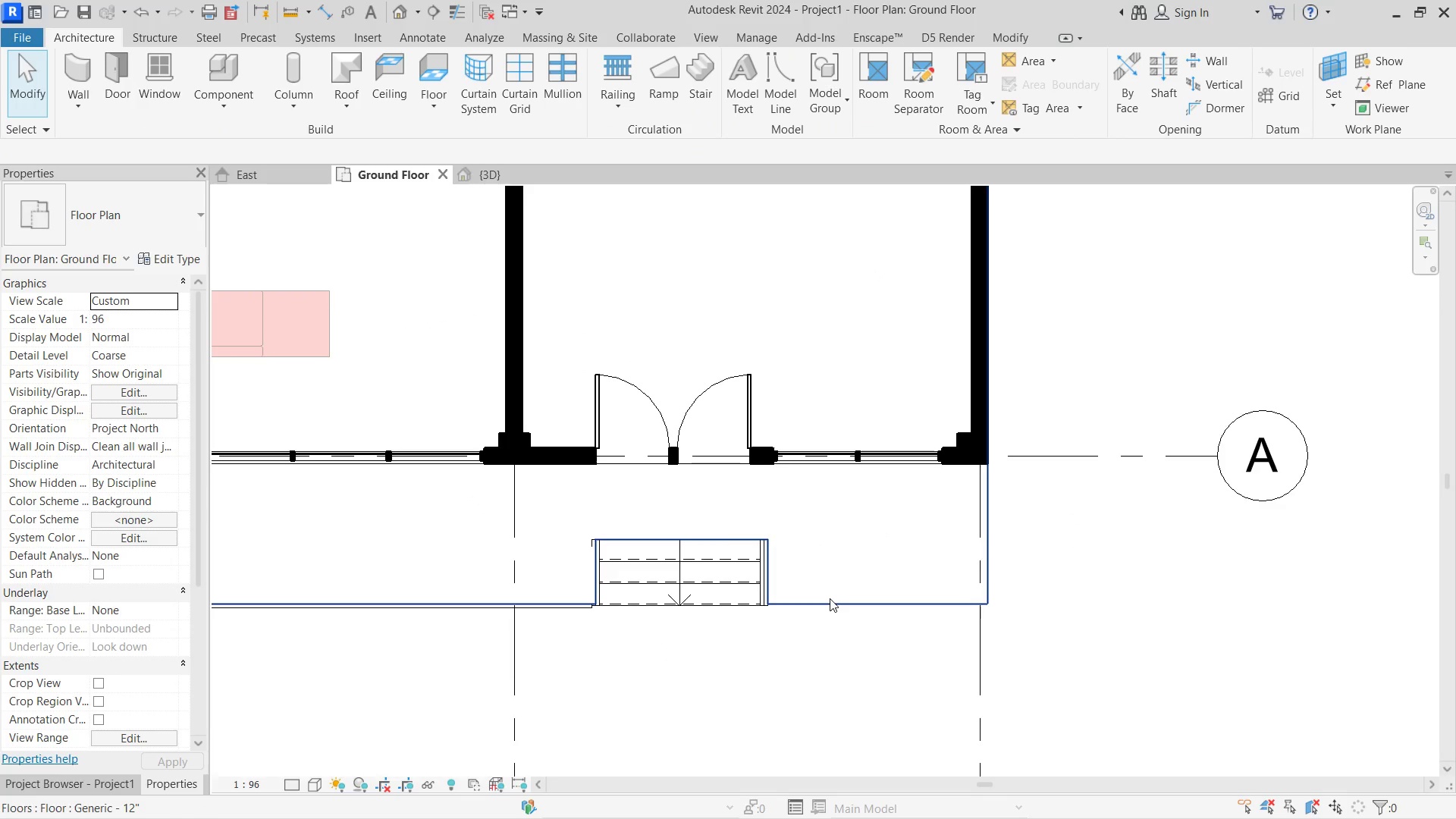 
left_click([830, 598])
 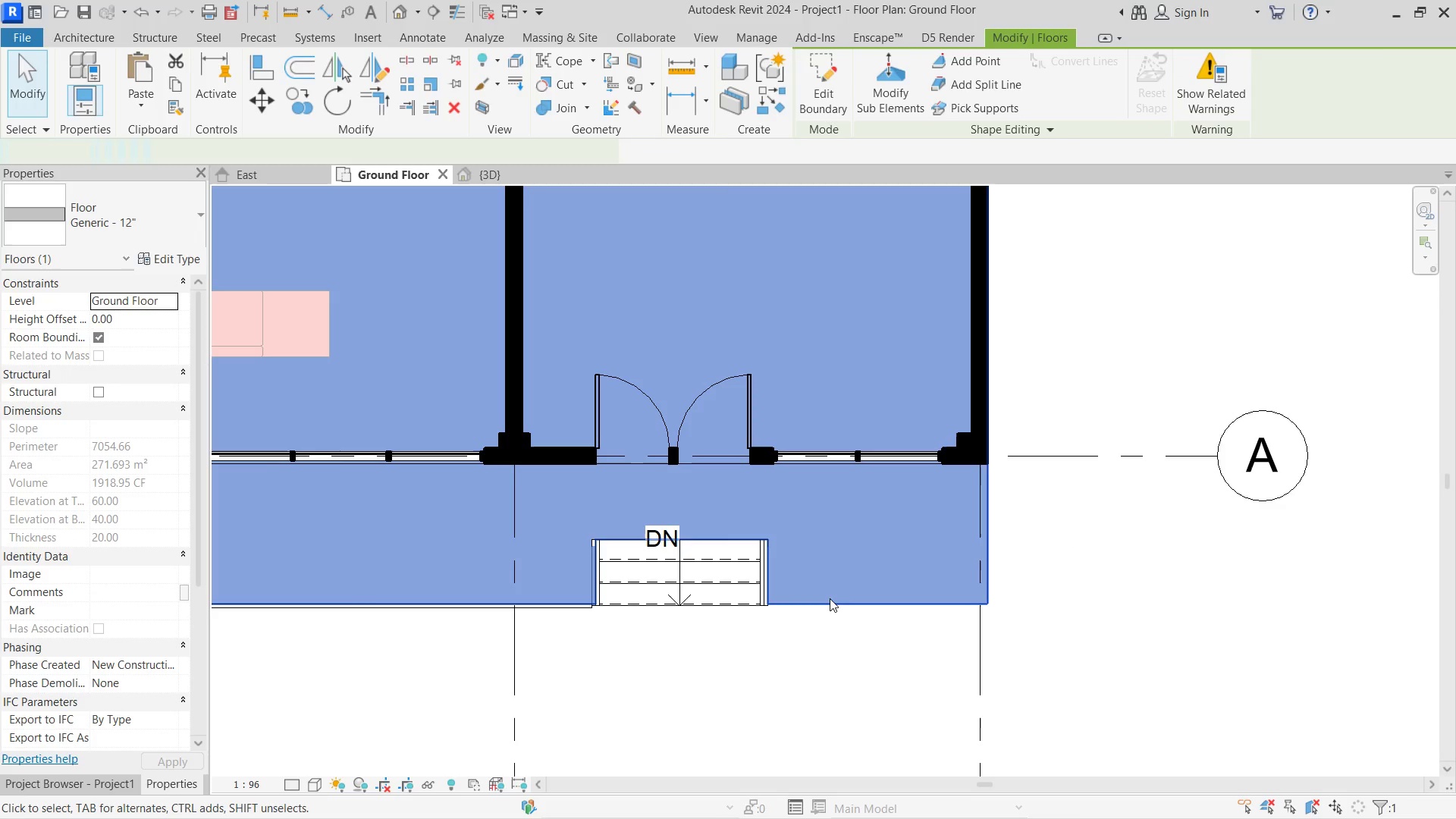 
left_click([830, 598])
 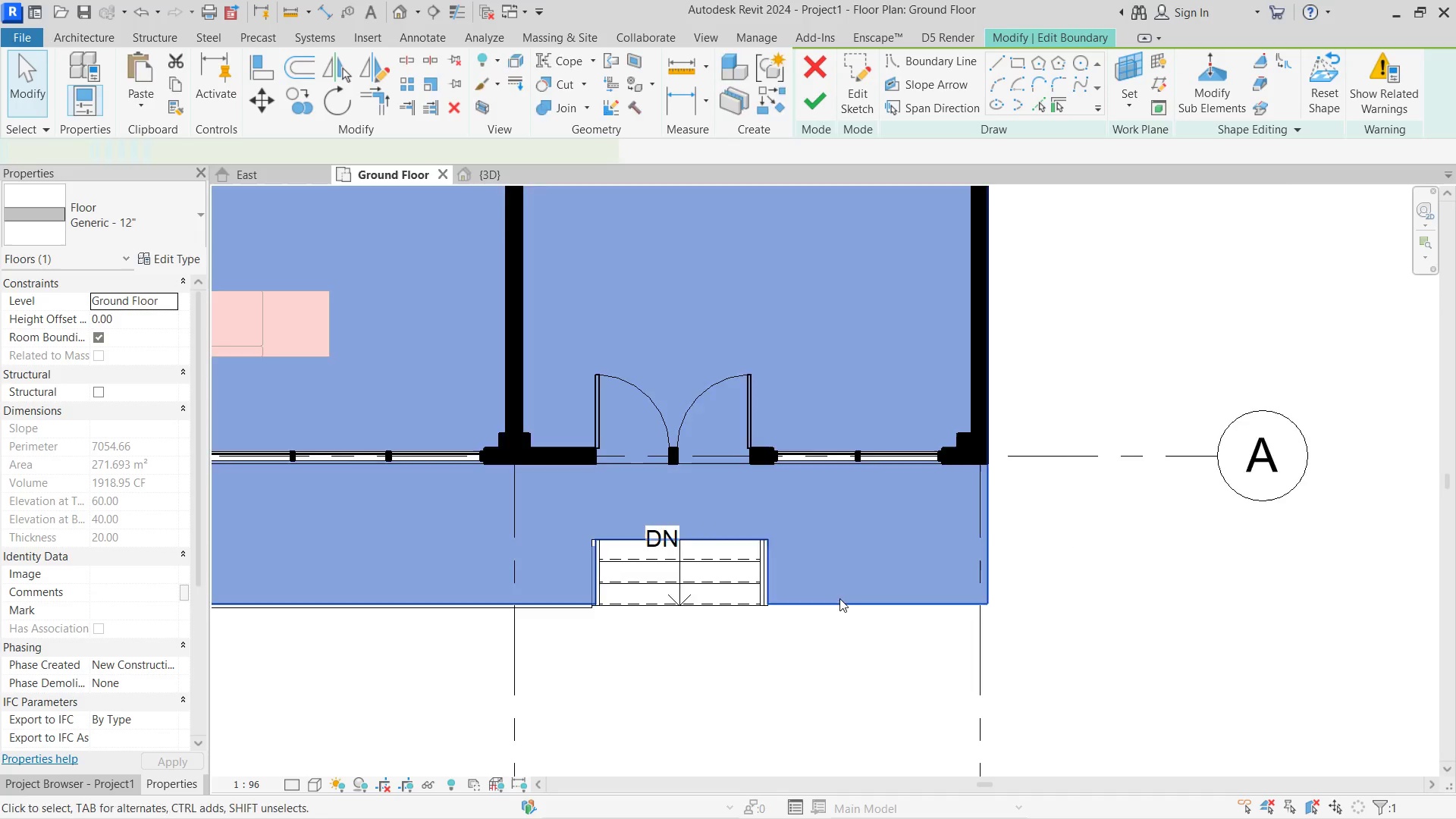 
left_click_drag(start_coordinate=[830, 598], to_coordinate=[802, 597])
 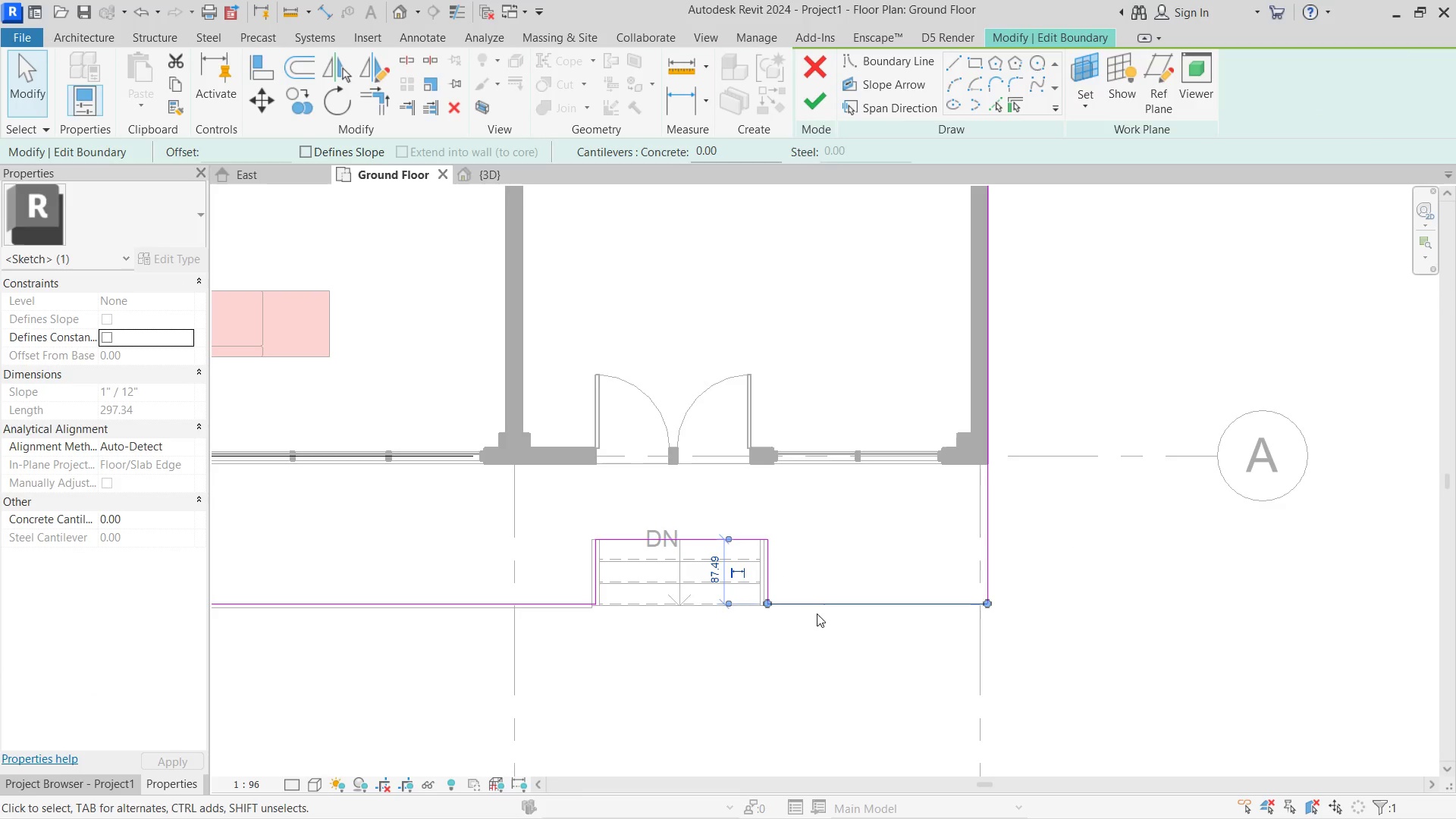 
left_click([802, 597])
 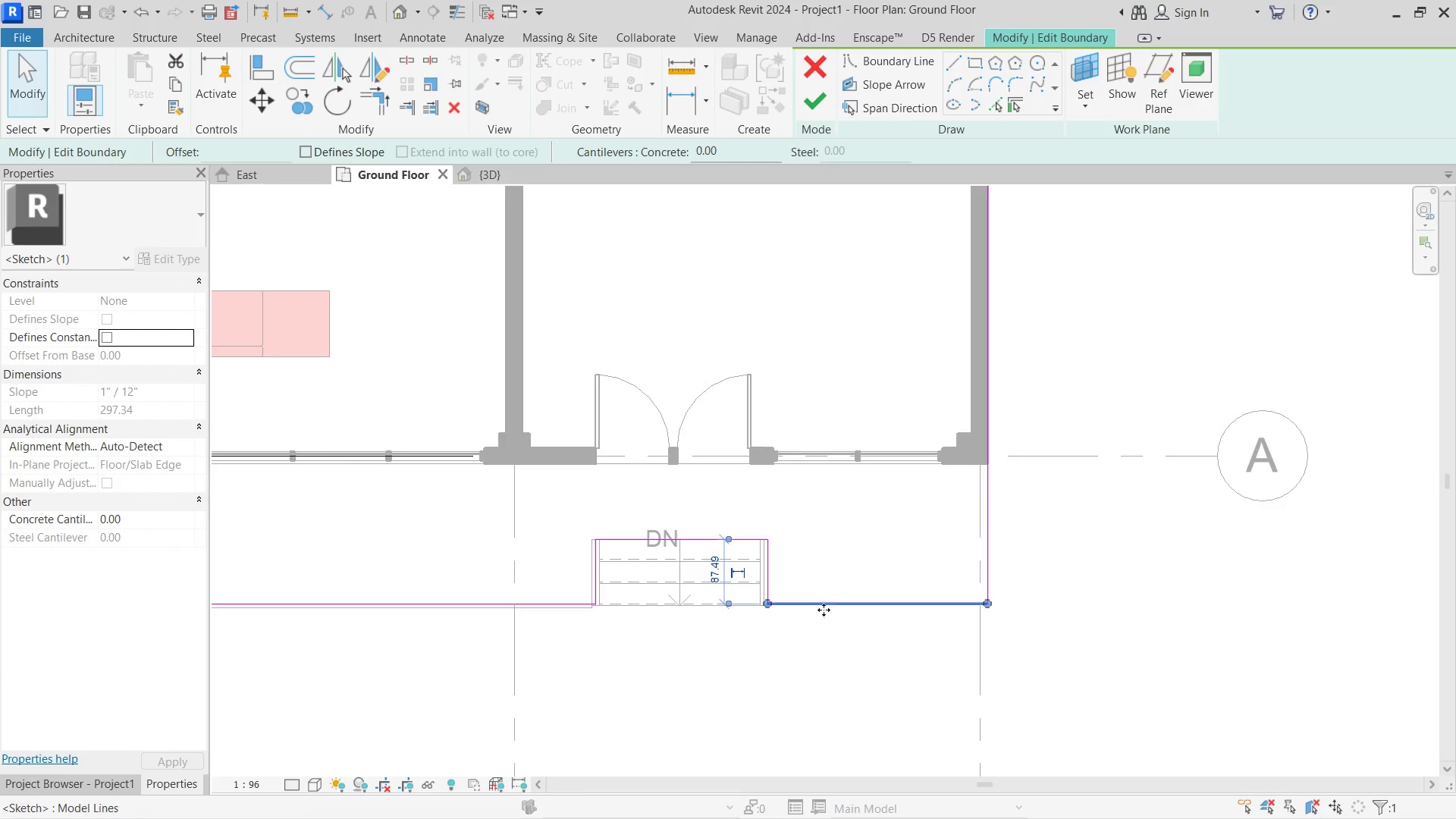 
left_click_drag(start_coordinate=[821, 603], to_coordinate=[806, 465])
 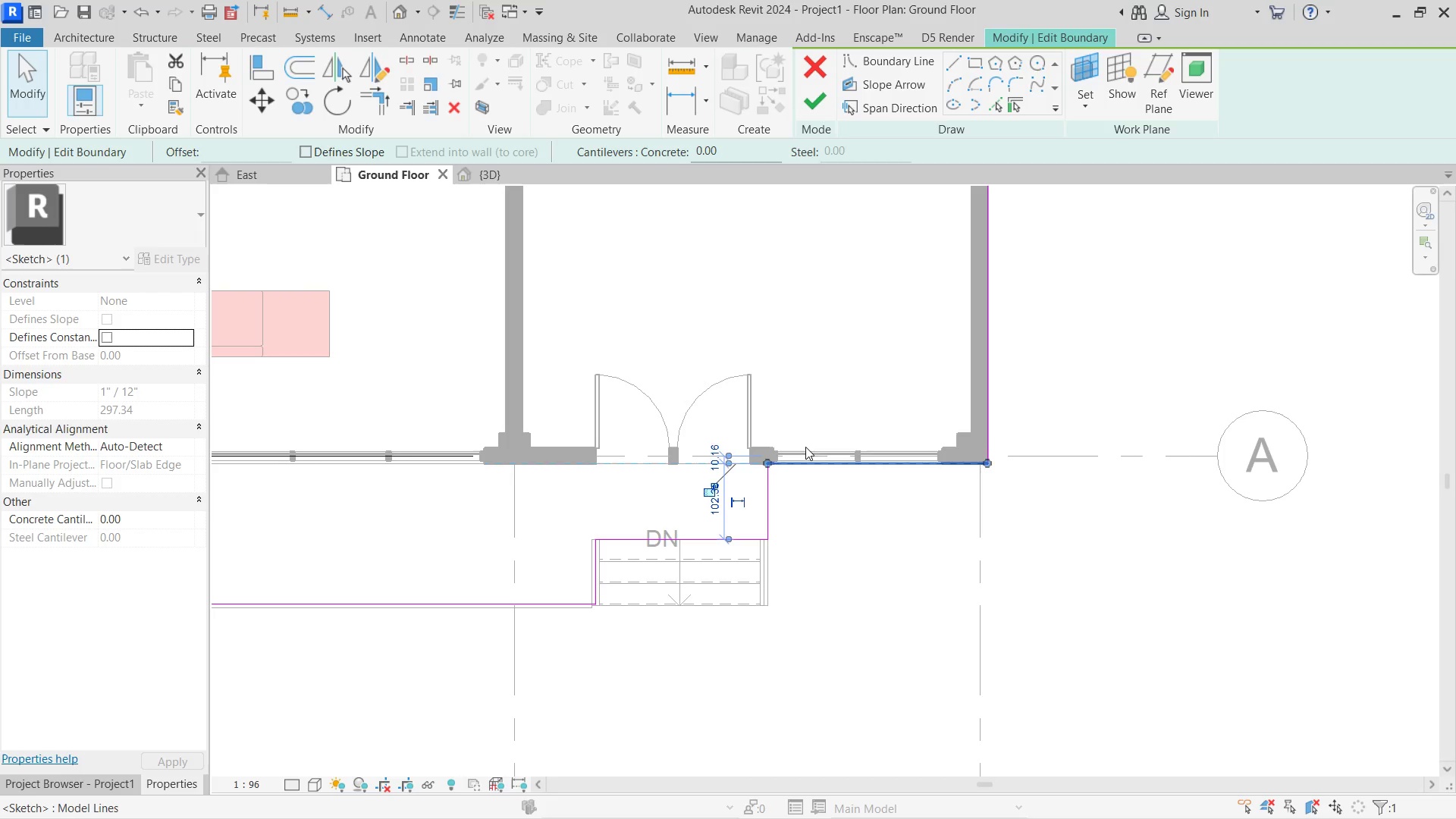 
left_click([808, 104])
 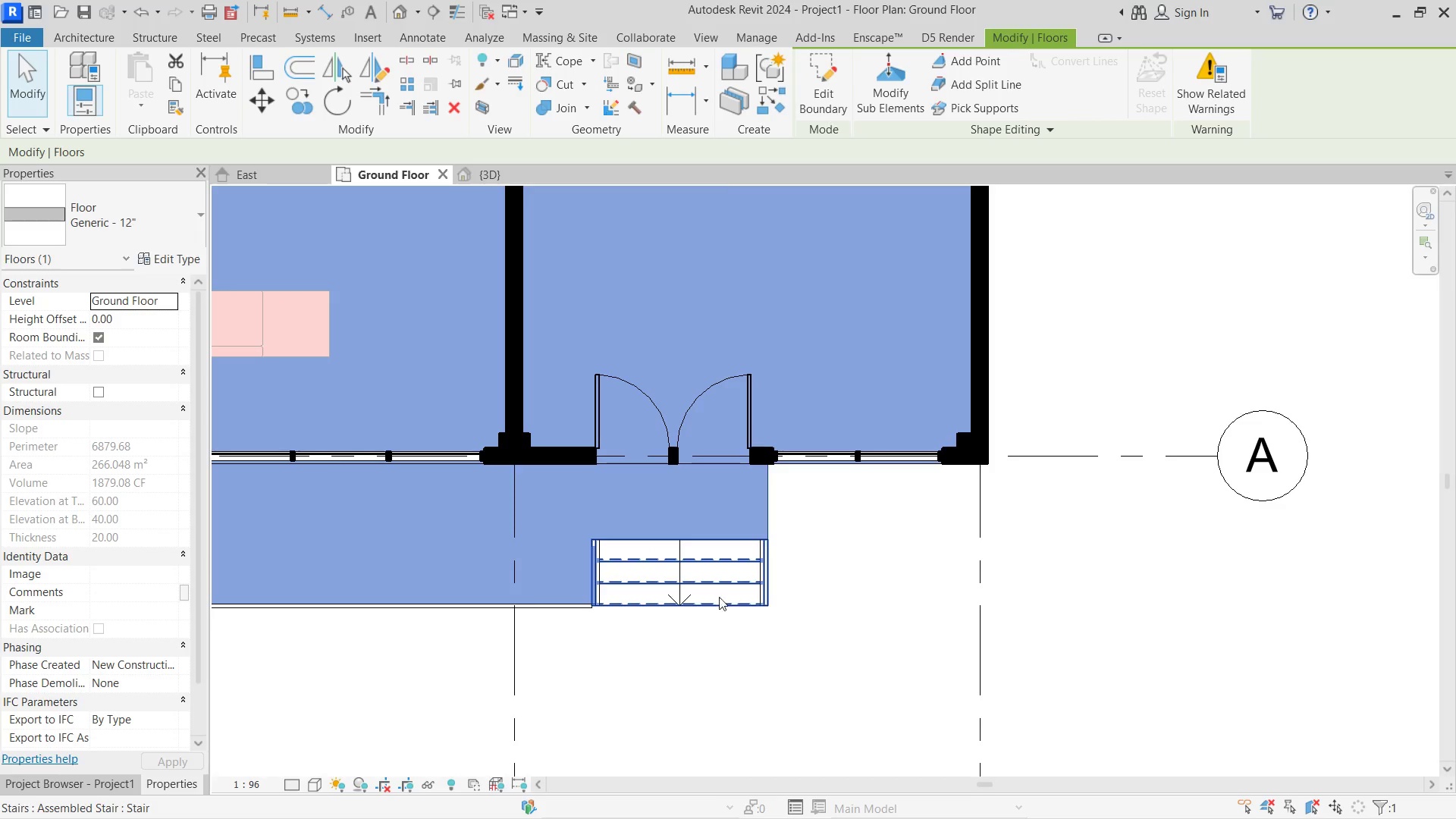 
left_click([719, 593])
 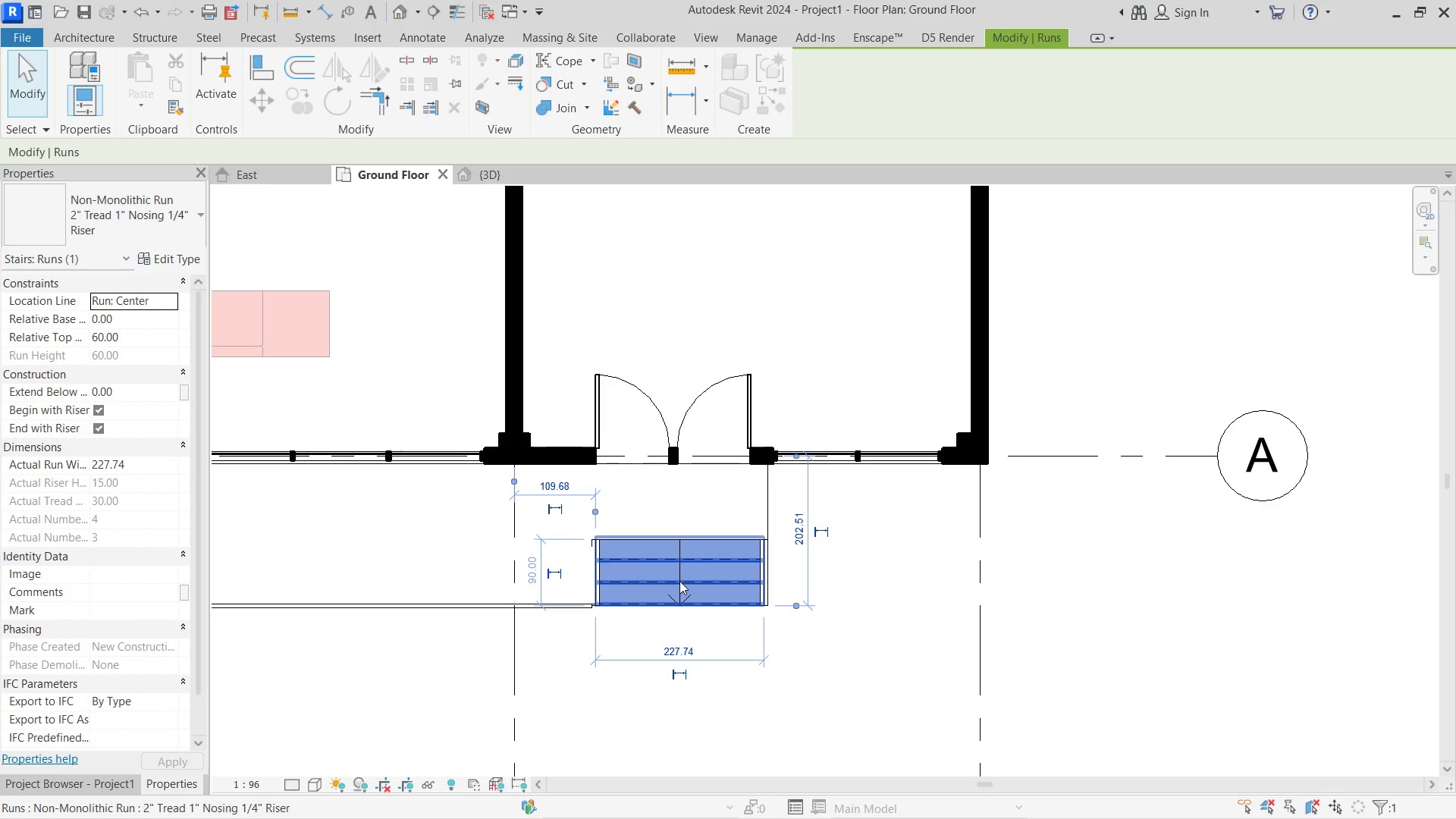 
left_click([680, 587])
 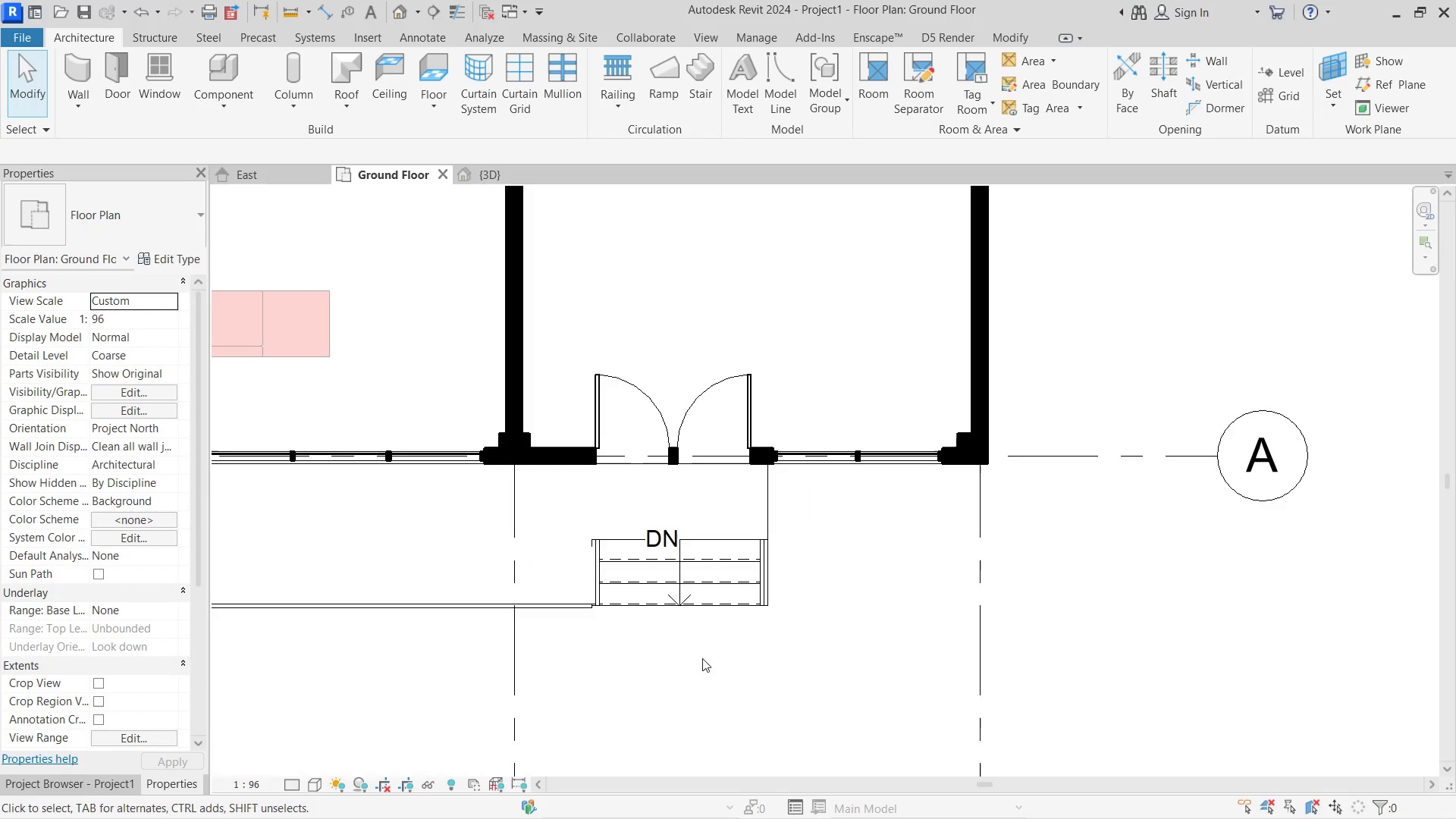 
double_click([668, 562])
 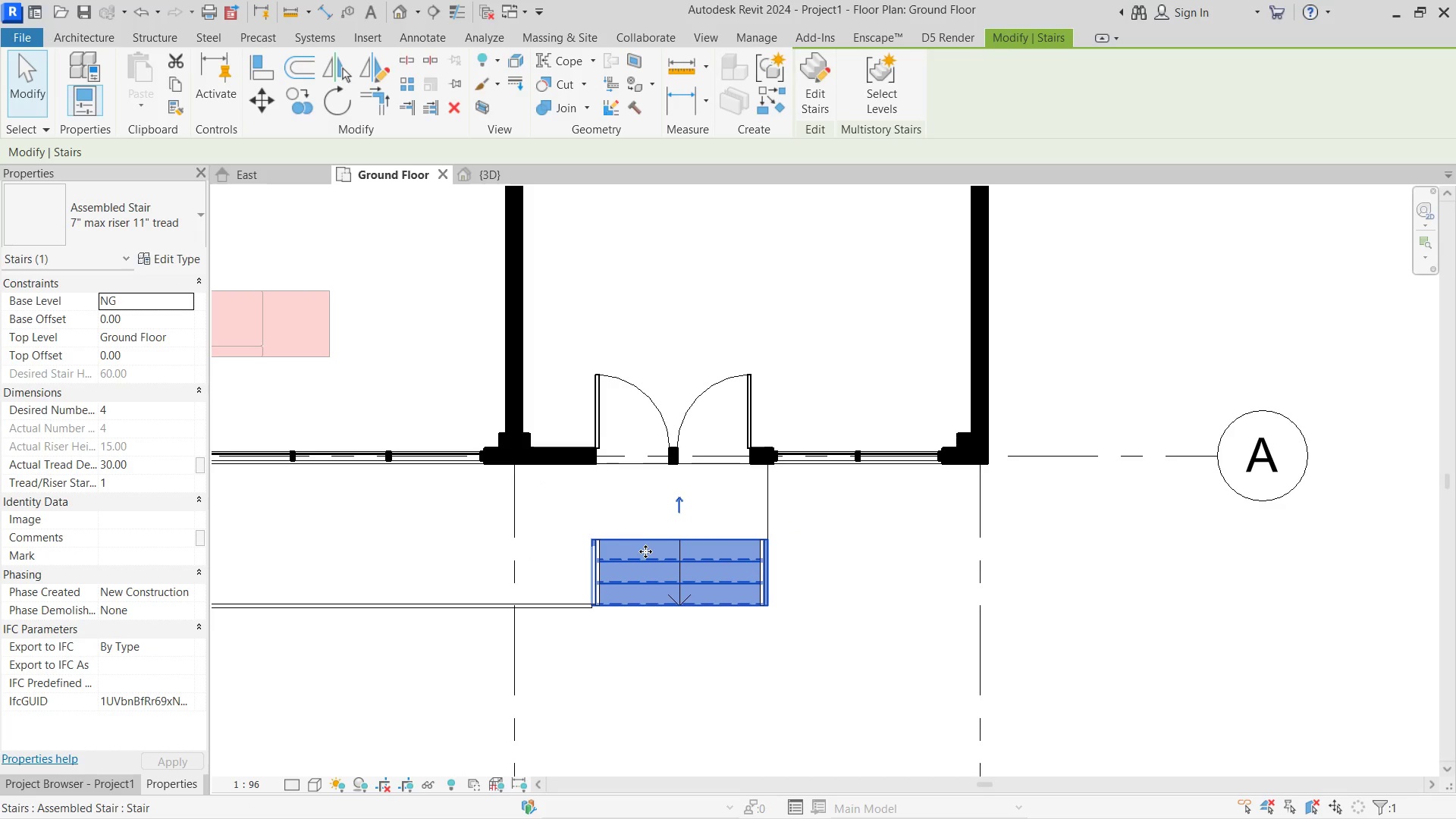 
left_click_drag(start_coordinate=[645, 551], to_coordinate=[850, 530])
 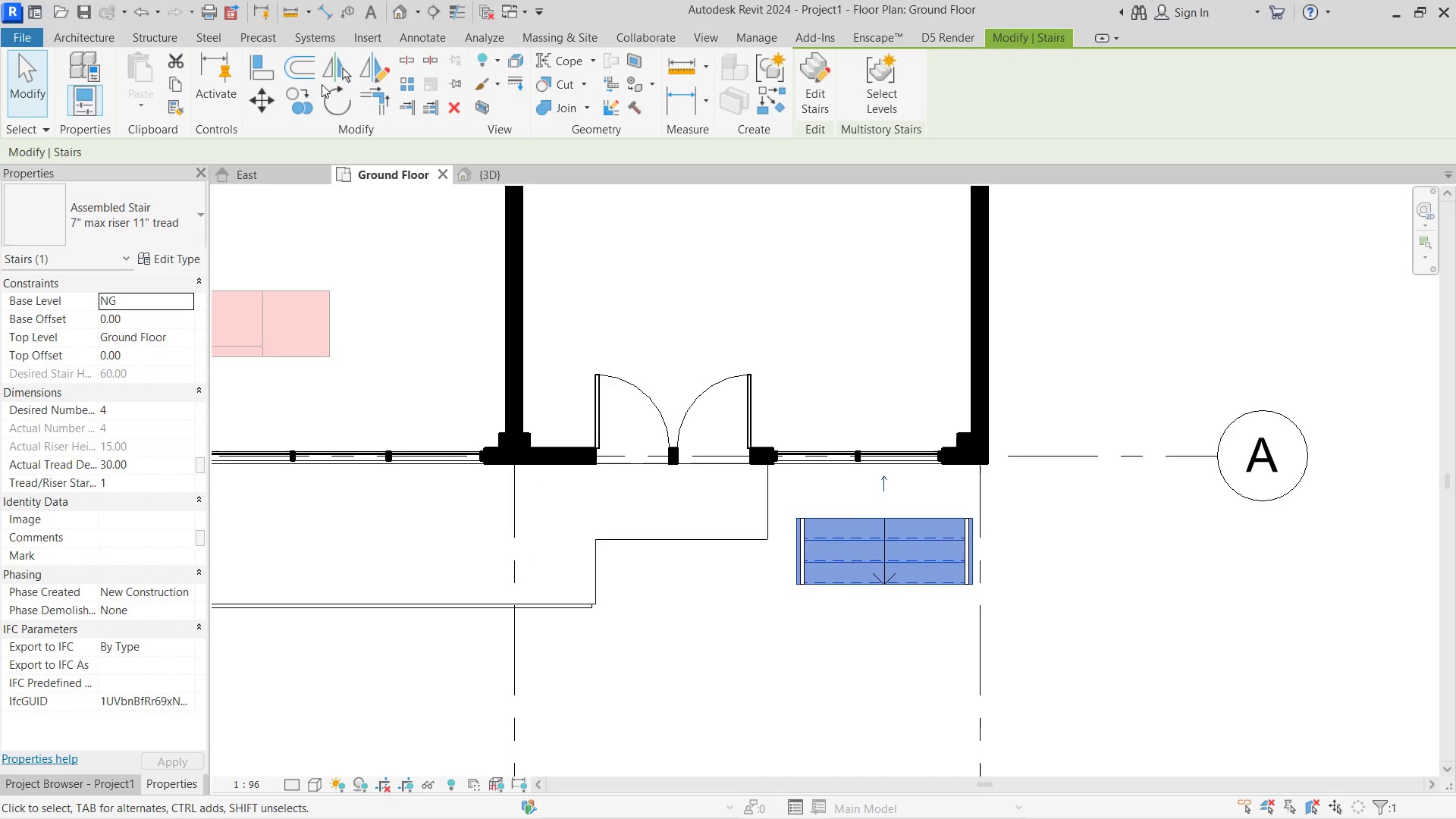 
left_click([333, 92])
 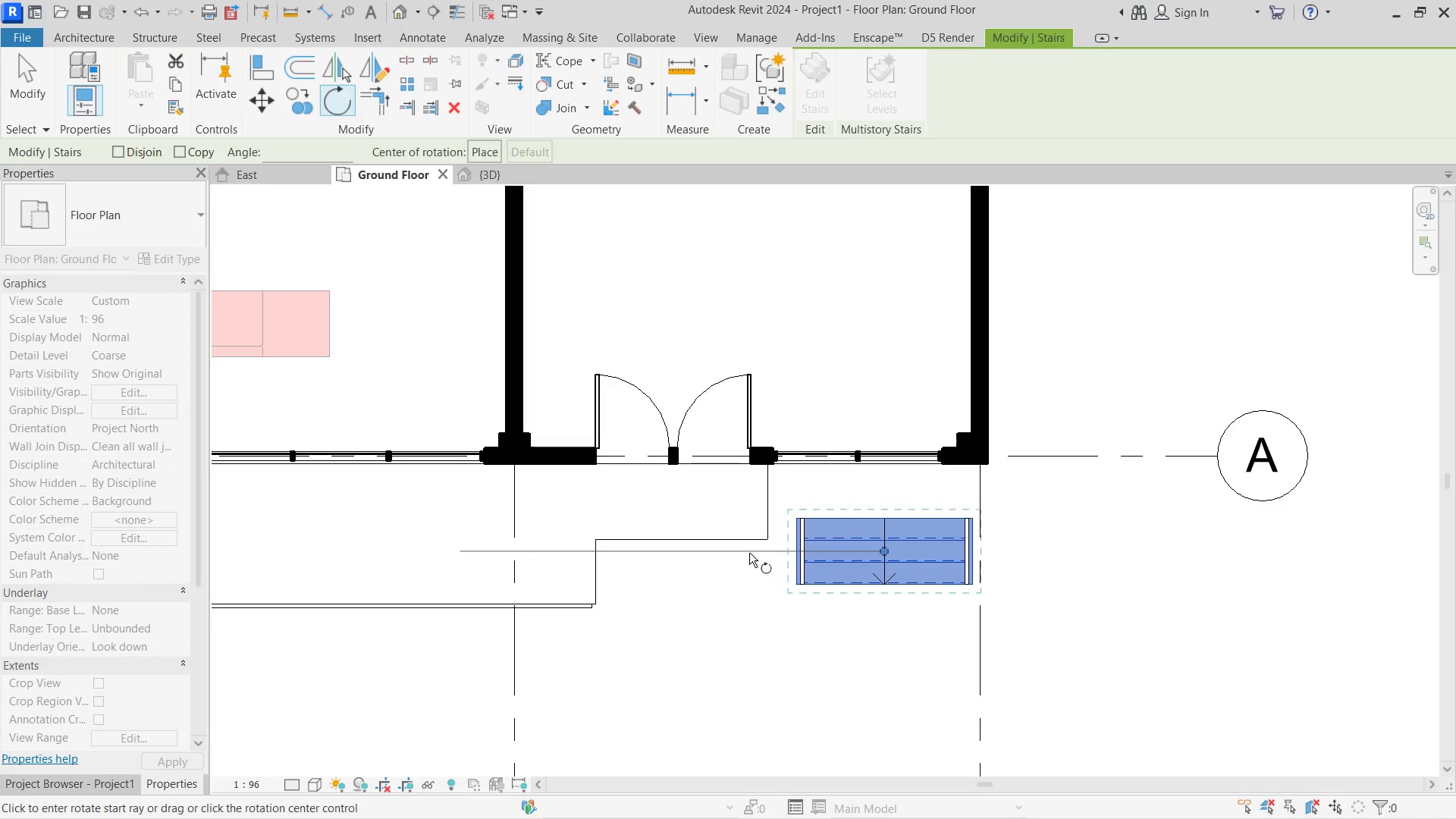 
left_click([746, 553])
 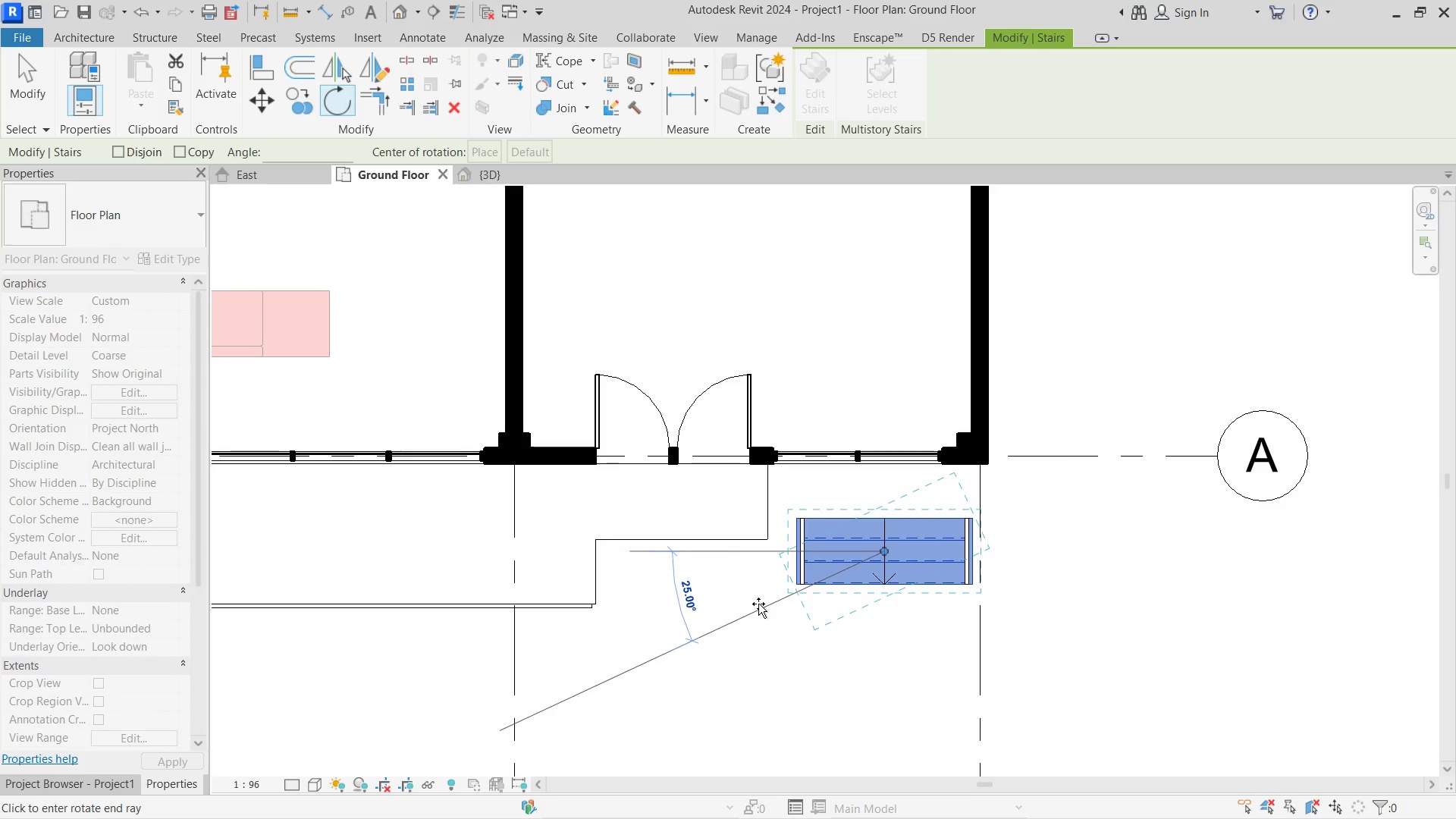 
key(Numpad0)
 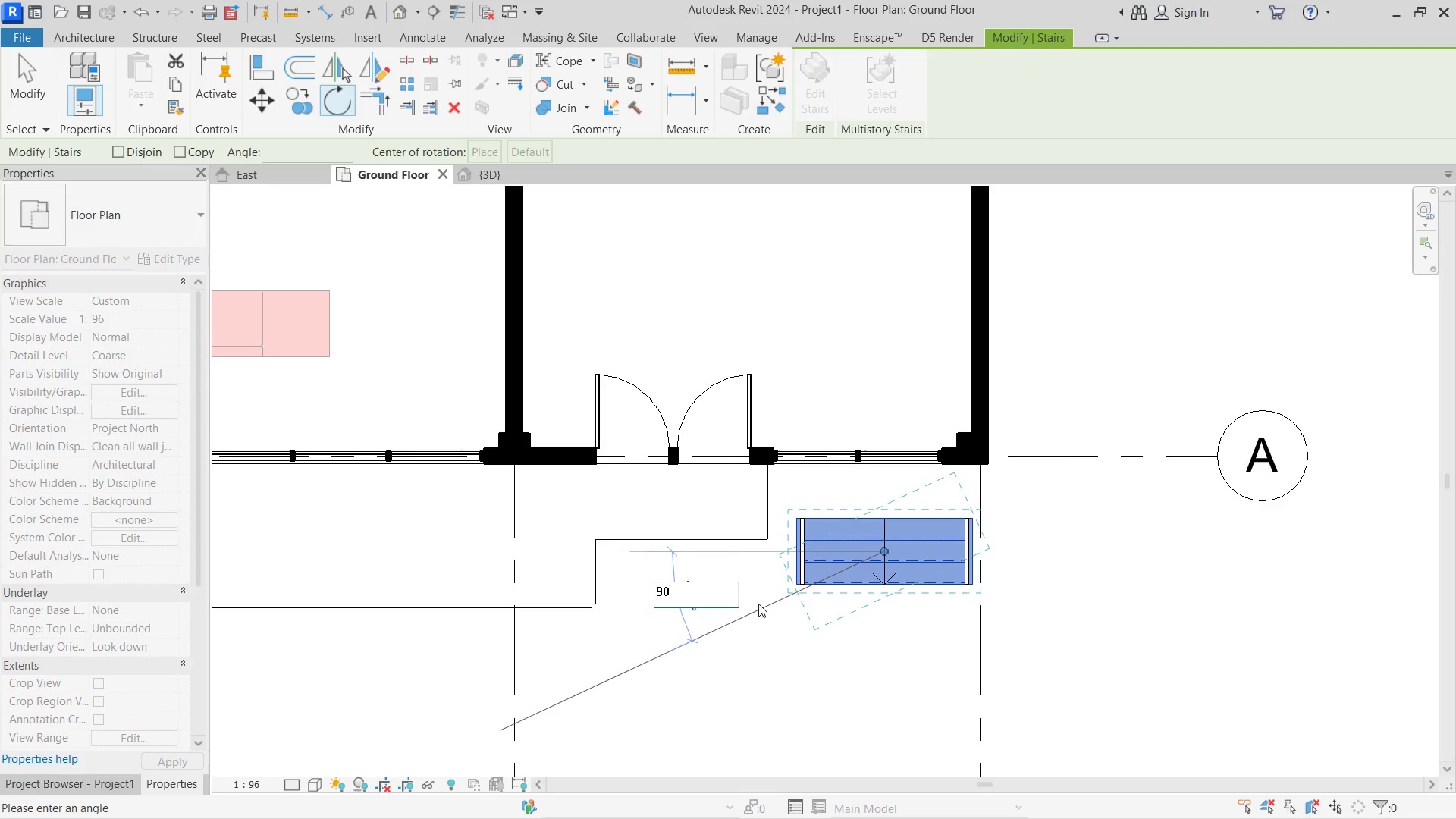 
key(NumpadEnter)
 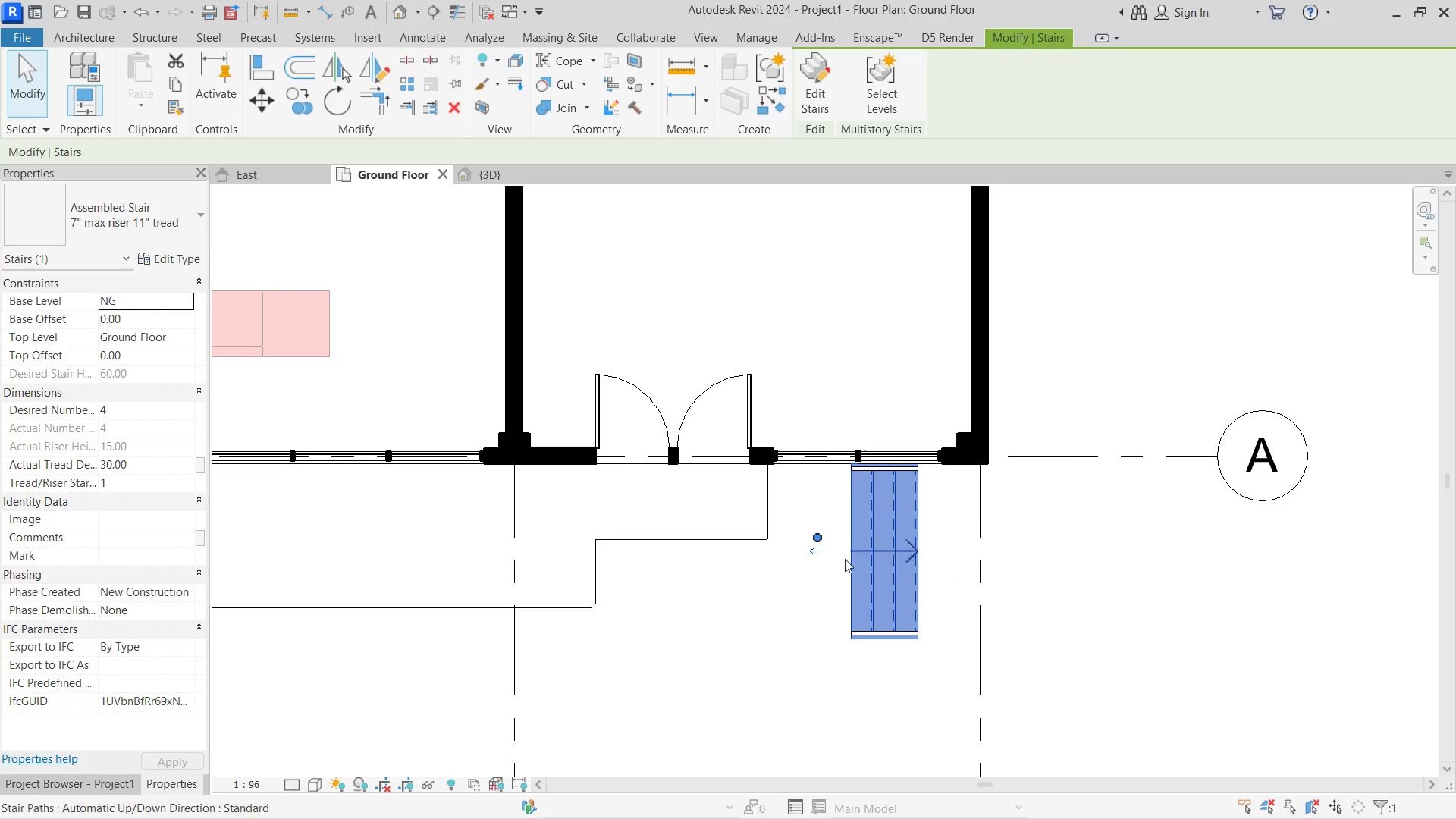 
left_click_drag(start_coordinate=[886, 560], to_coordinate=[857, 565])
 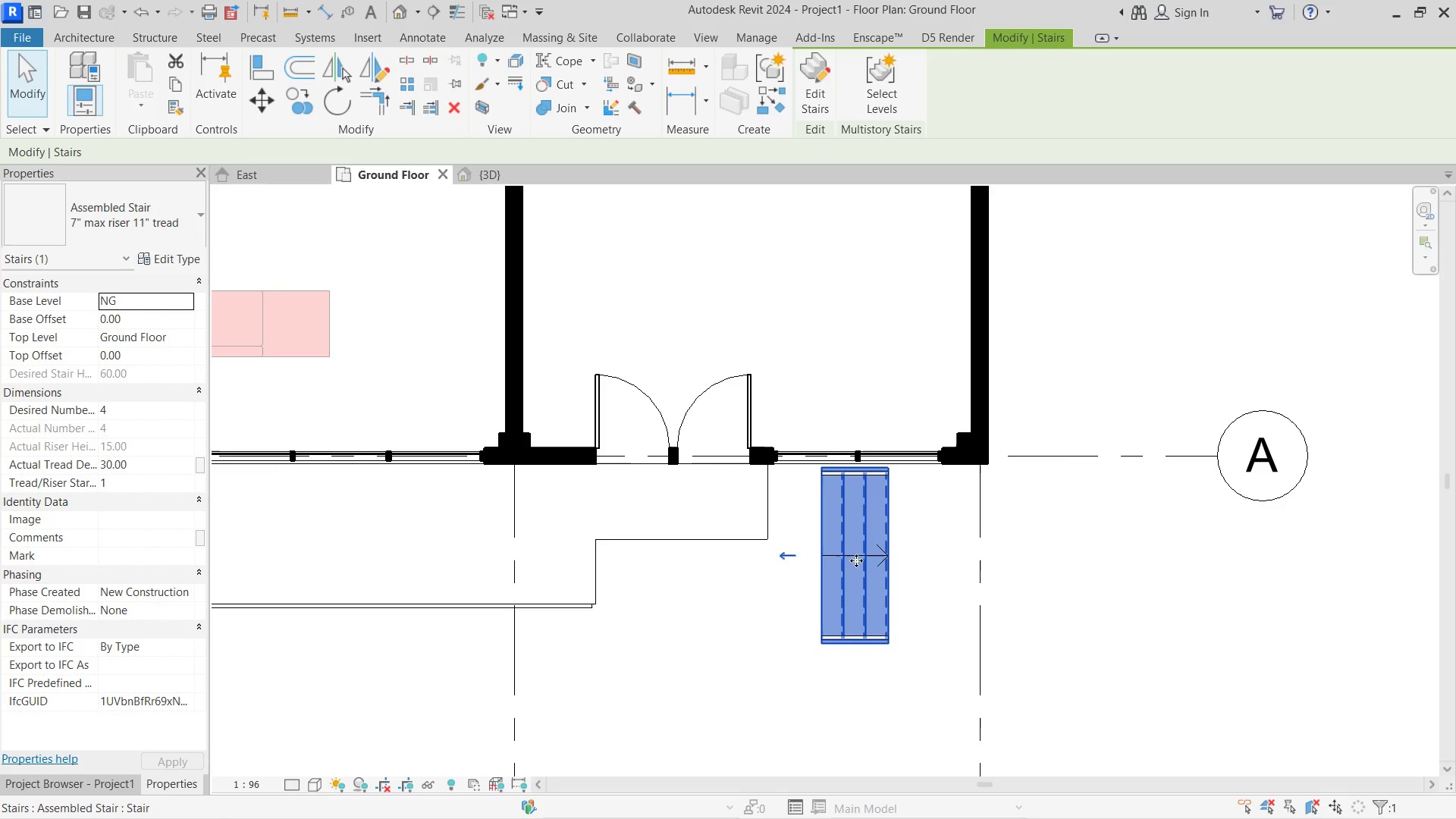 
left_click_drag(start_coordinate=[856, 560], to_coordinate=[802, 551])
 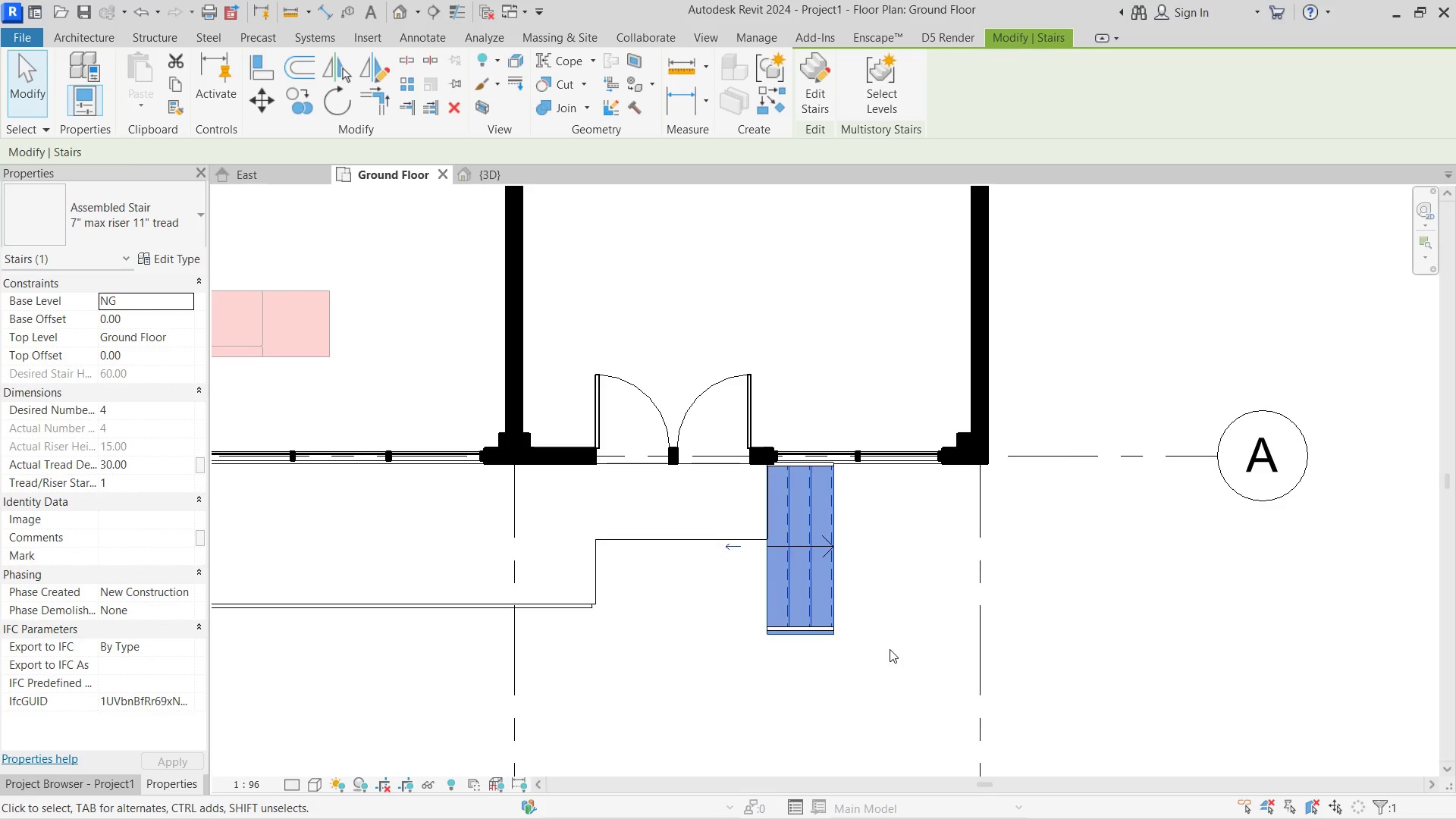 
left_click([890, 649])
 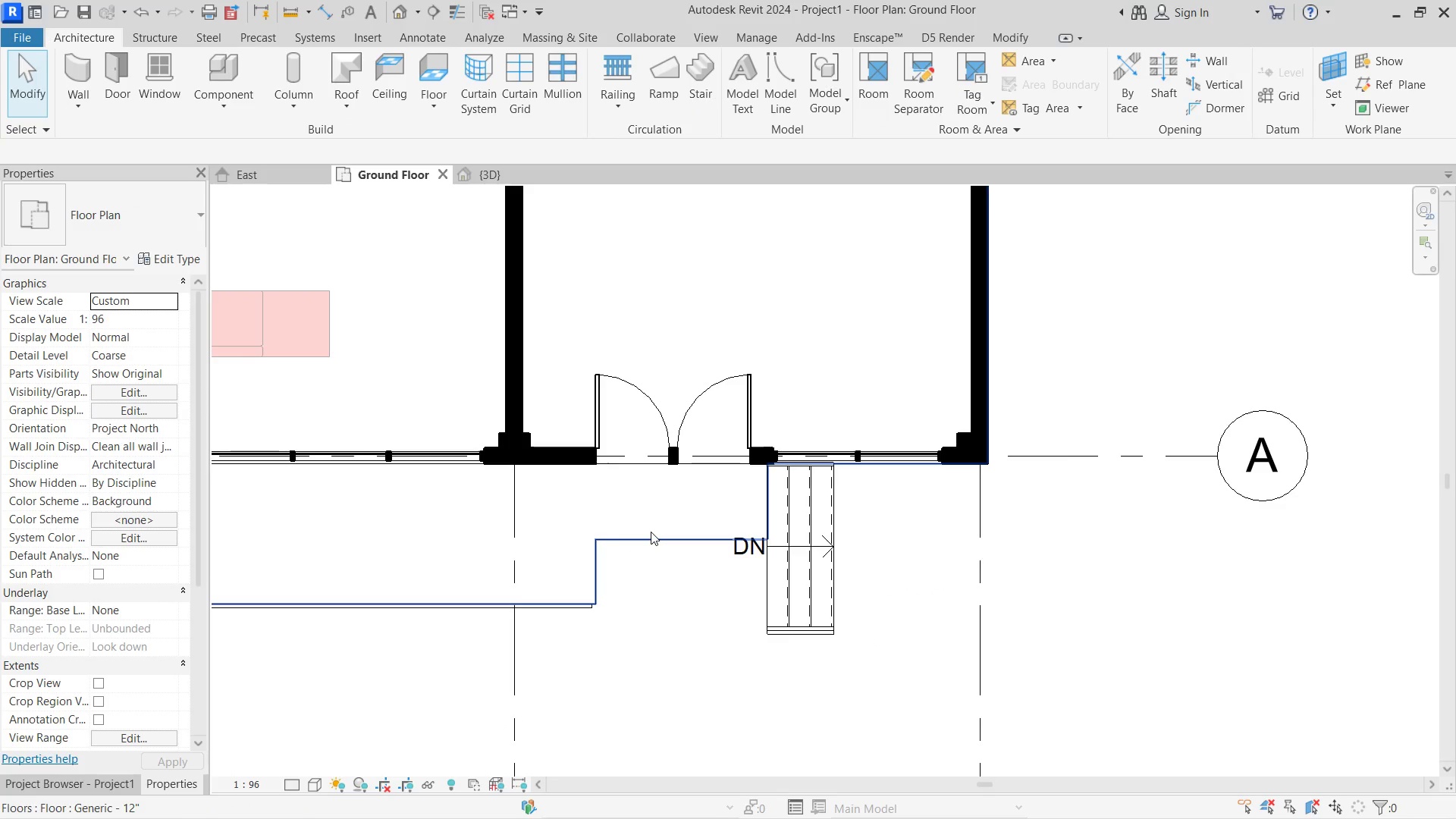 
left_click([651, 532])
 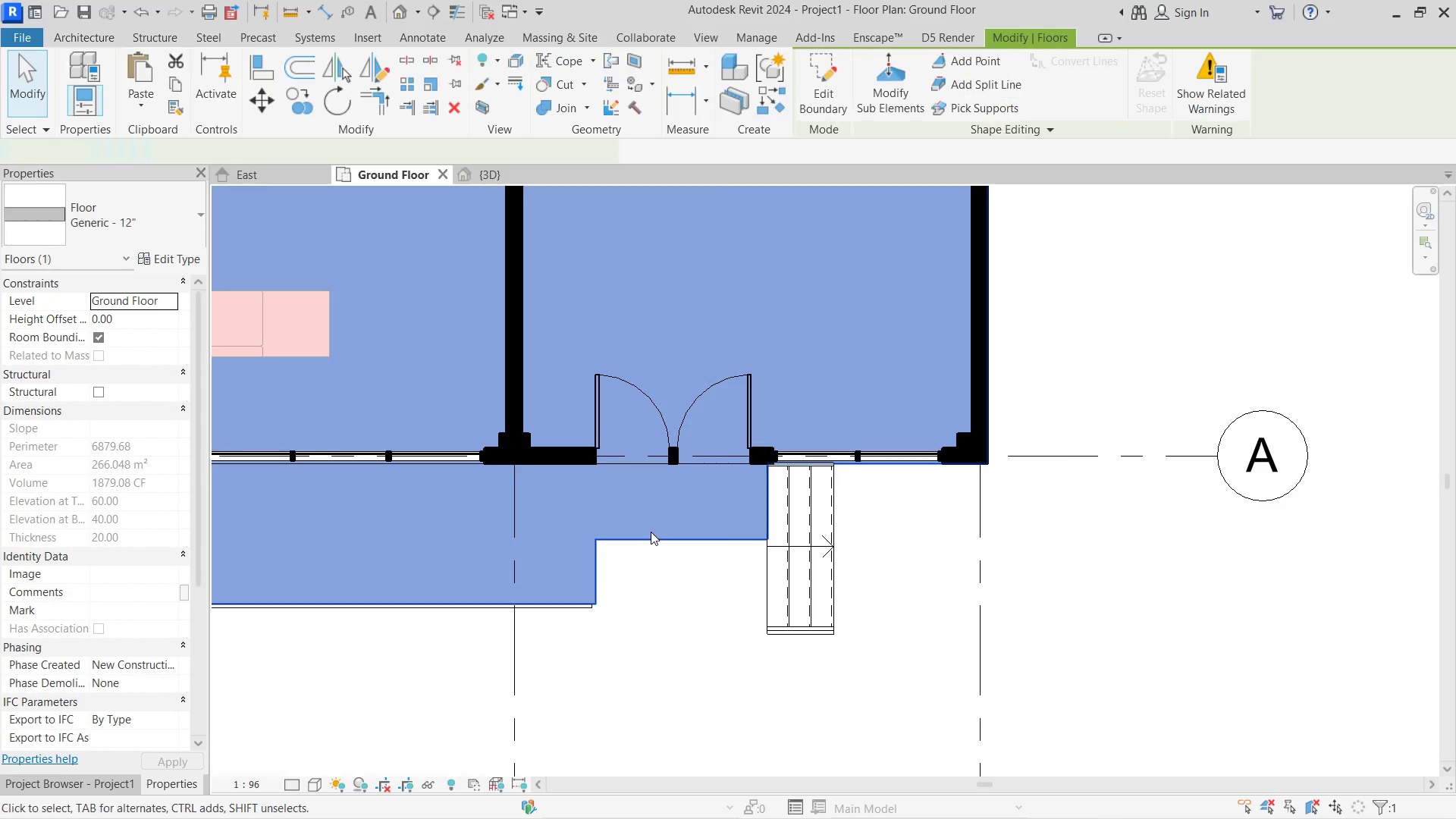 
left_click([651, 532])
 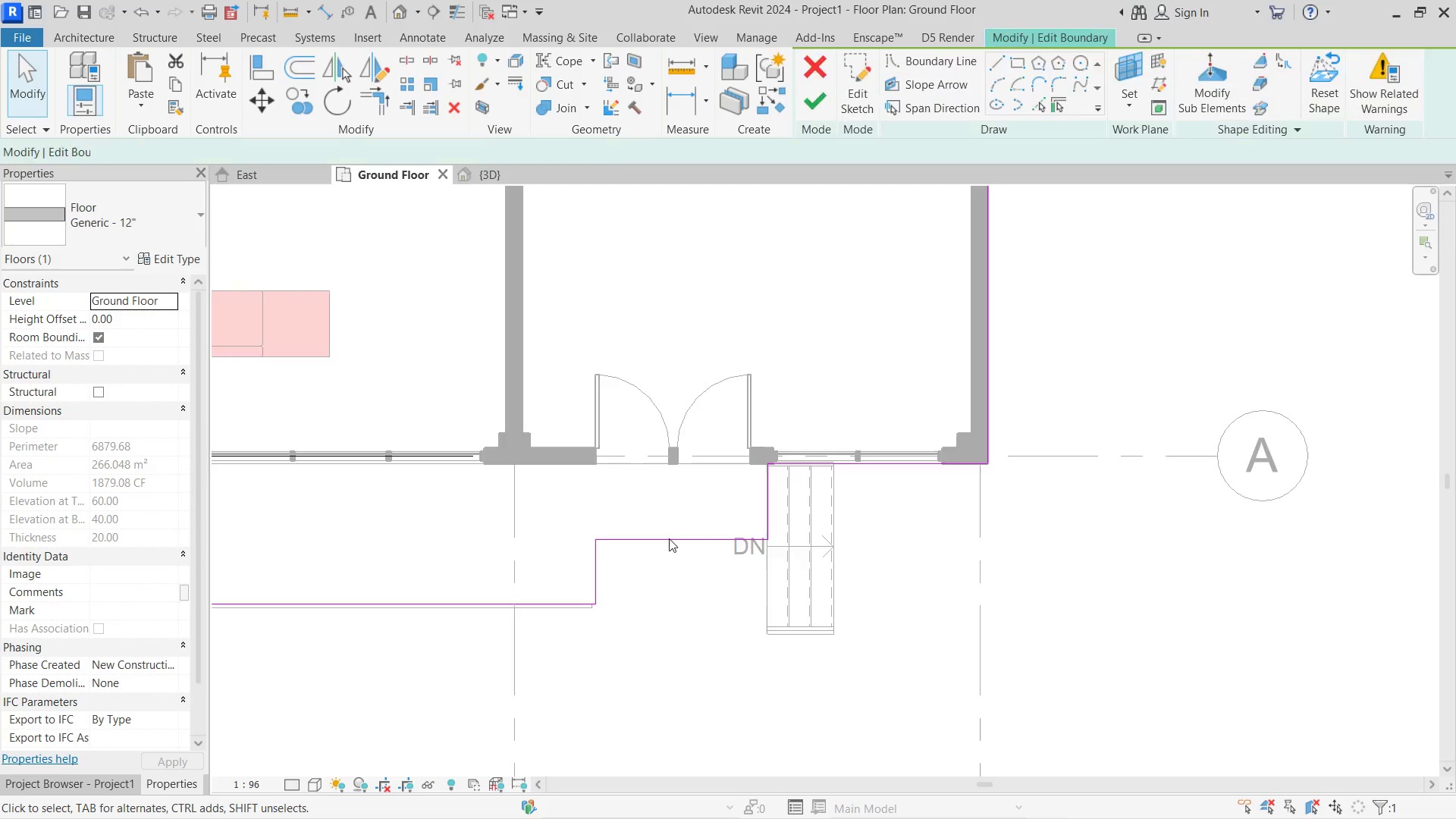 
left_click_drag(start_coordinate=[651, 532], to_coordinate=[672, 542])
 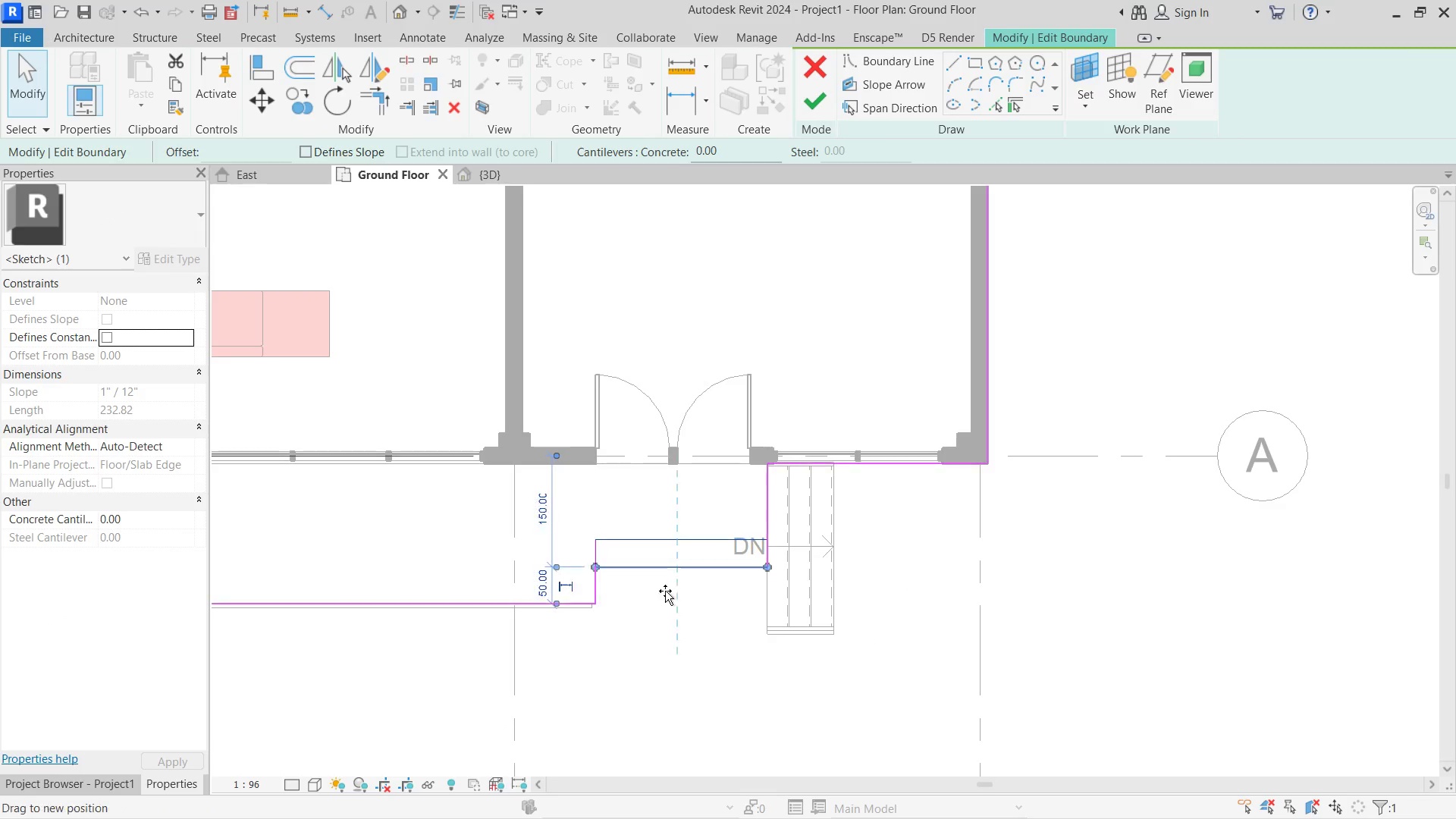 
left_click([672, 542])
 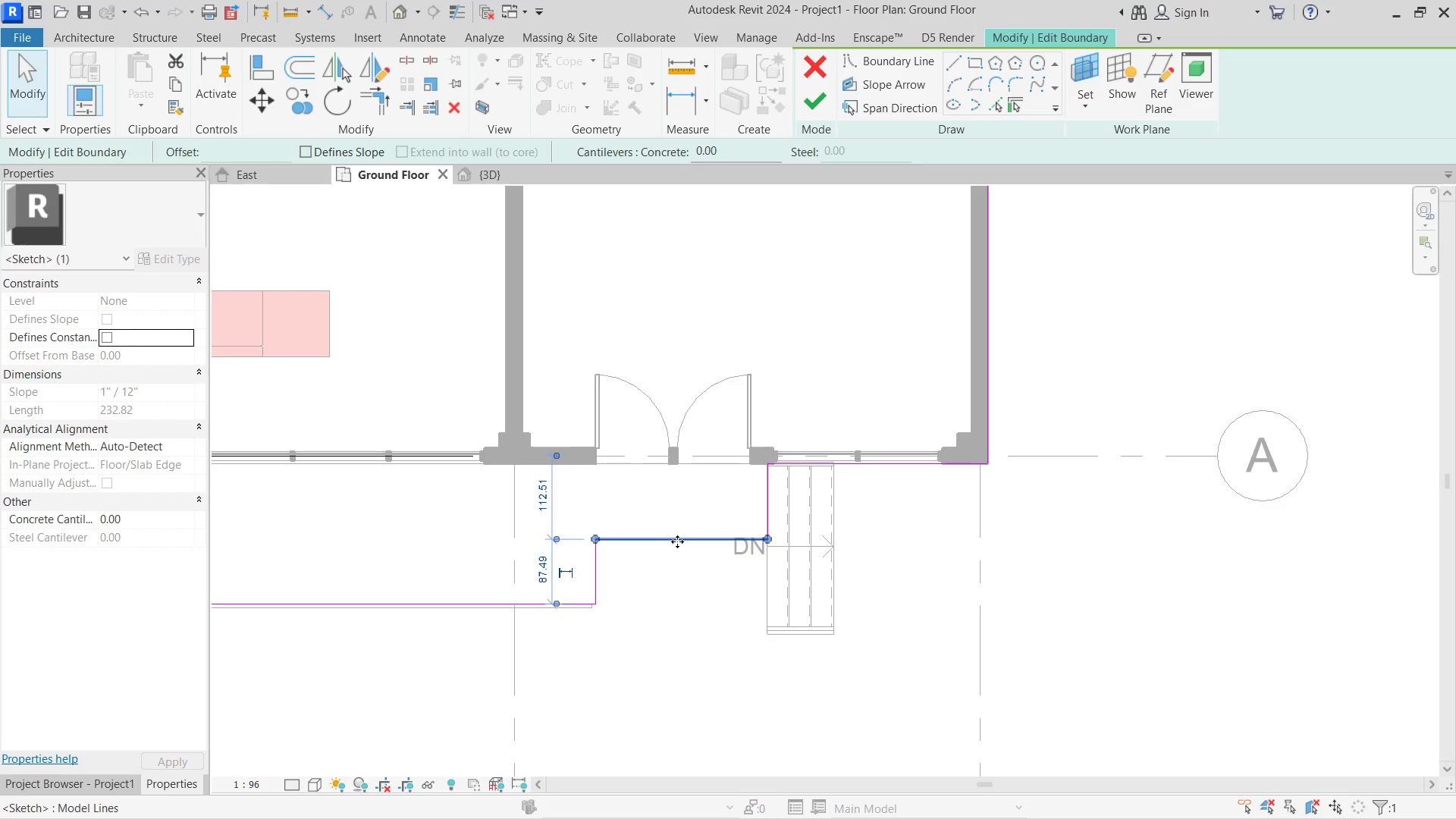 
left_click_drag(start_coordinate=[677, 541], to_coordinate=[665, 604])
 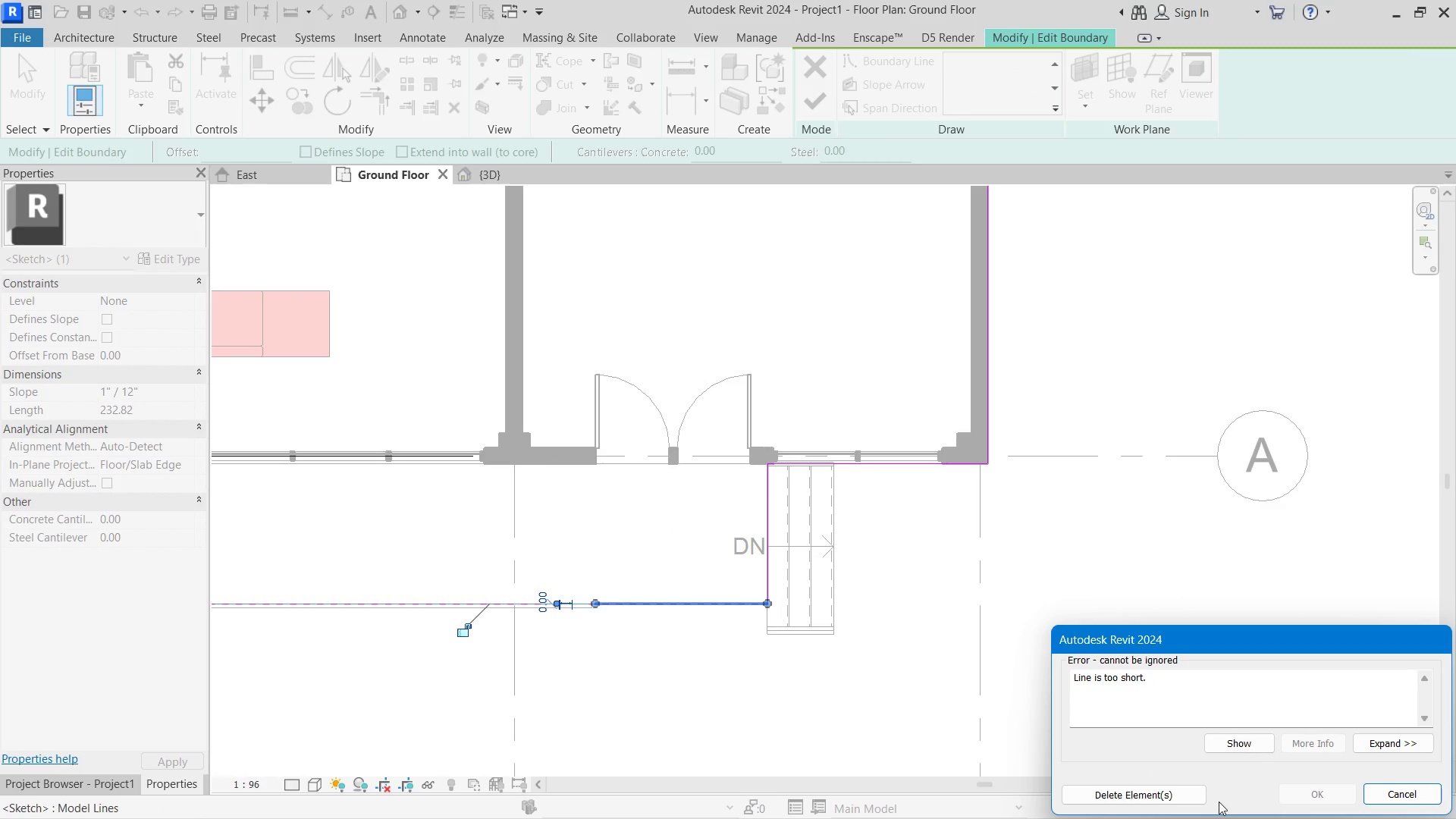 
left_click([1150, 788])
 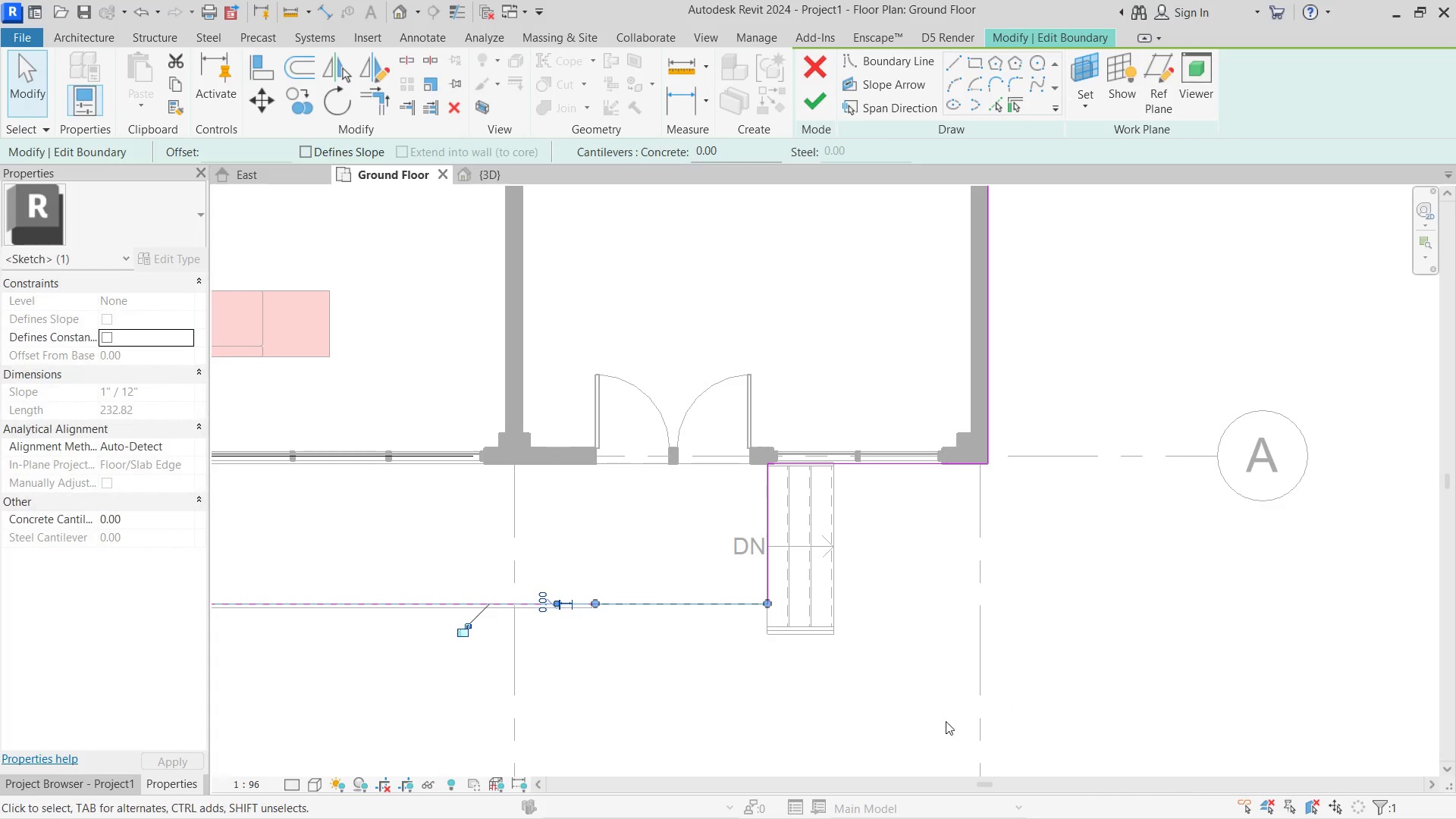 
left_click([793, 671])
 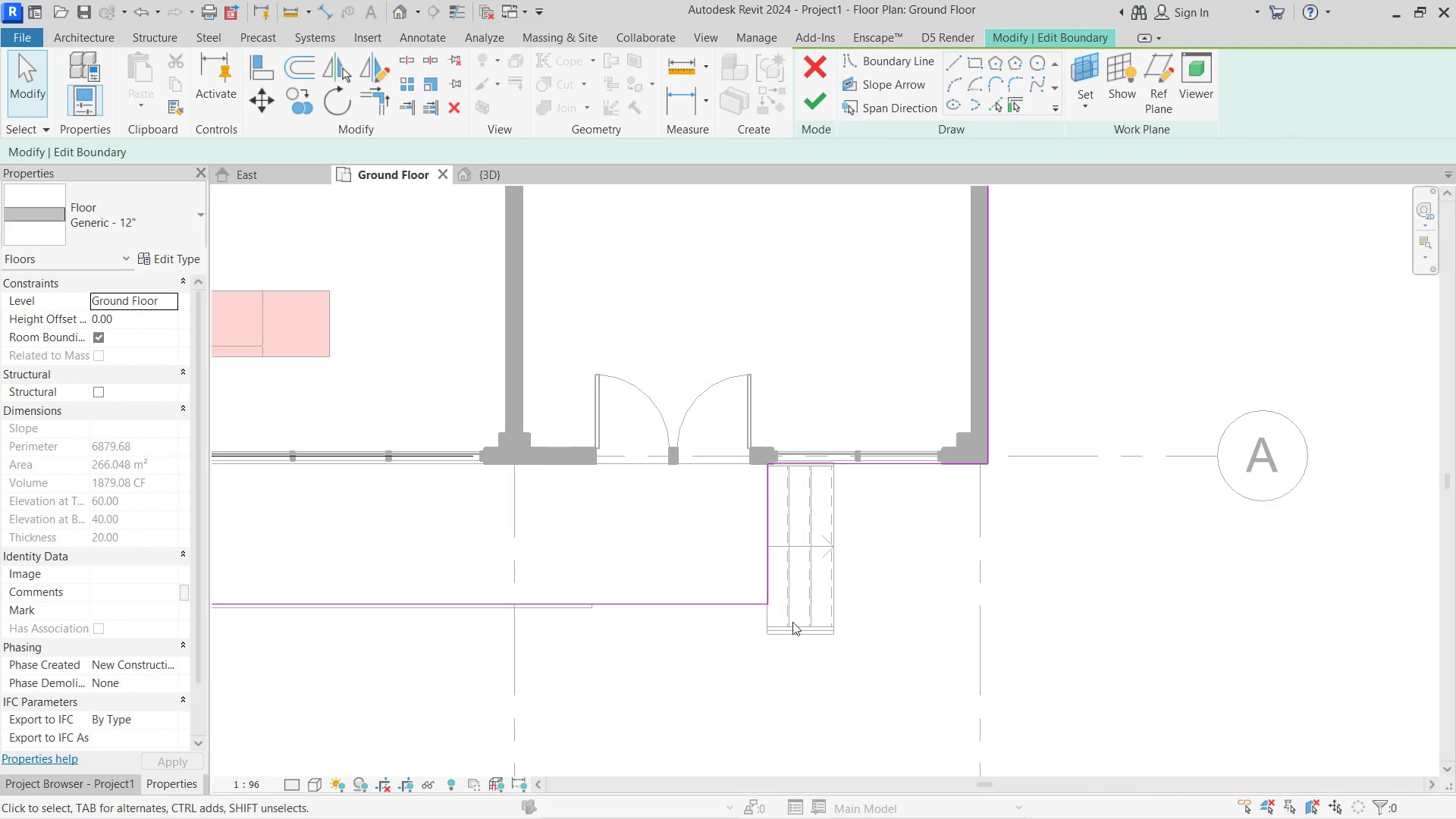 
left_click([799, 622])
 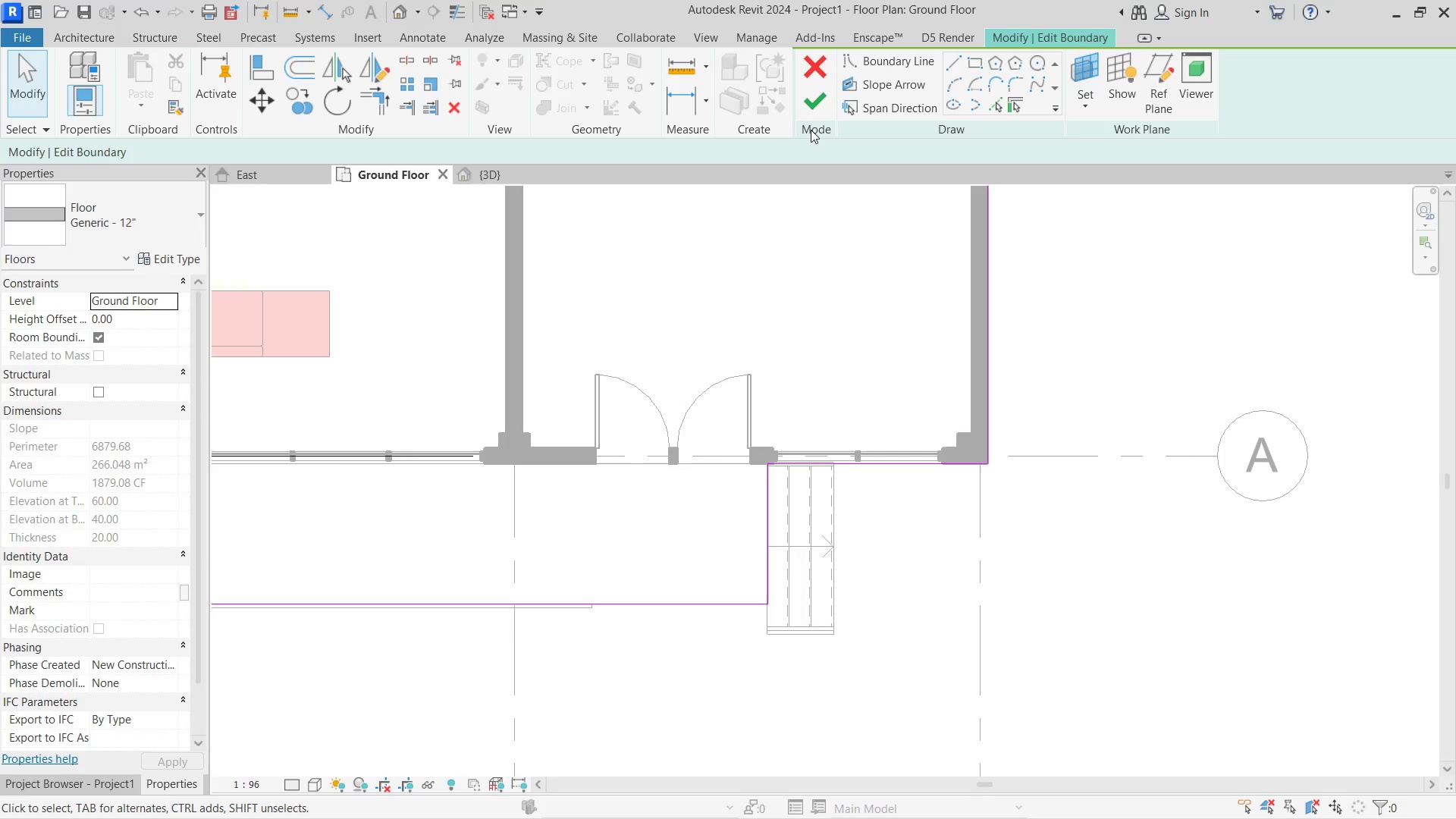 
left_click([817, 109])
 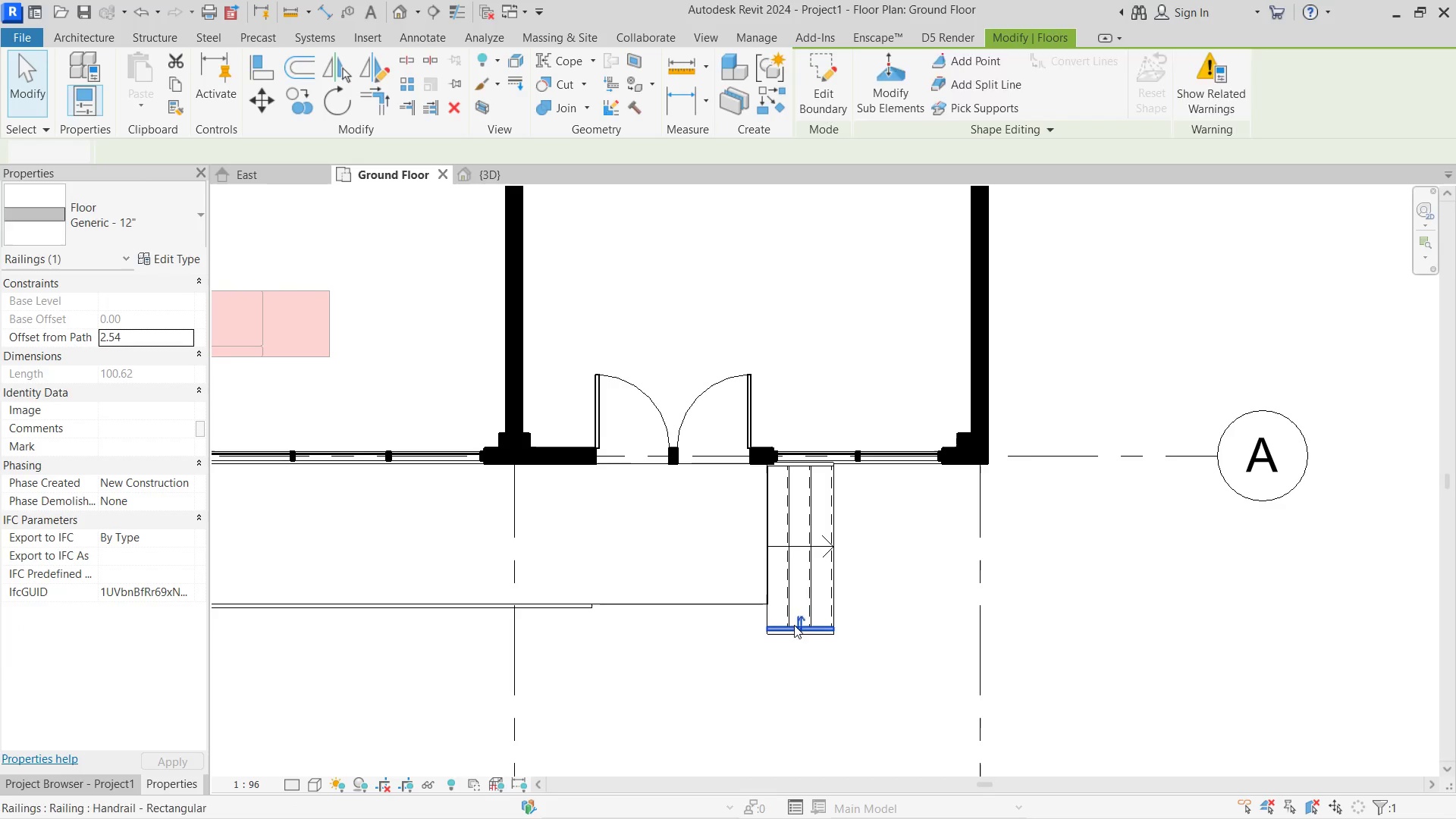 
double_click([808, 579])
 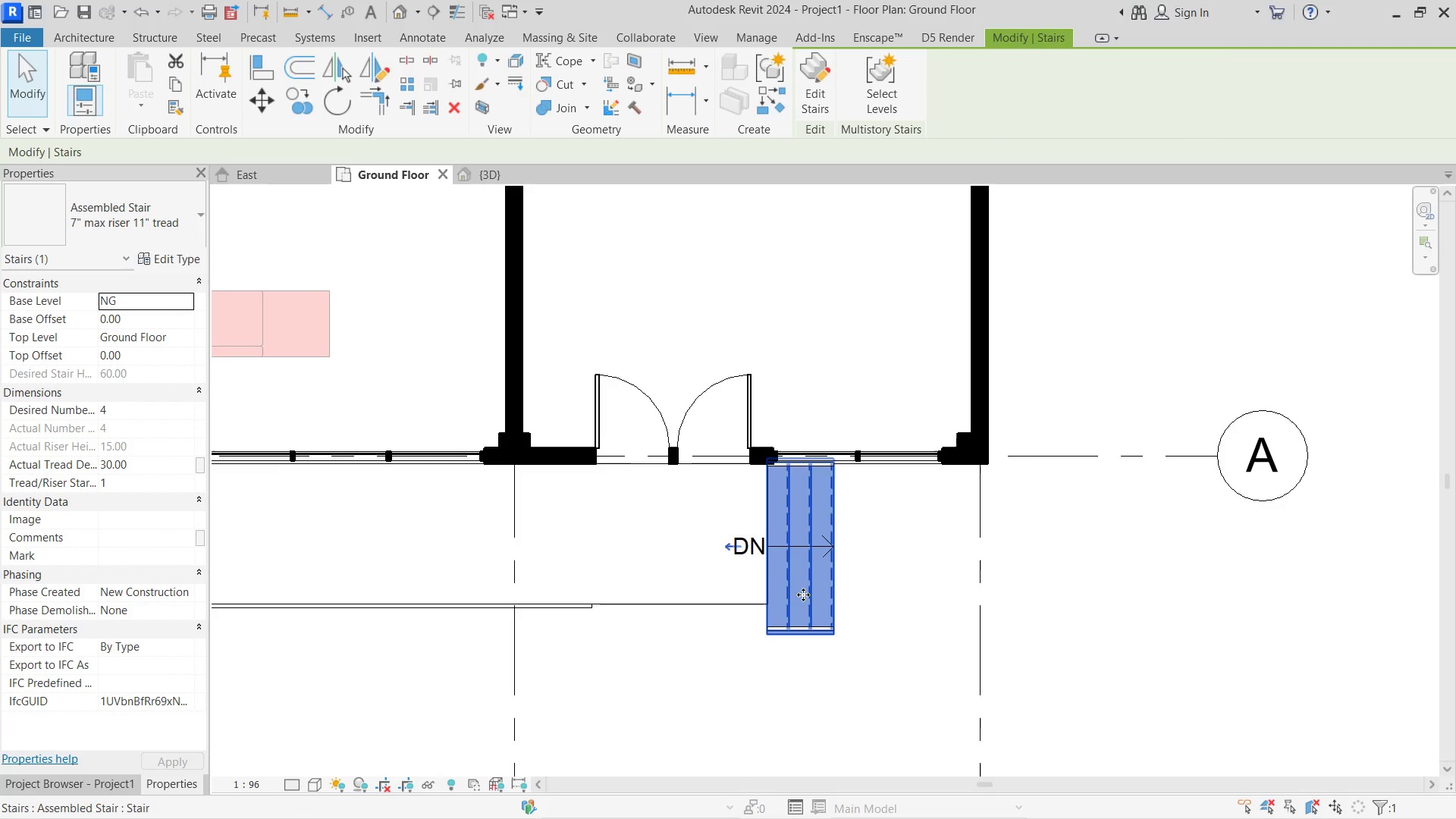 
double_click([803, 595])
 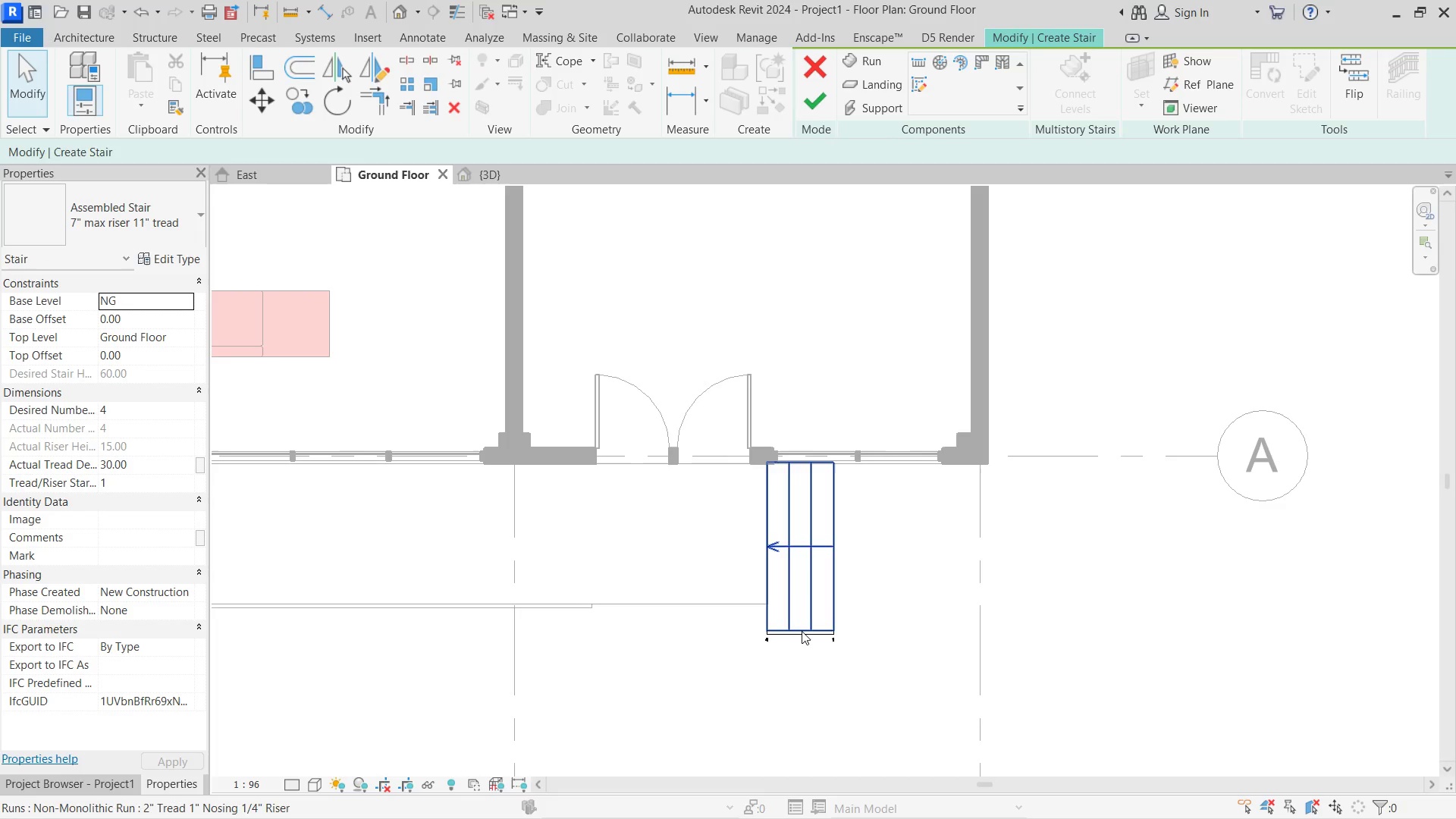 
left_click([800, 632])
 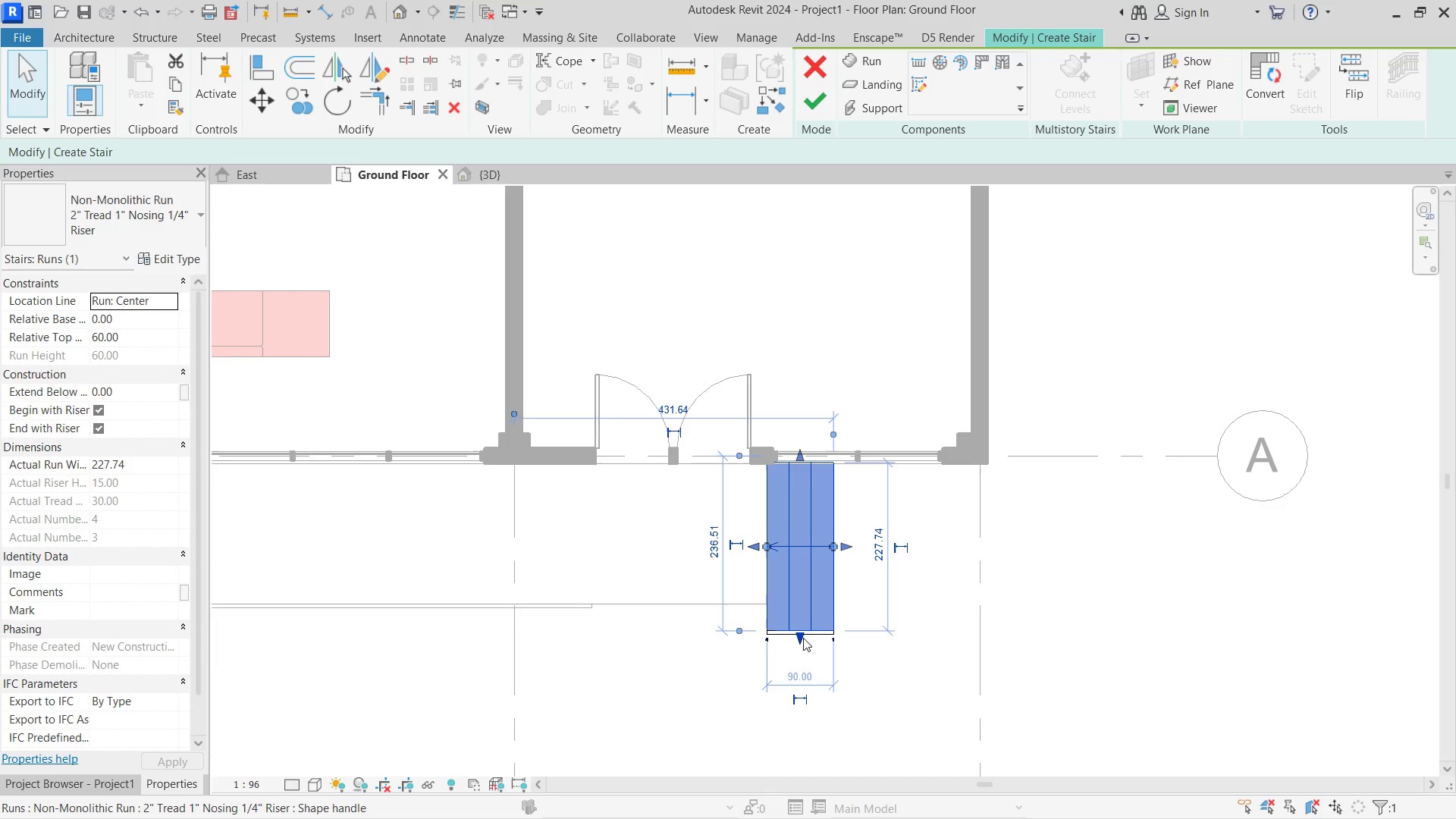 
left_click_drag(start_coordinate=[803, 638], to_coordinate=[799, 603])
 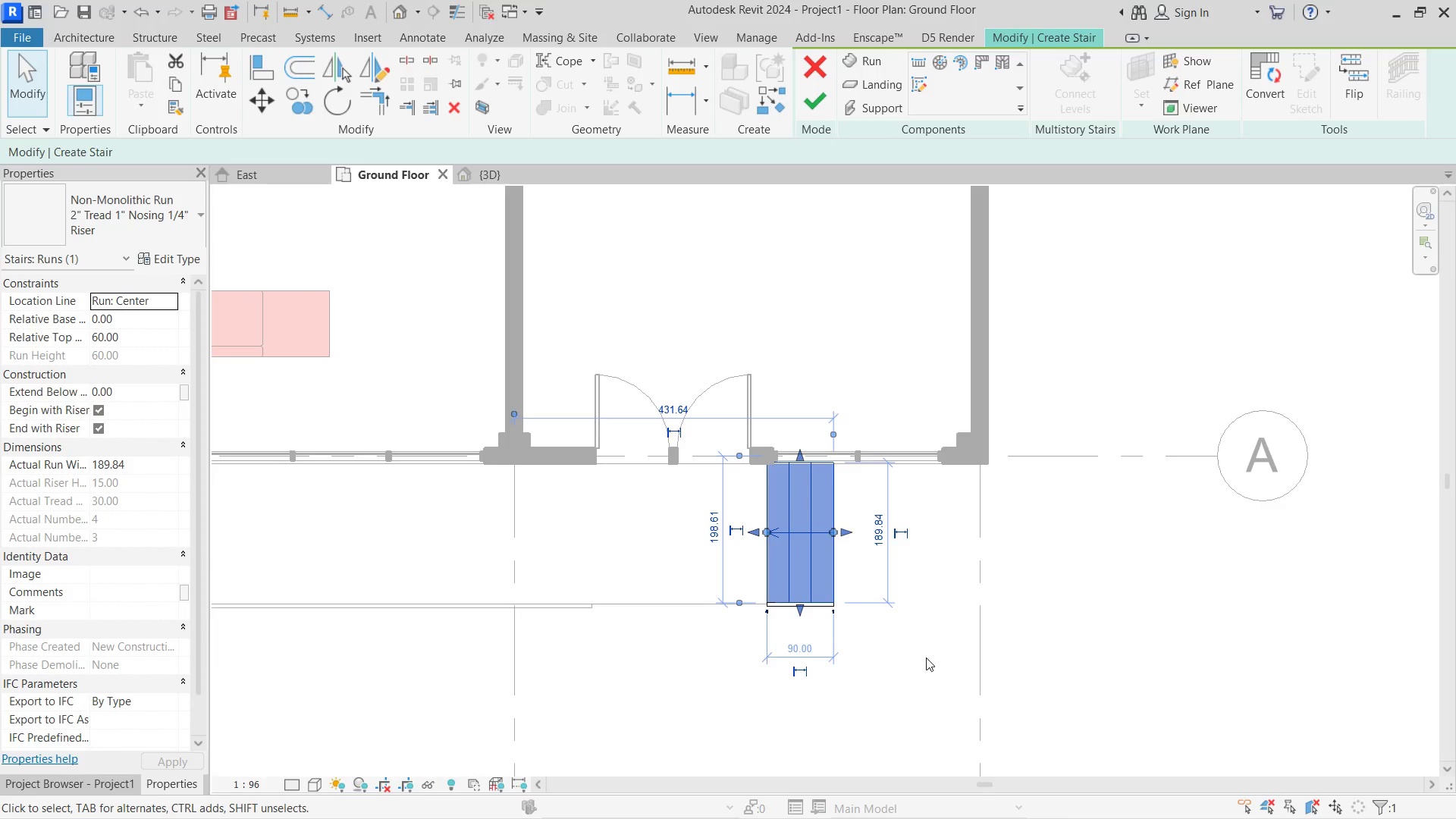 
left_click([926, 657])
 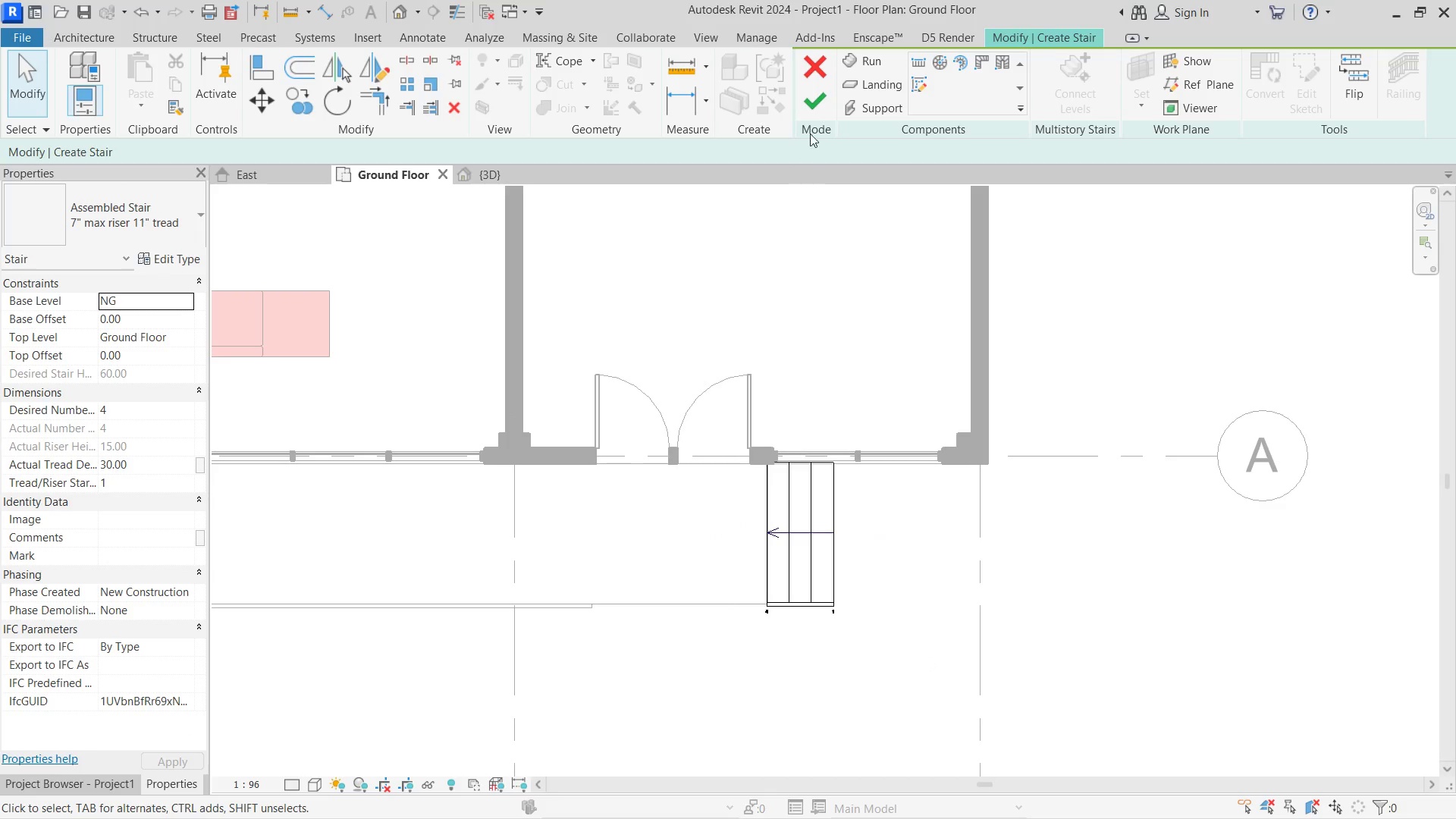 
left_click([825, 86])
 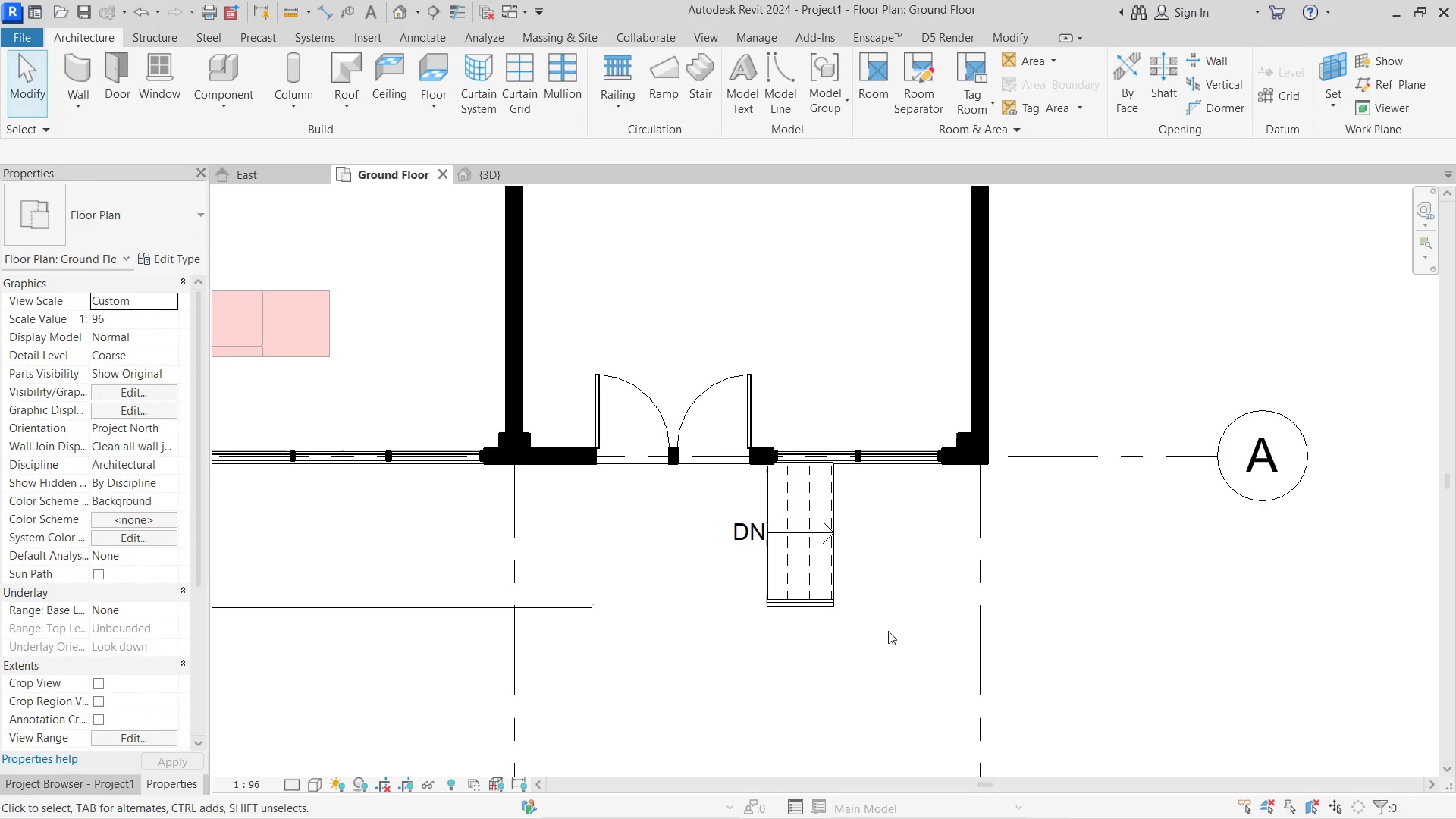 
left_click([888, 631])
 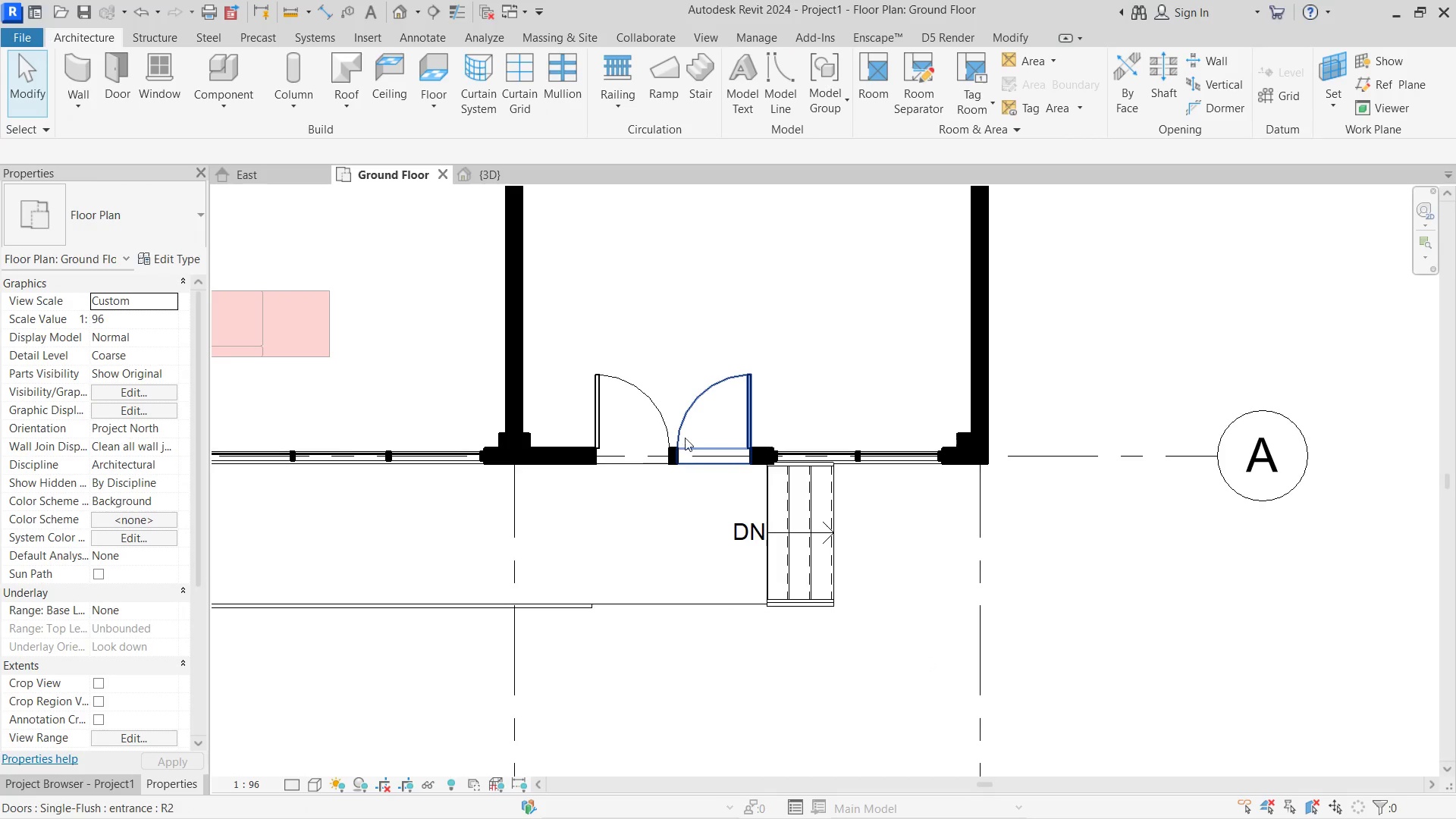 
left_click([639, 428])
 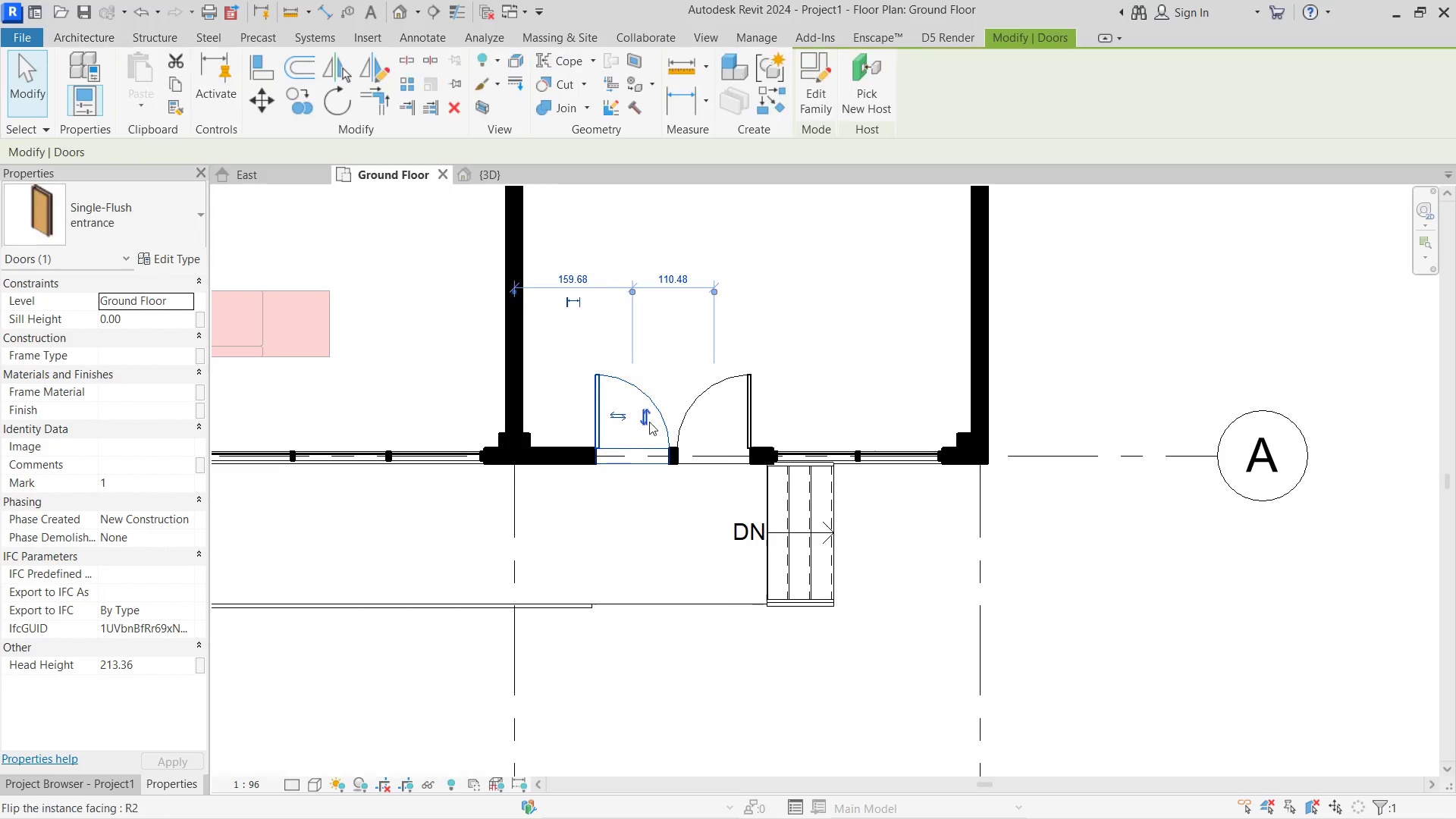 
hold_key(key=ControlLeft, duration=0.53)
left_click([696, 410])
 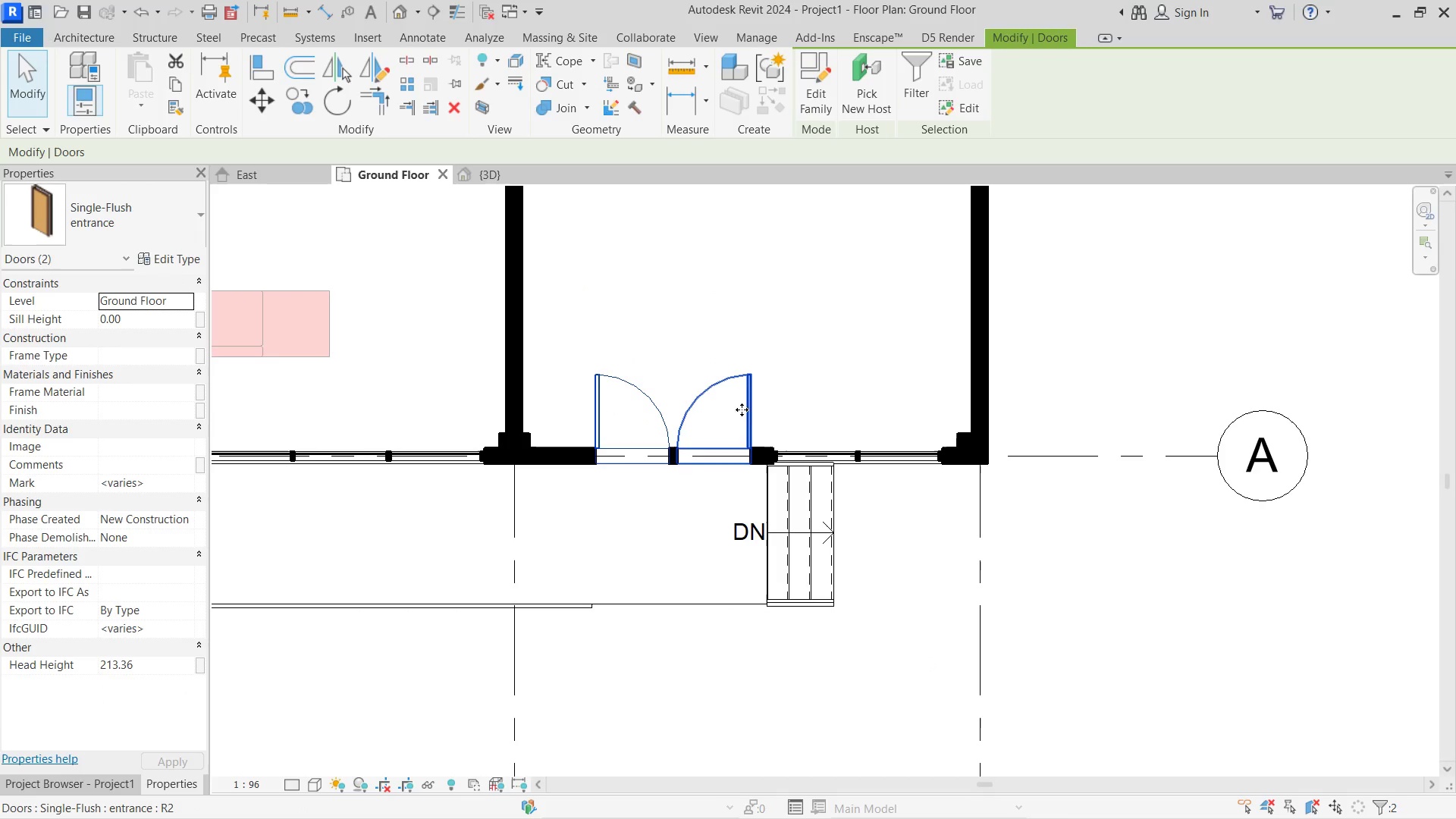 
left_click_drag(start_coordinate=[752, 410], to_coordinate=[694, 409])
 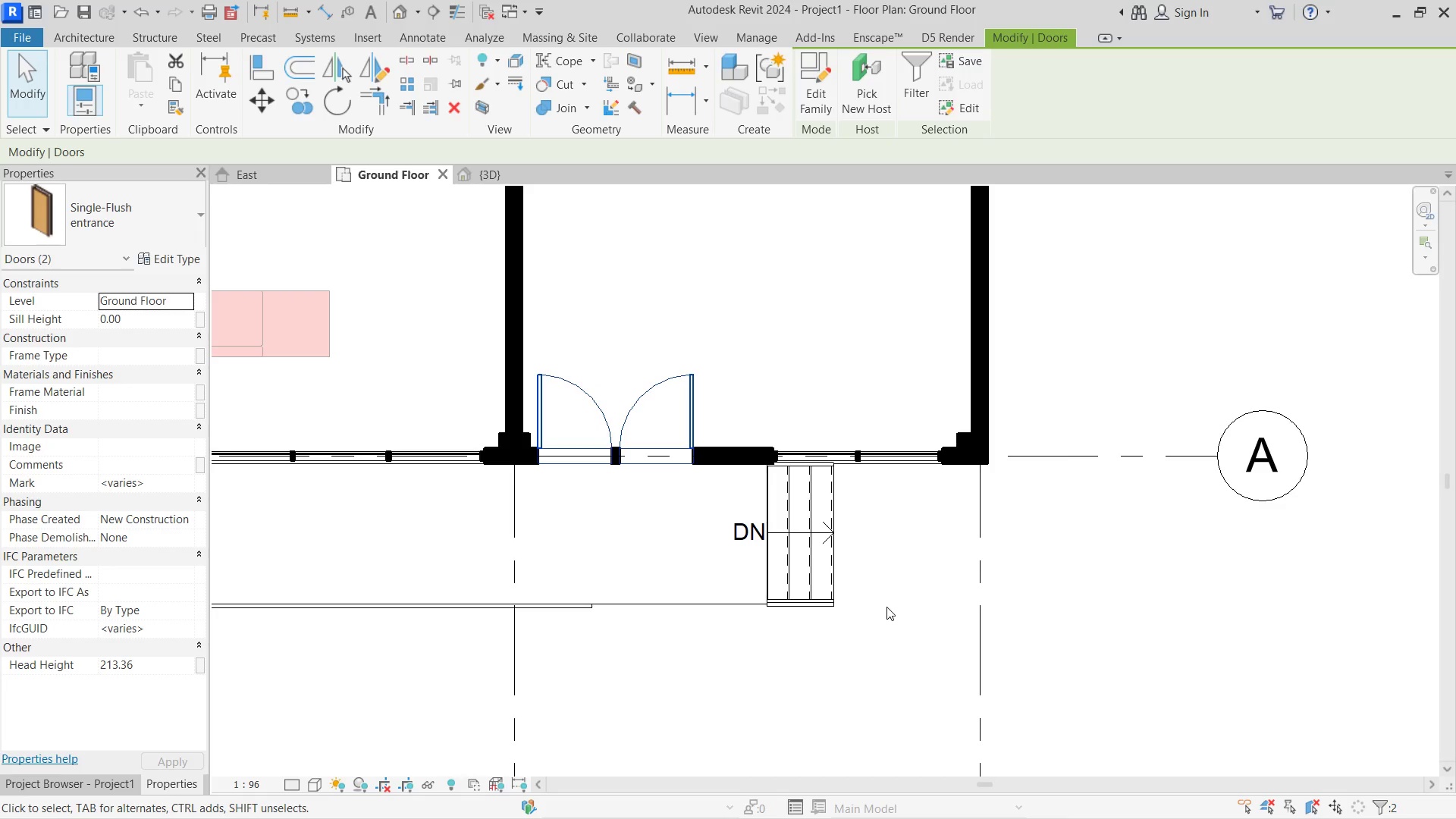 
left_click([886, 607])
 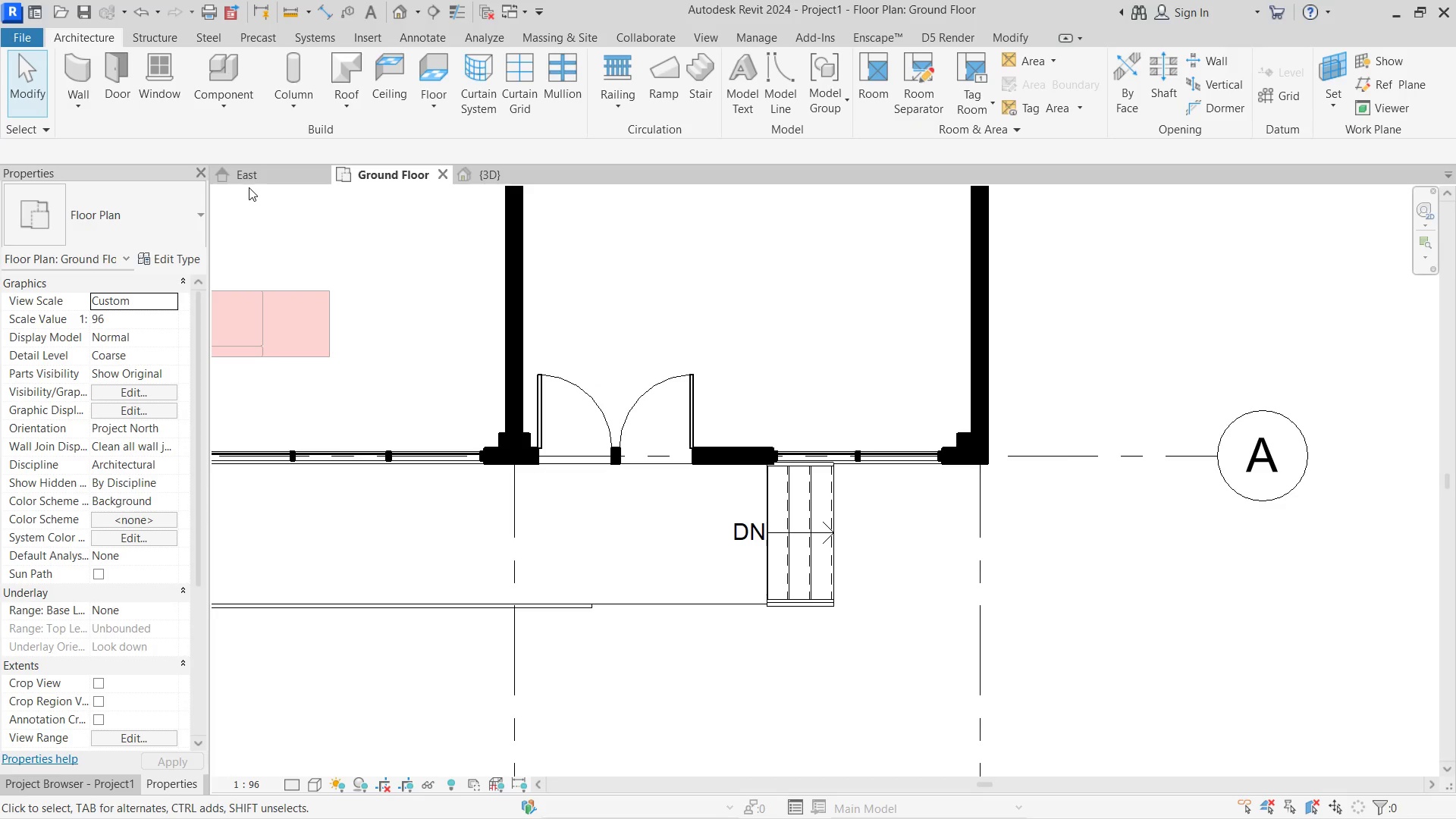 
left_click([469, 176])
 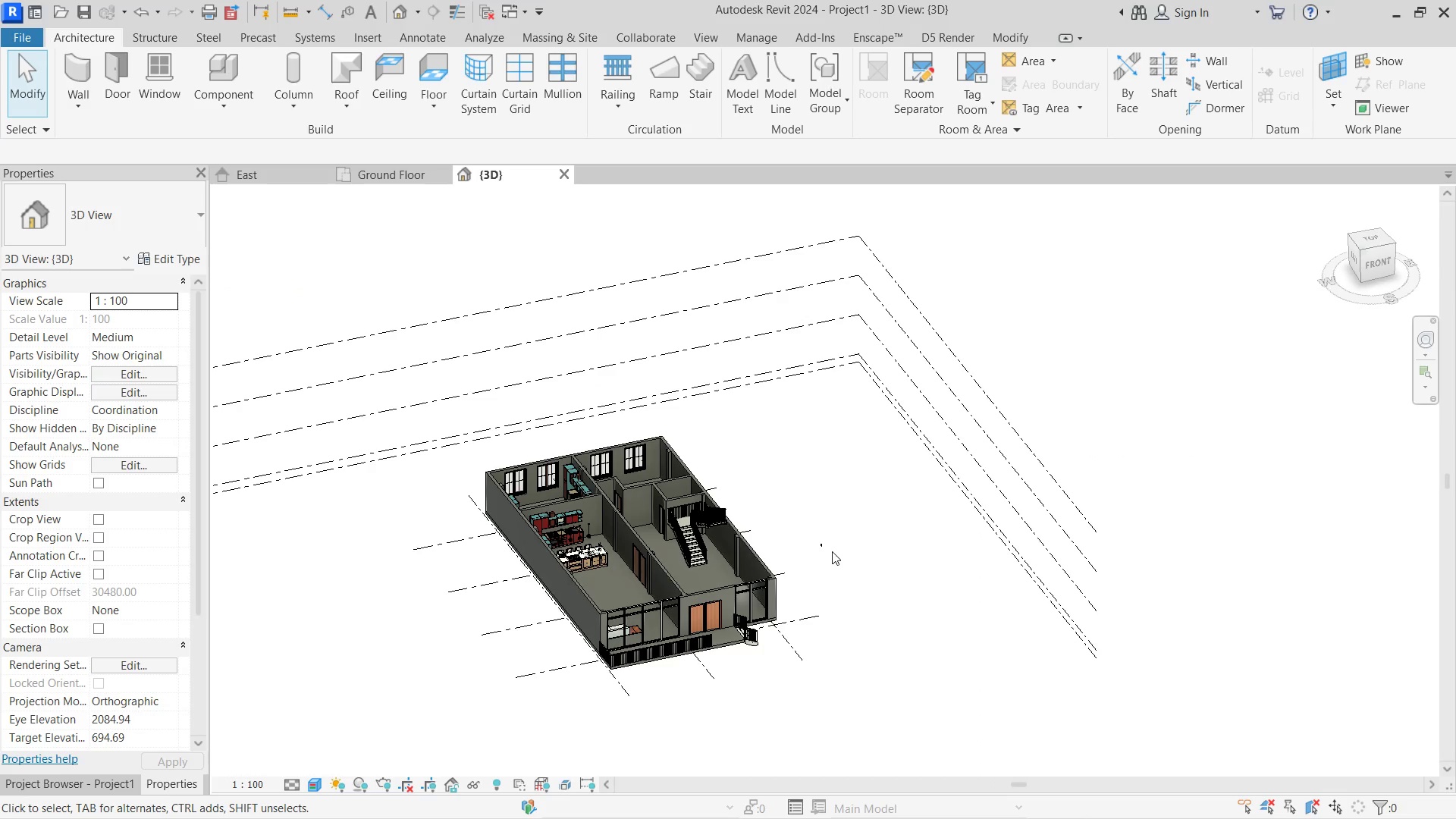 
hold_key(key=ShiftLeft, duration=0.45)
 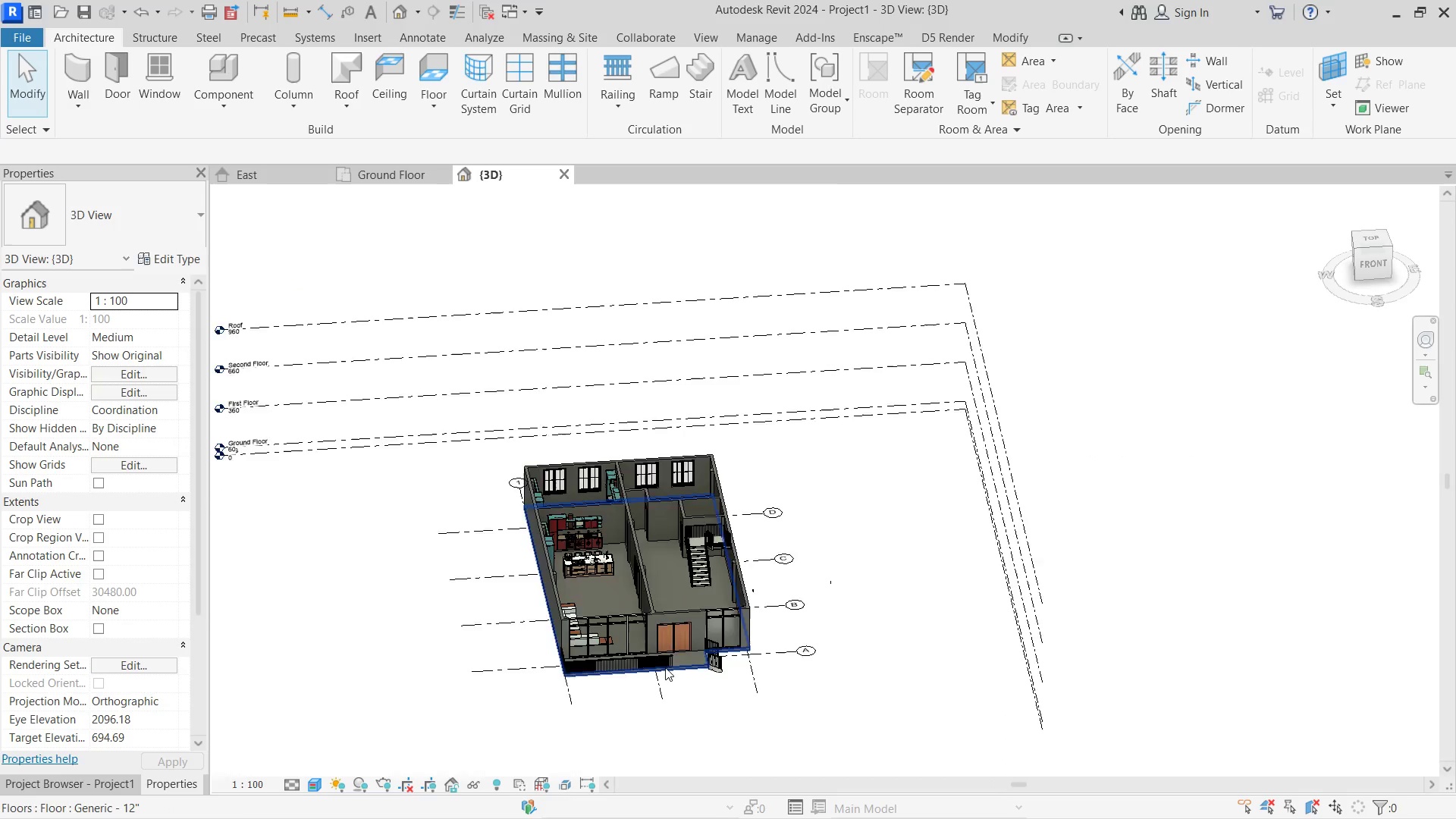 
scroll: coordinate [666, 665], scroll_direction: up, amount: 12.0
 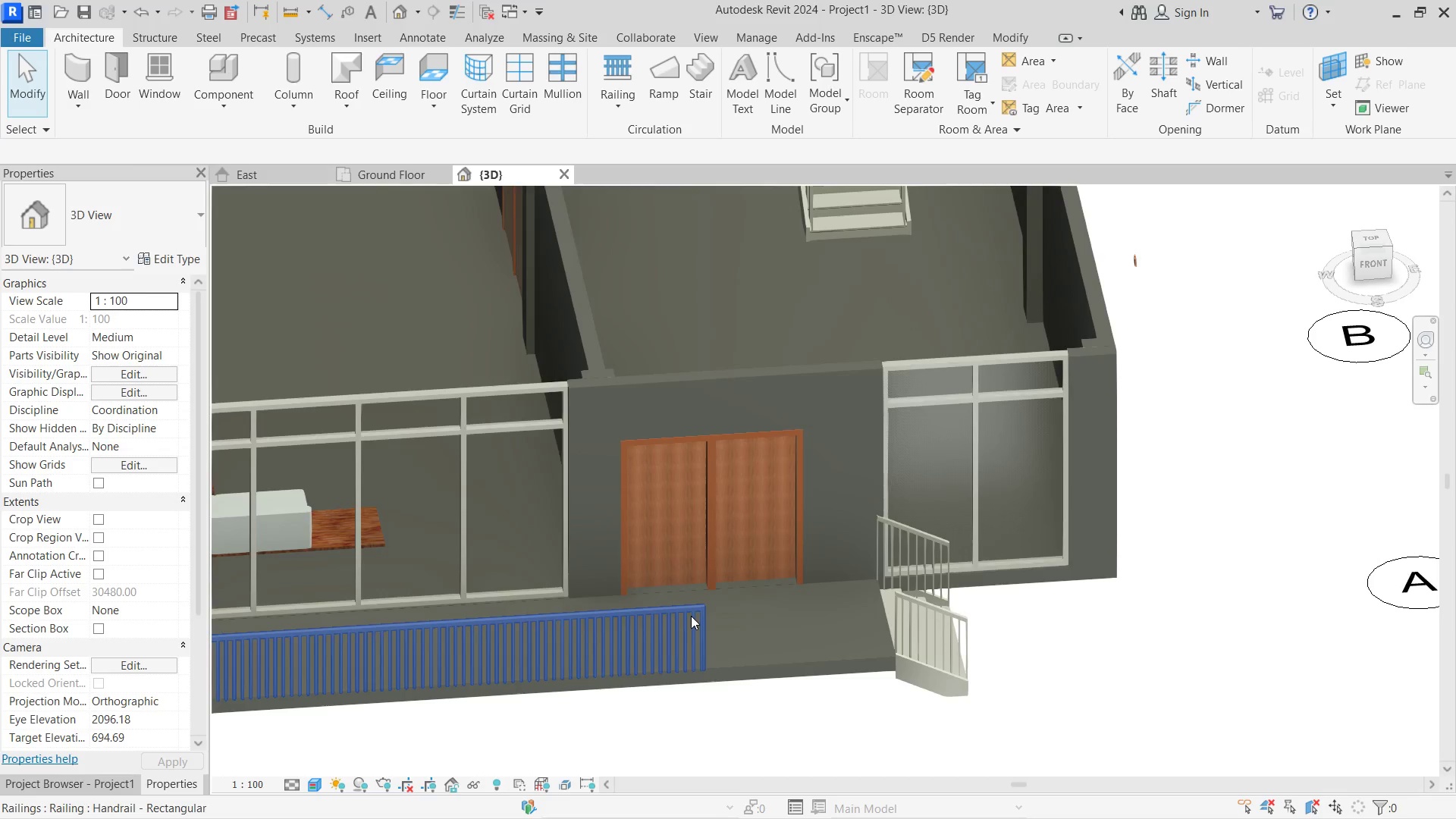 
double_click([691, 616])
 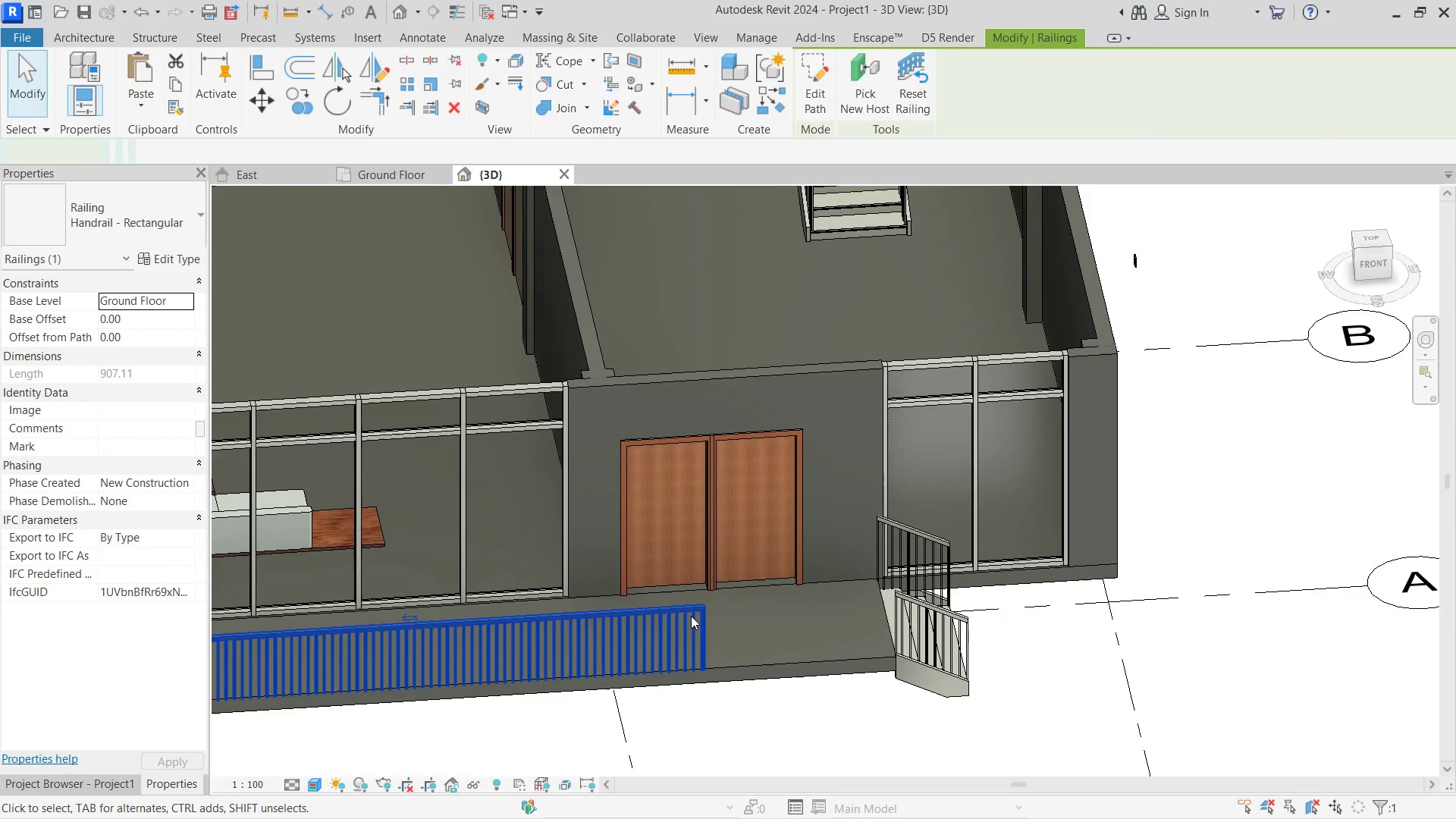 
left_click_drag(start_coordinate=[691, 616], to_coordinate=[691, 667])
 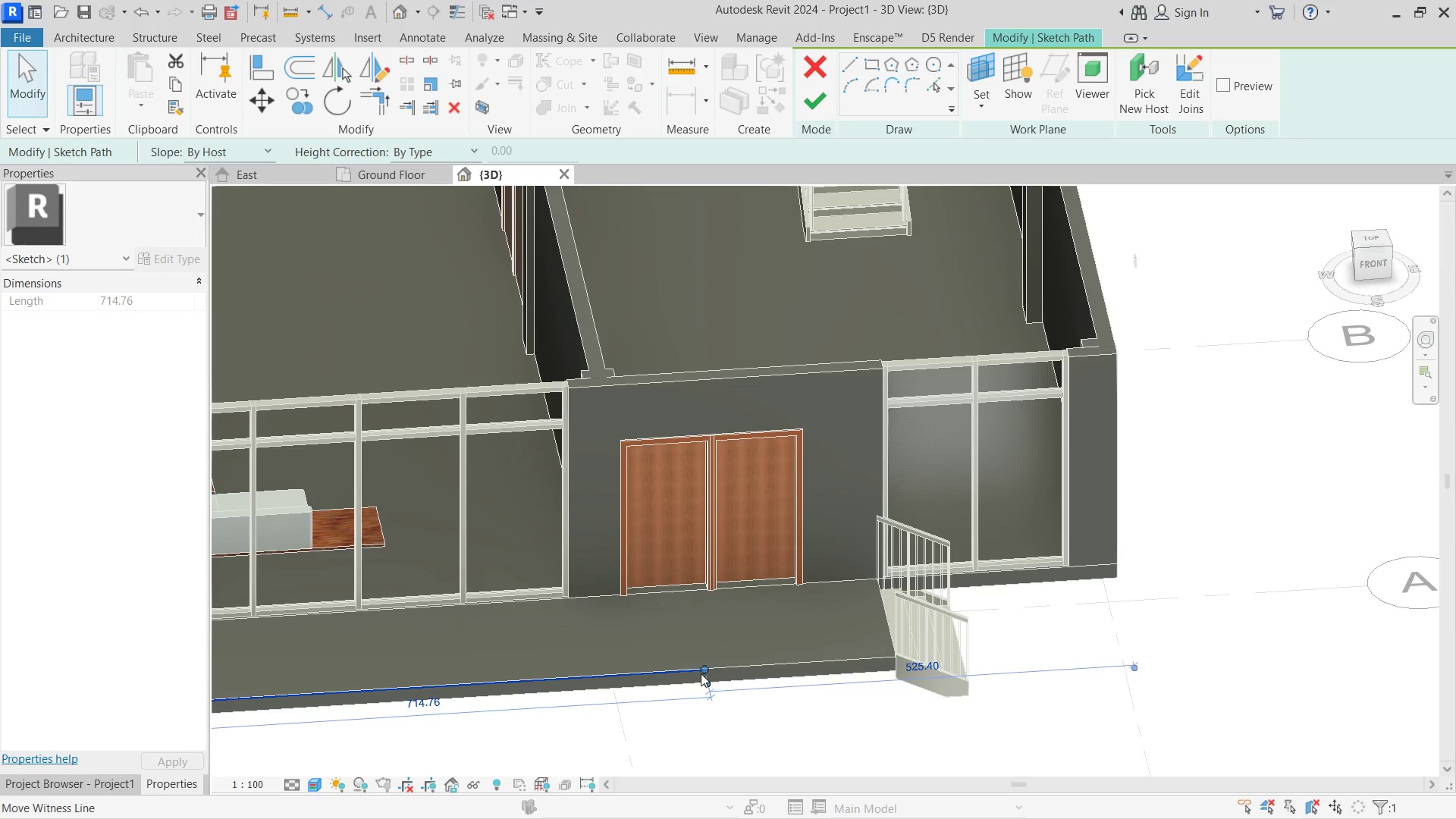 
left_click([691, 667])
 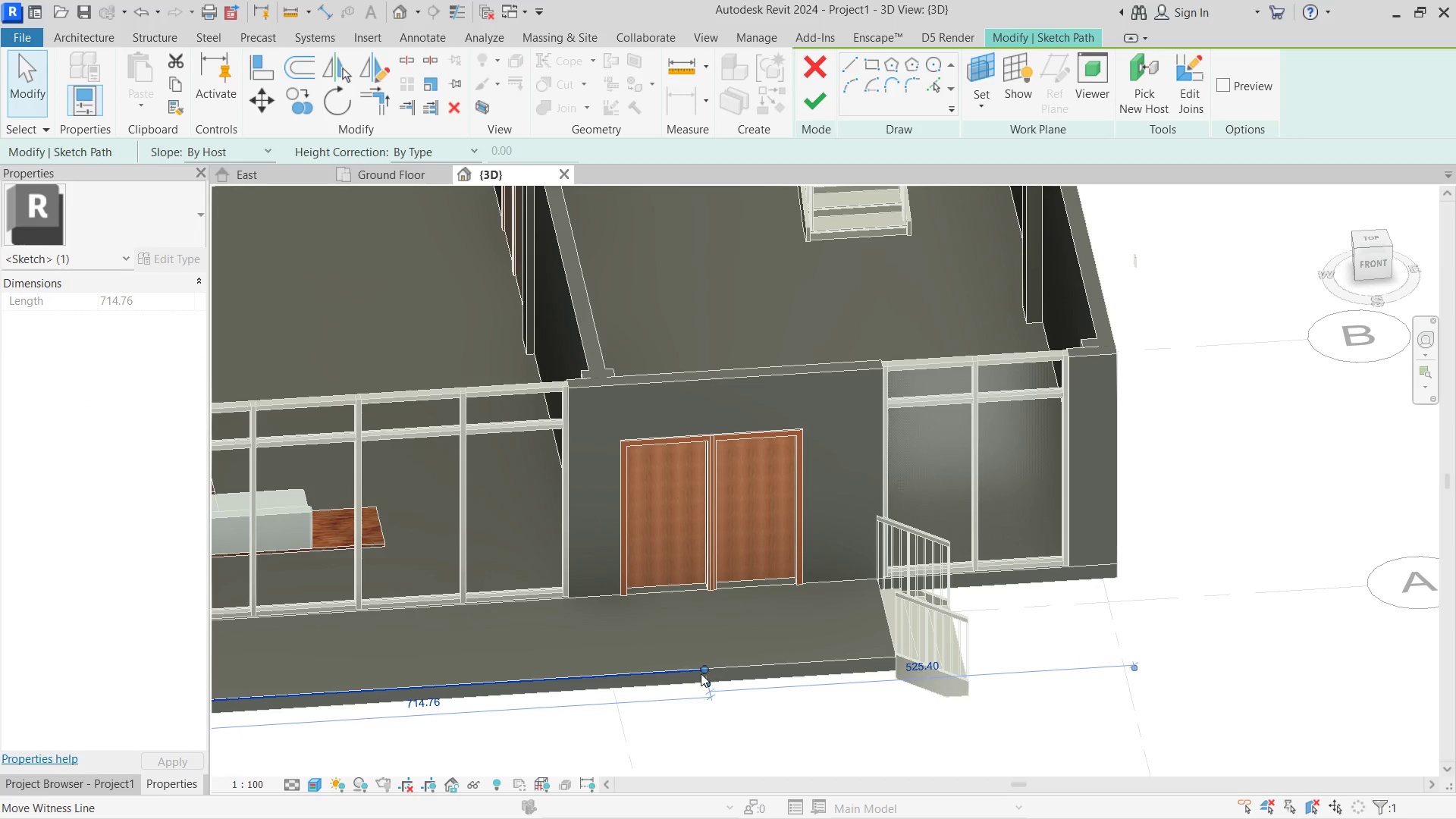 
left_click_drag(start_coordinate=[699, 670], to_coordinate=[893, 644])
 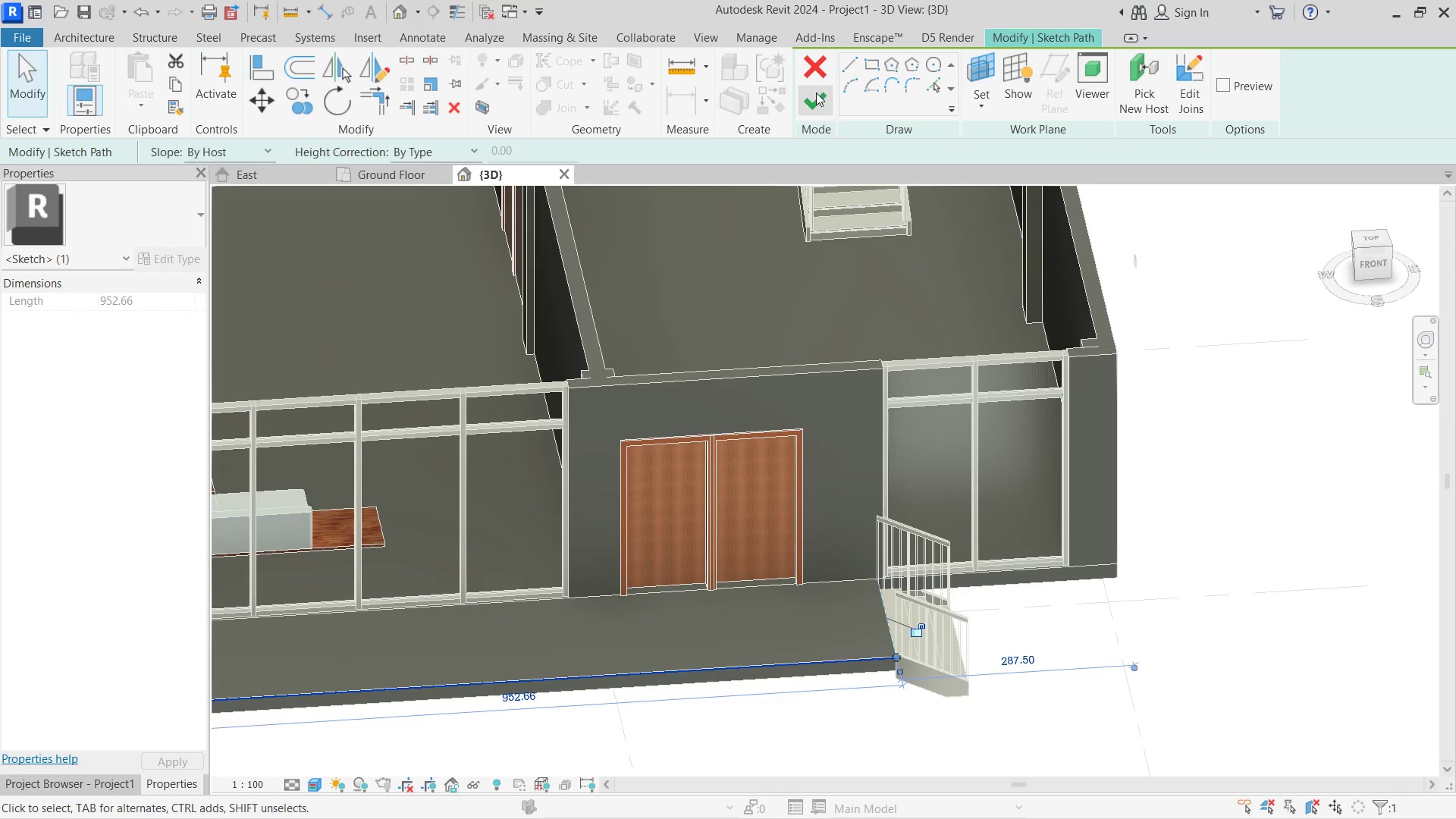 
hold_key(key=ShiftLeft, duration=1.19)
 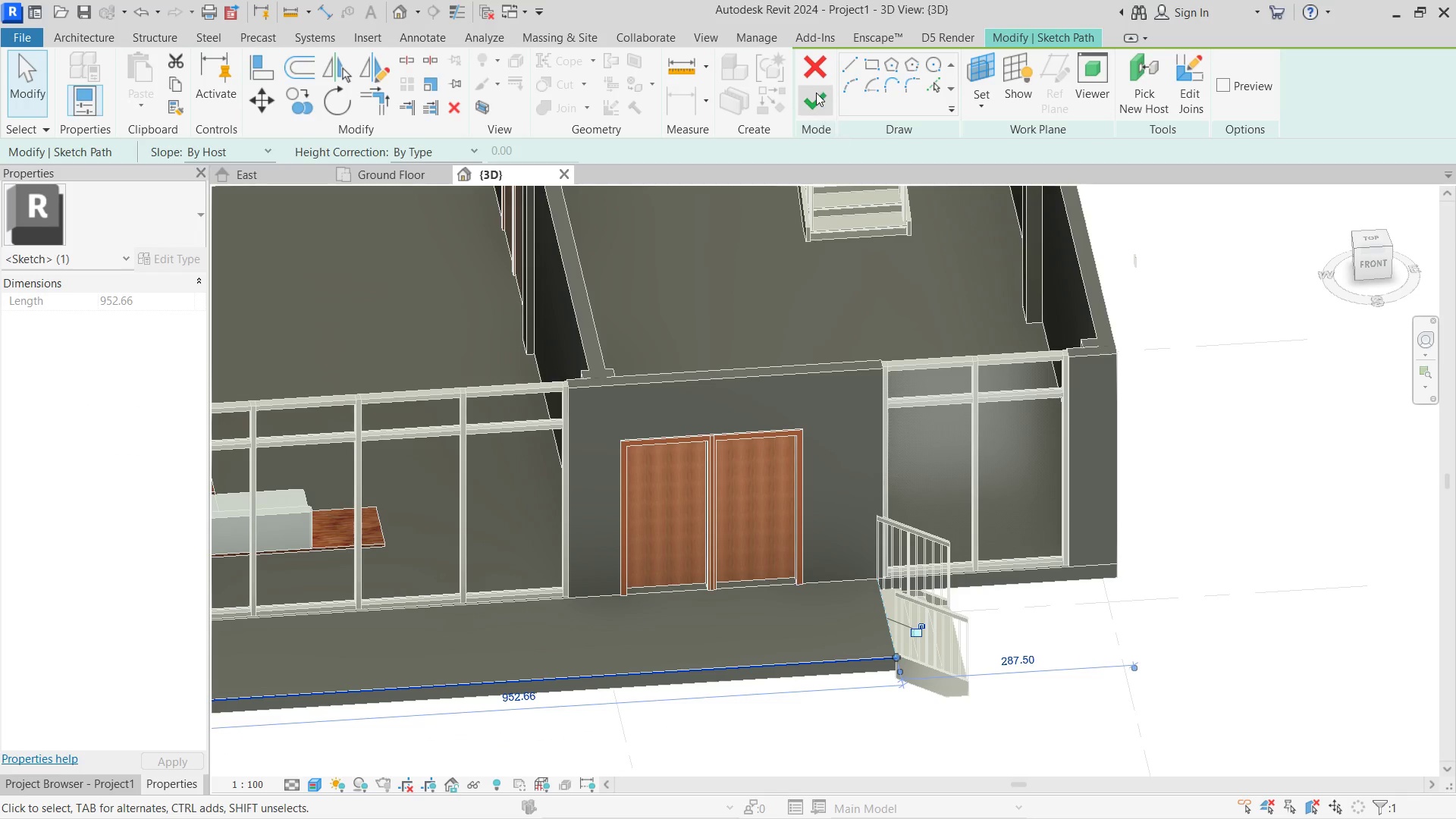 
left_click([816, 93])
 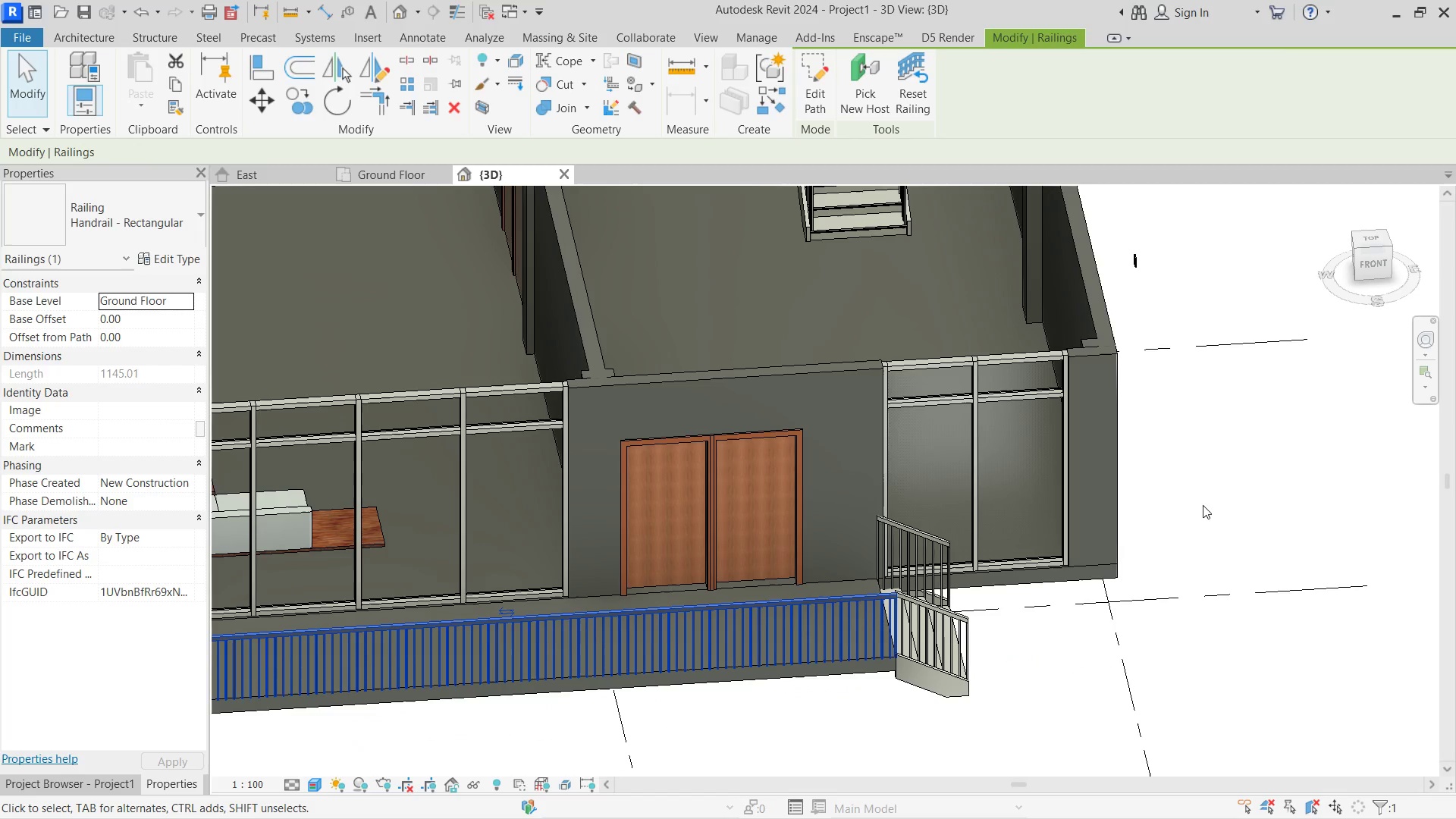 
left_click([1203, 505])
 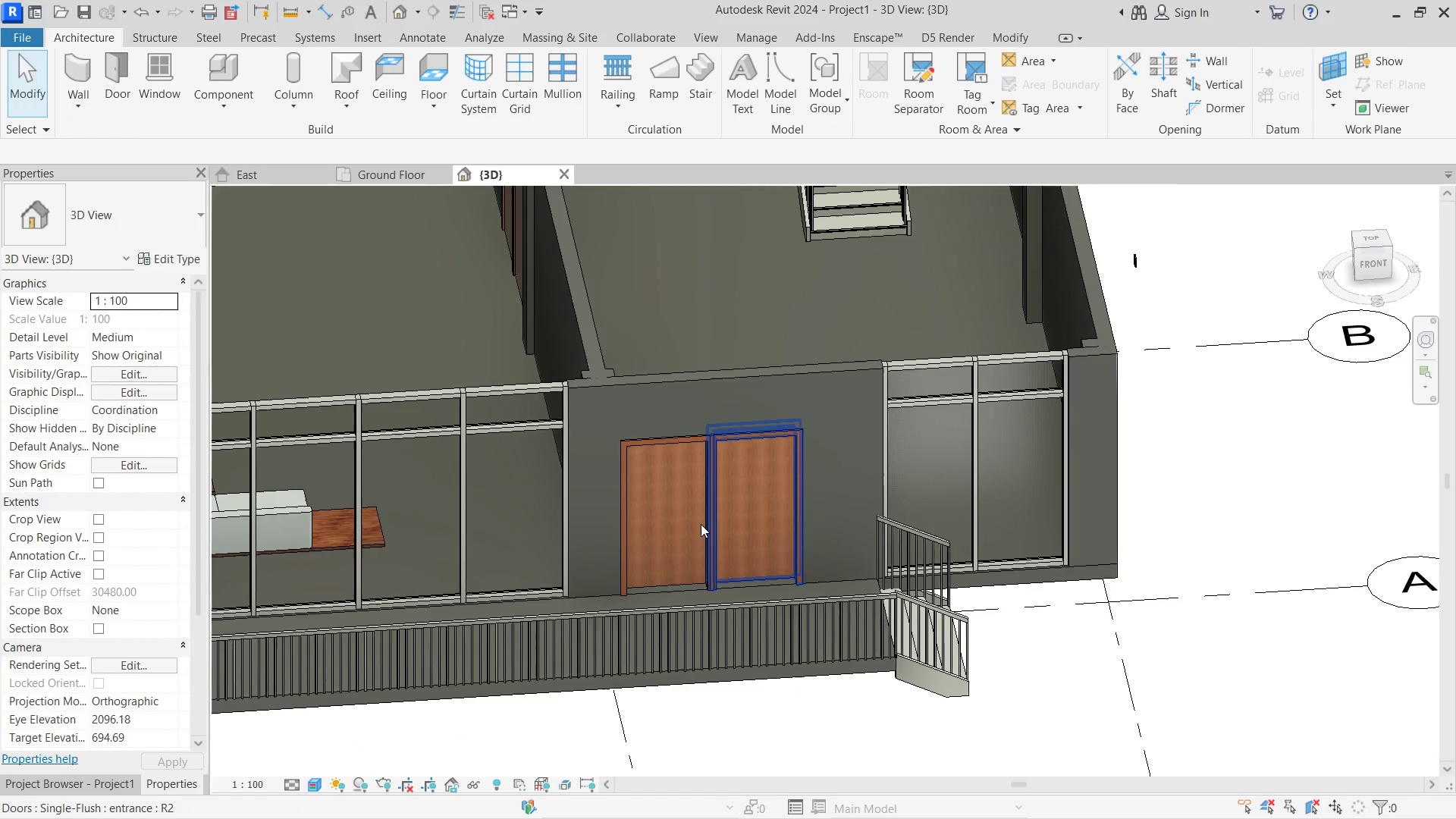 
hold_key(key=ShiftLeft, duration=3.22)
 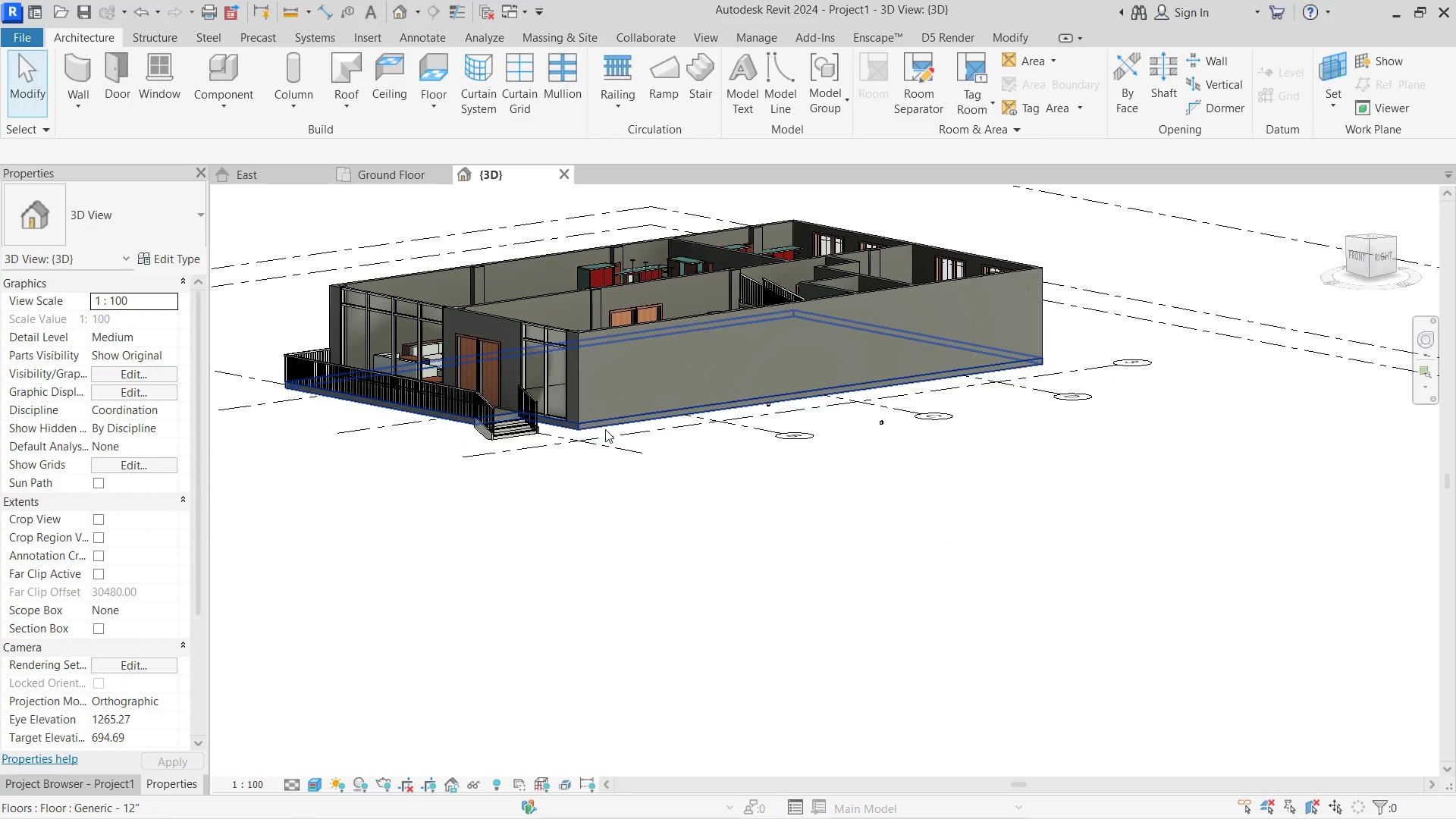 
scroll: coordinate [956, 406], scroll_direction: down, amount: 6.0
 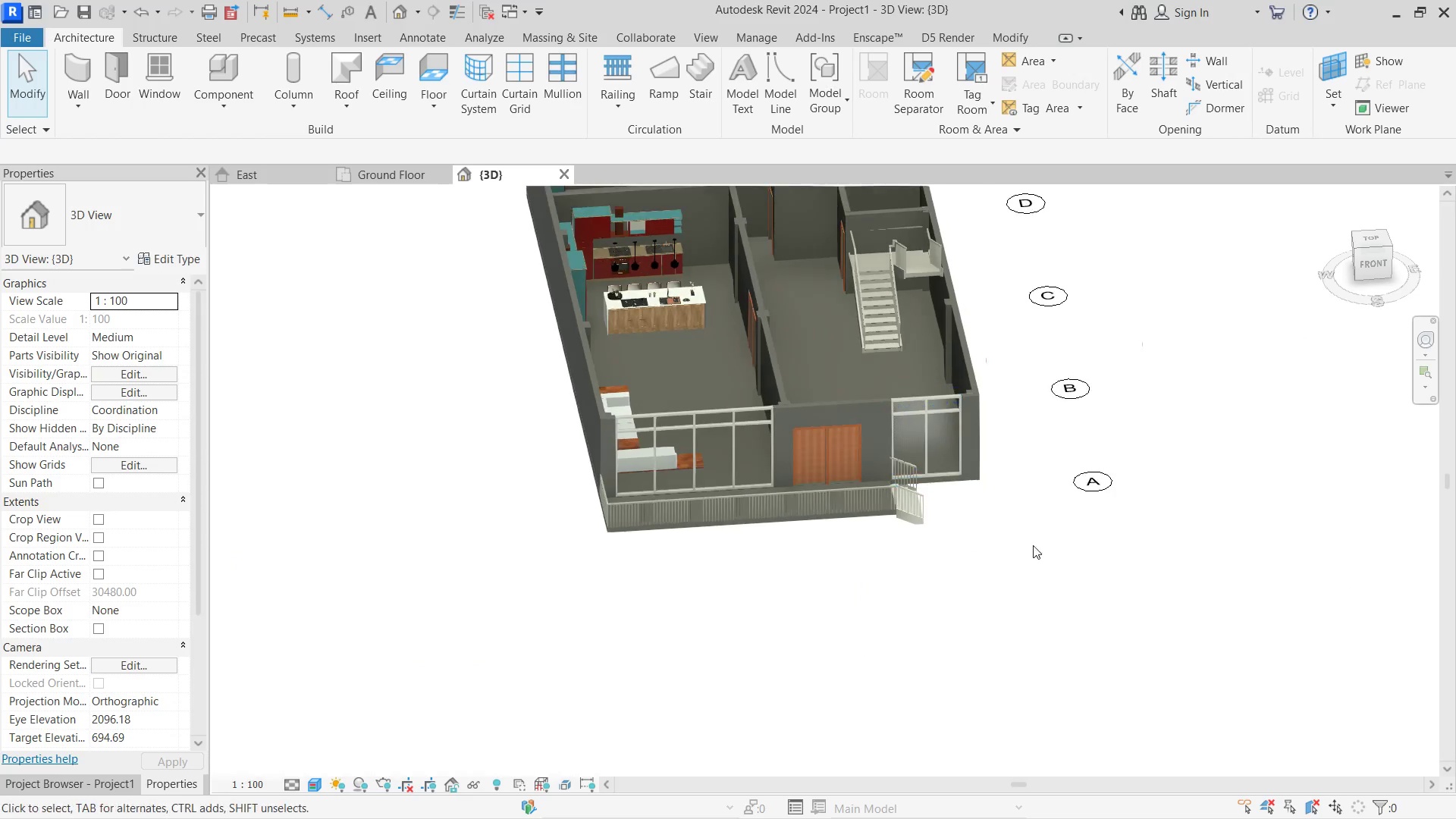 
left_click([605, 429])
 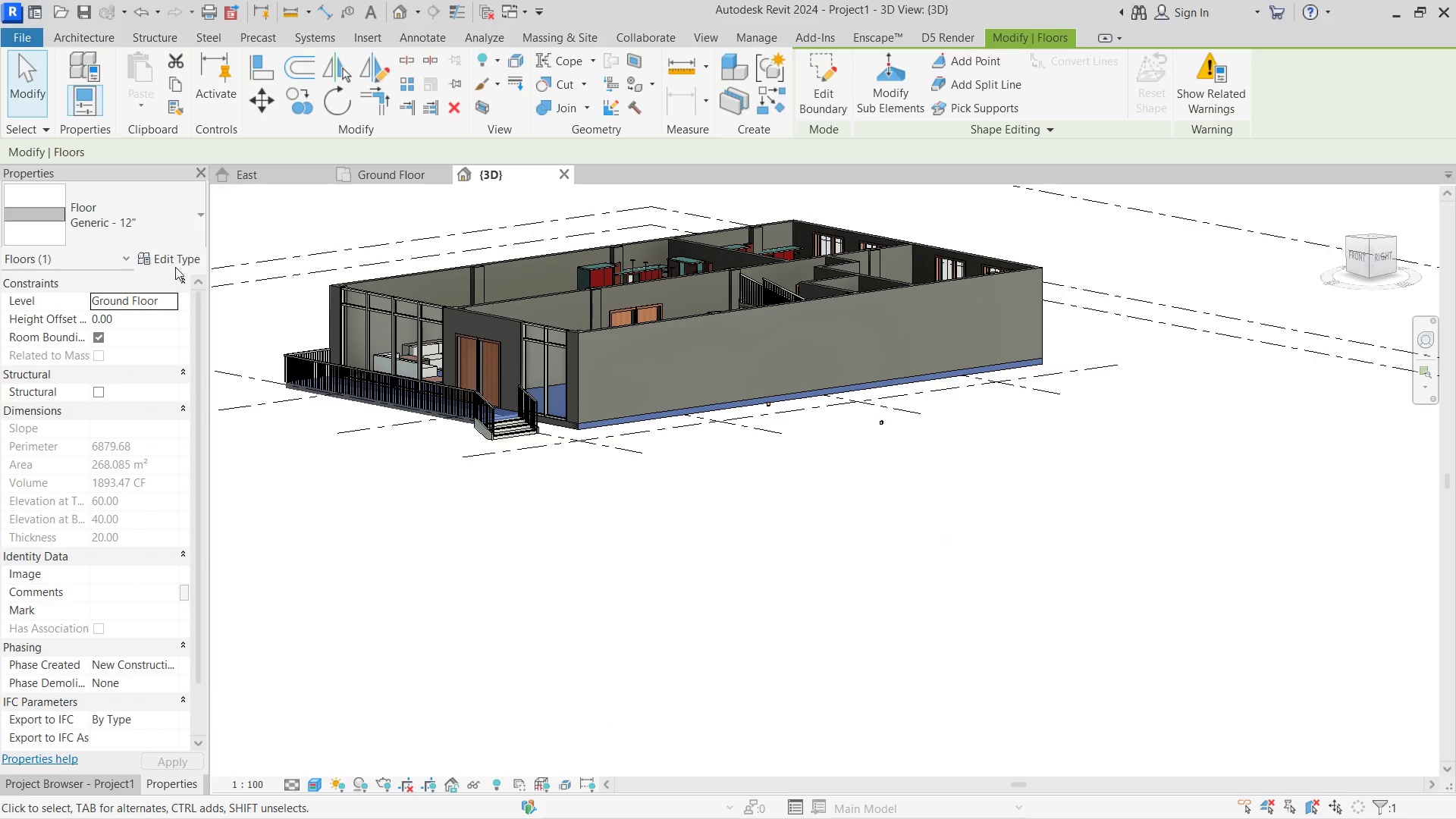 
left_click([174, 263])
 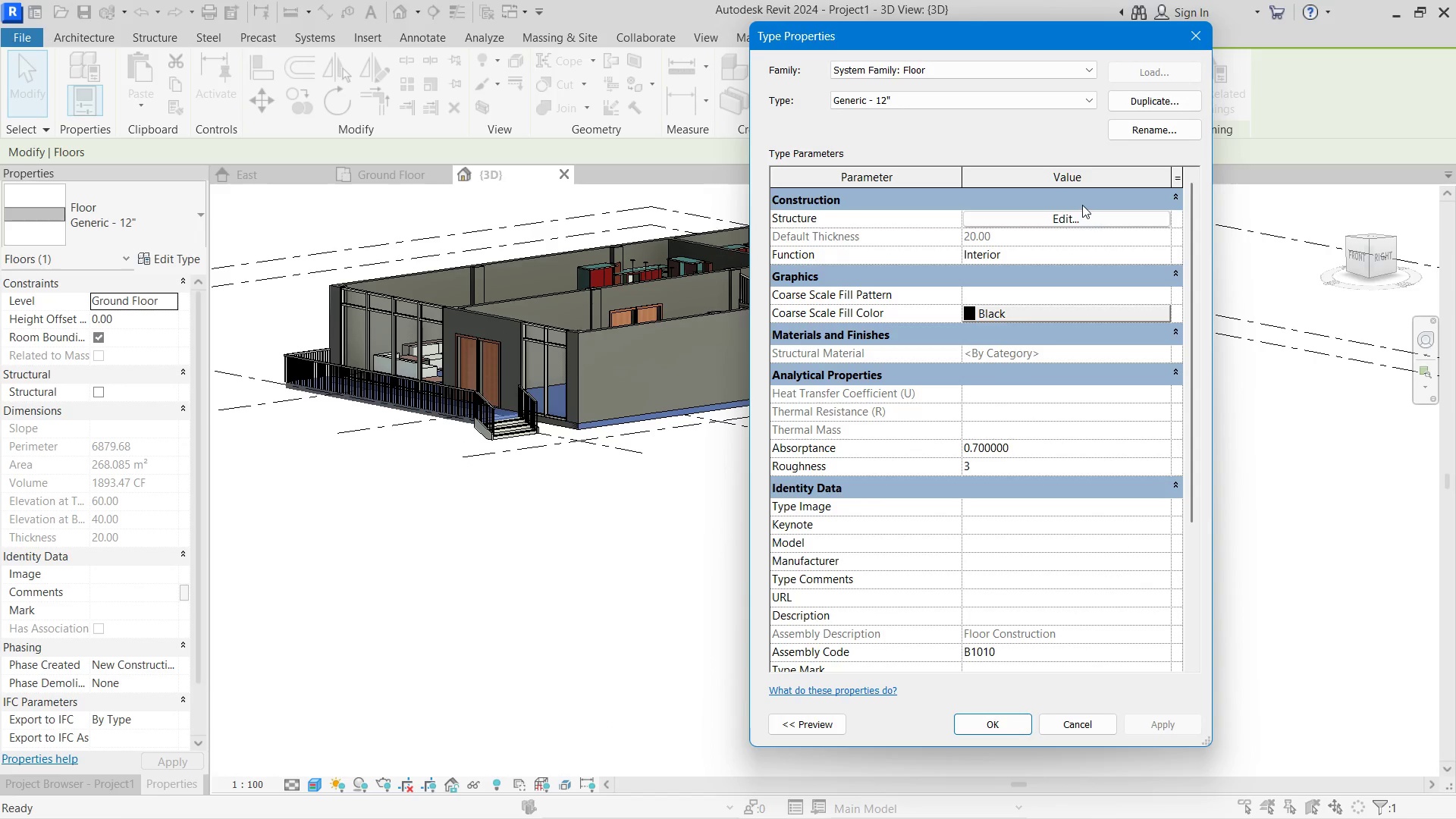 
left_click([1046, 222])
 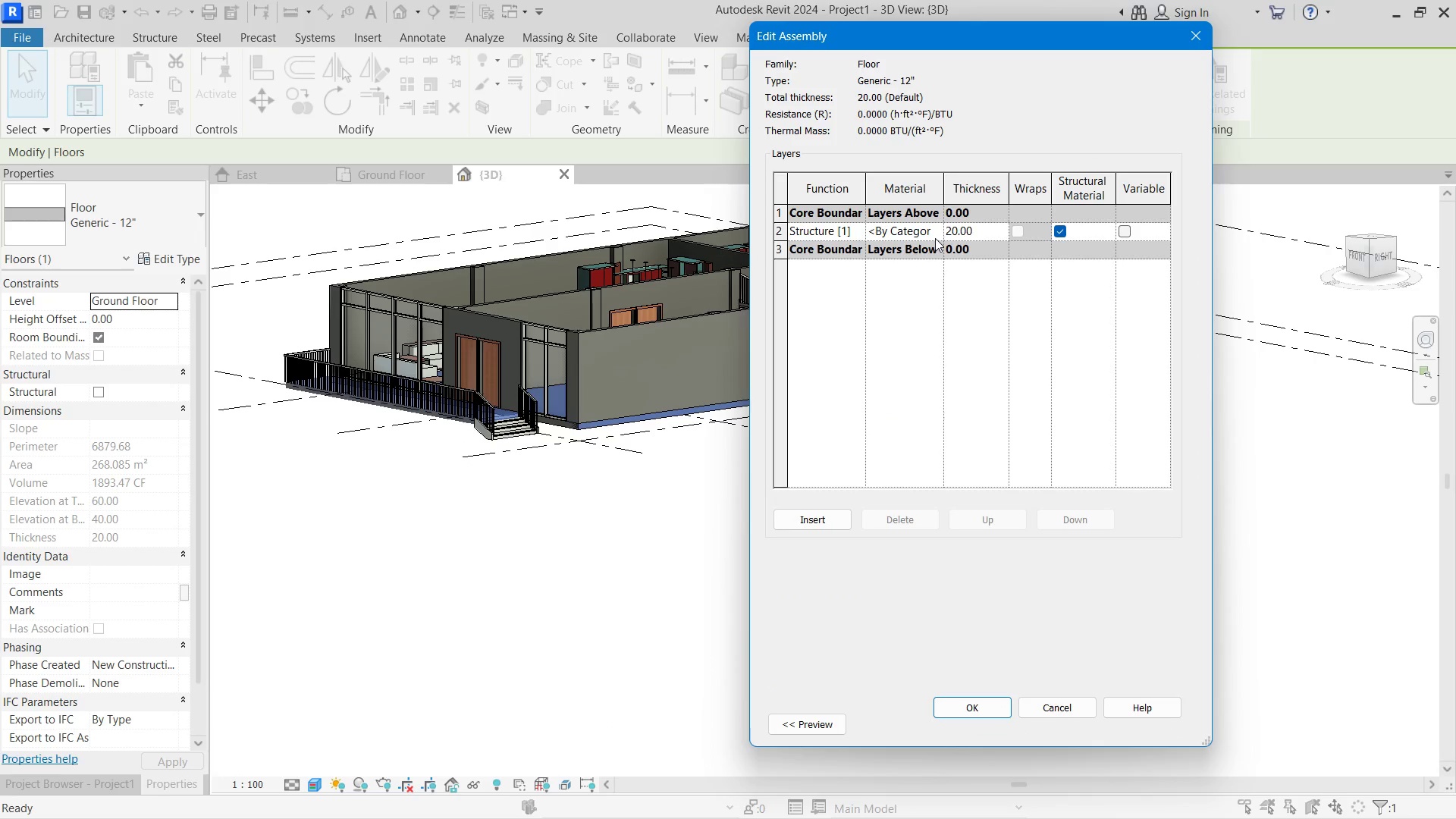 
left_click([935, 238])
 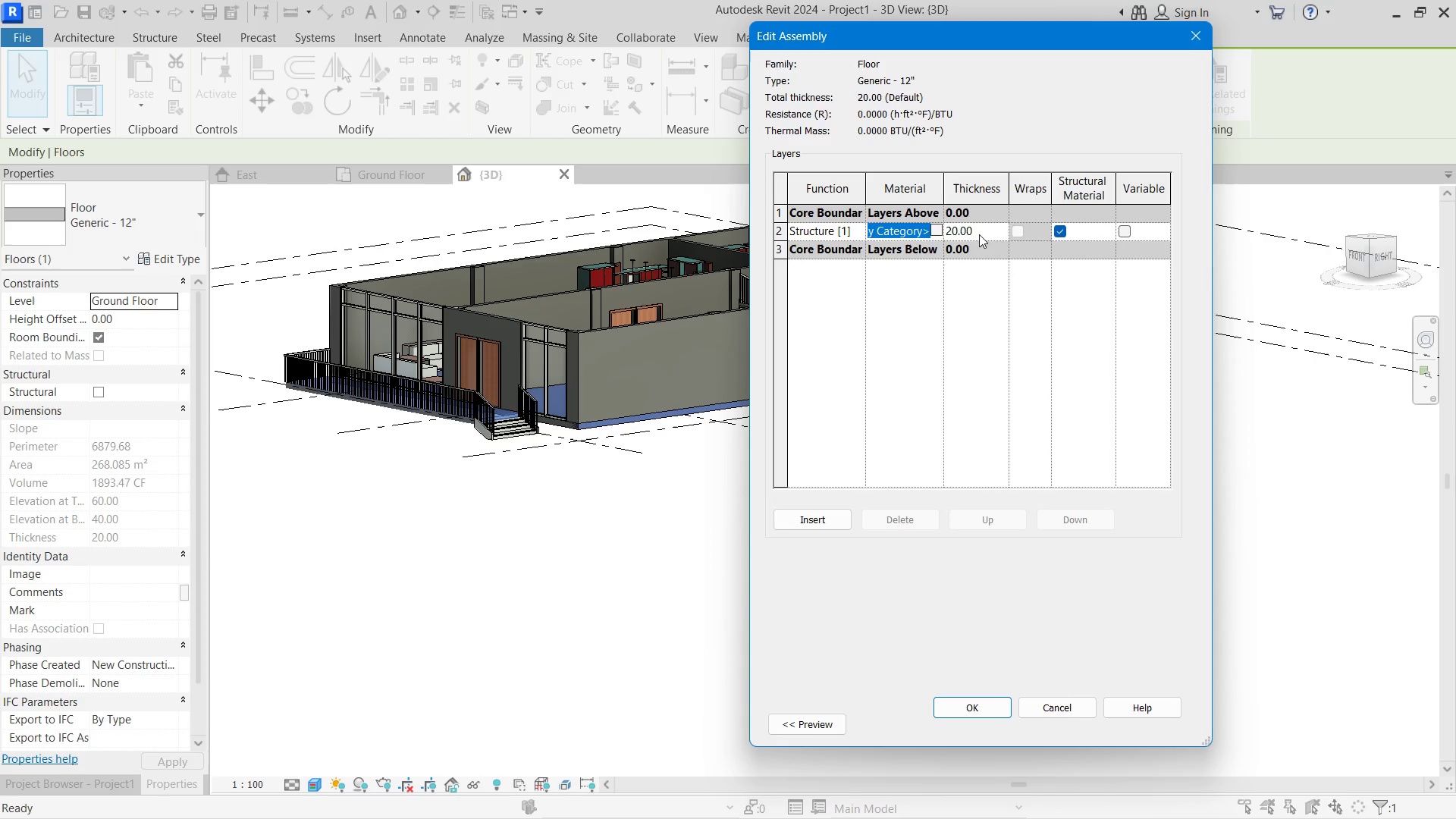 
left_click([1002, 226])
 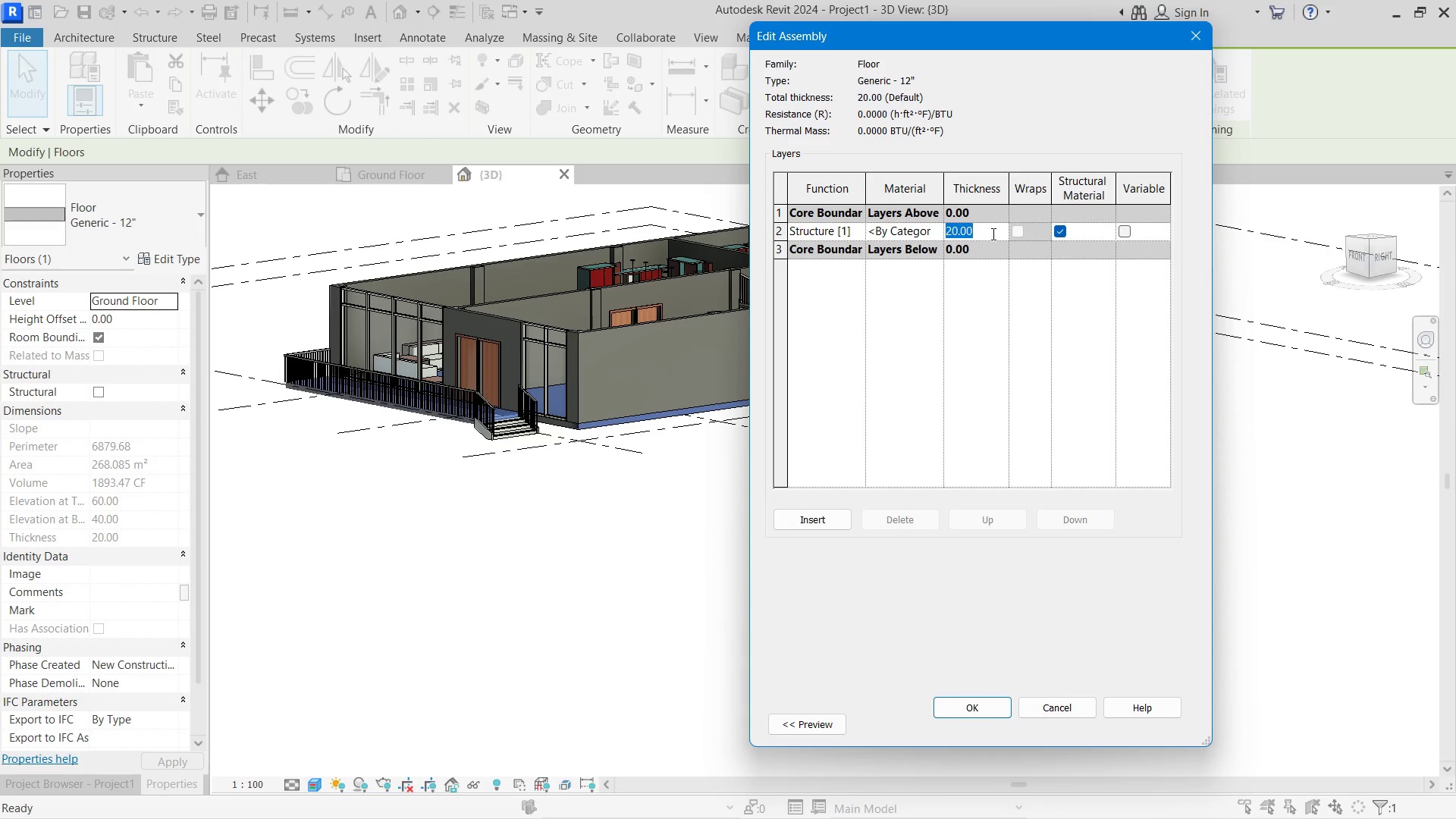 
type(ground)
 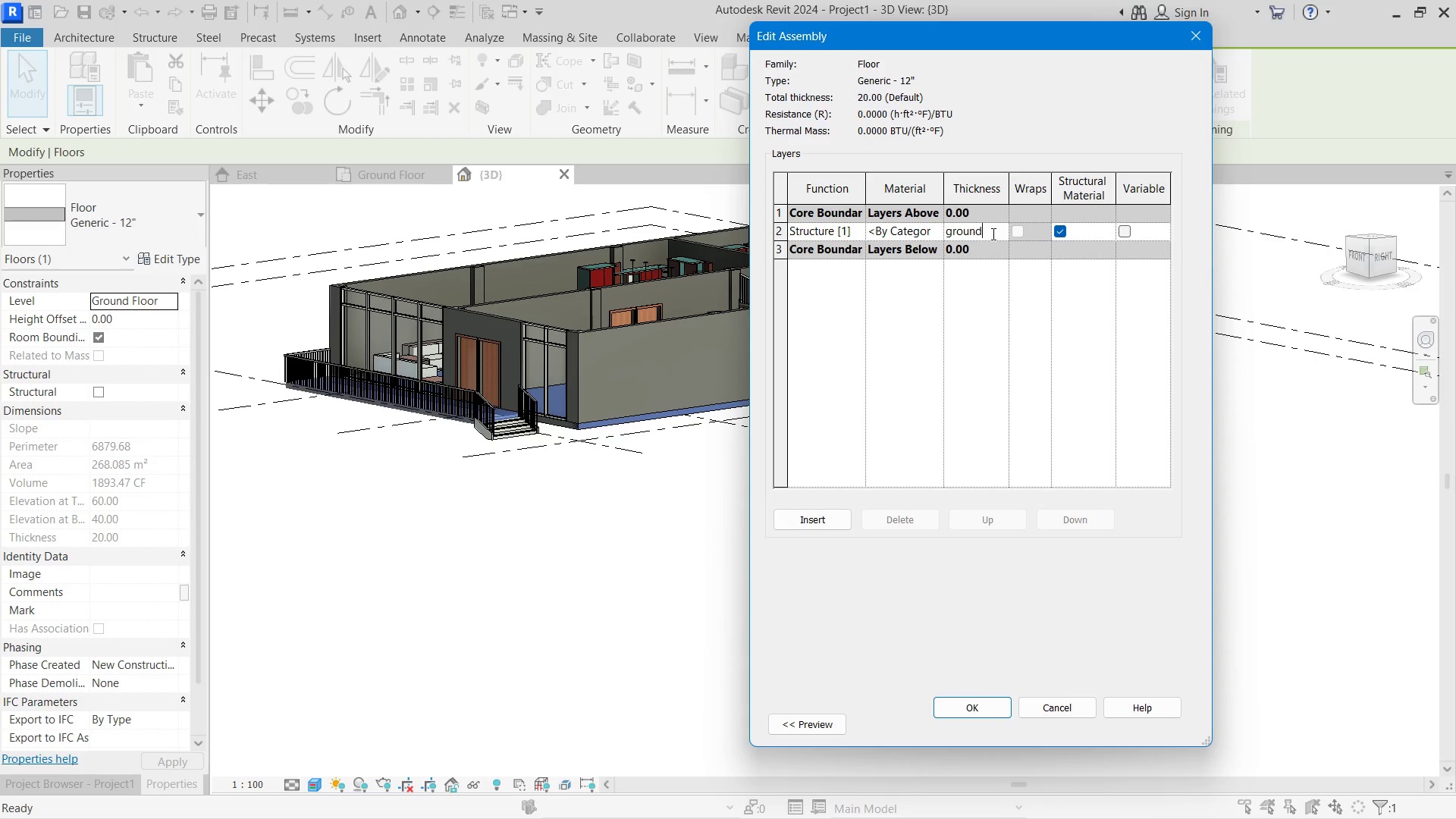 
key(Enter)
 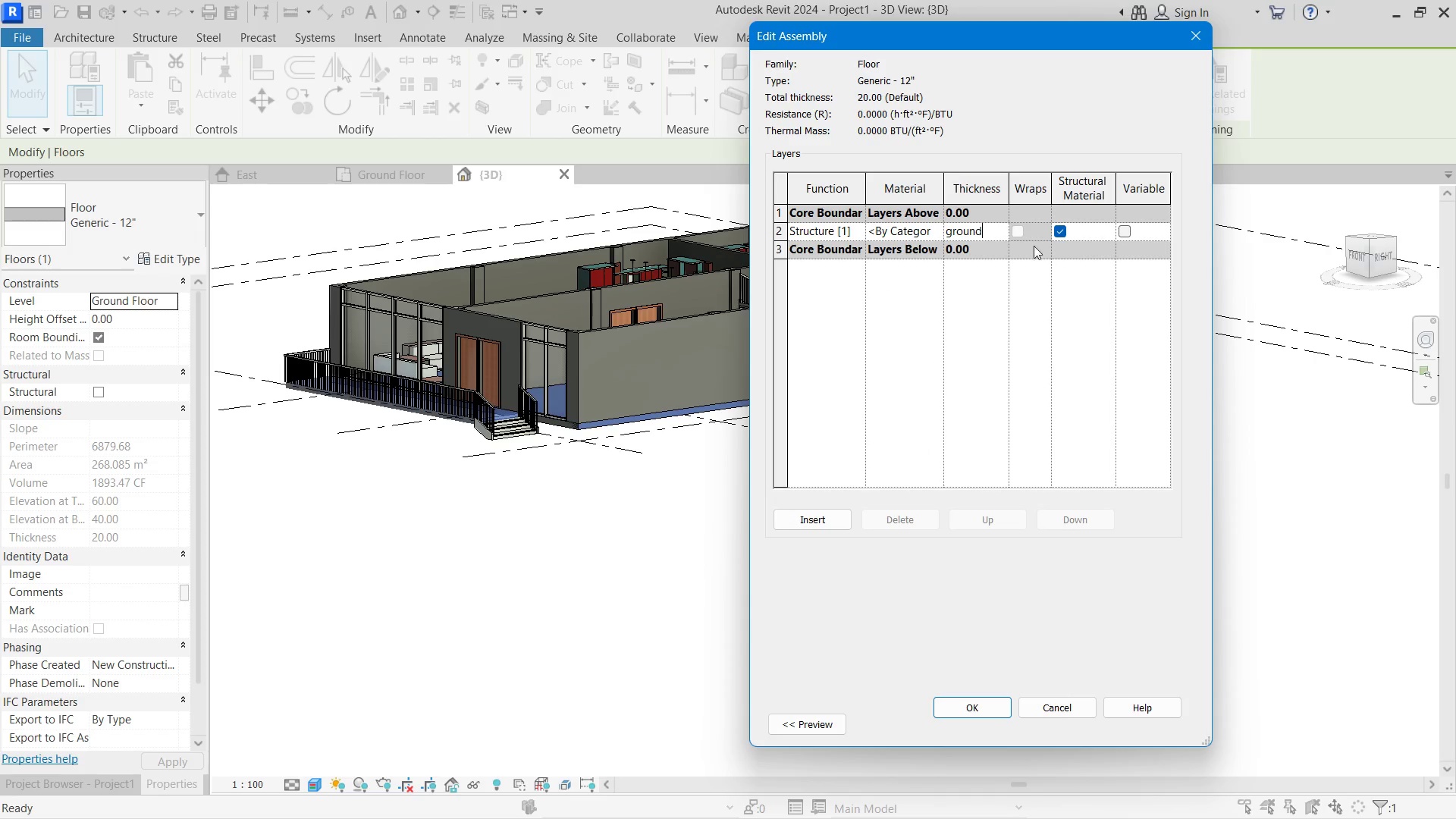 
left_click_drag(start_coordinate=[985, 231], to_coordinate=[843, 223])
 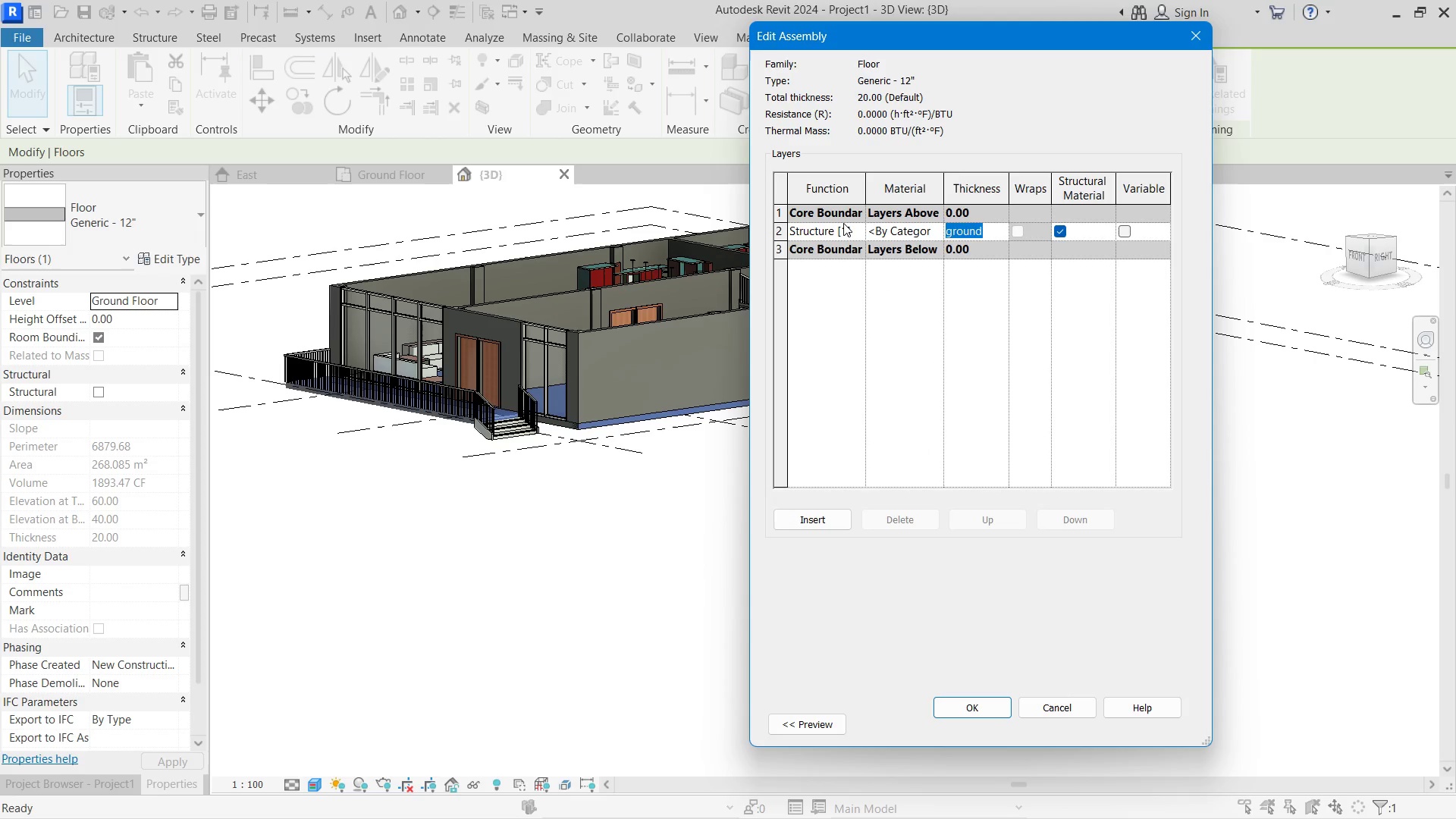 
key(Numpad6)
 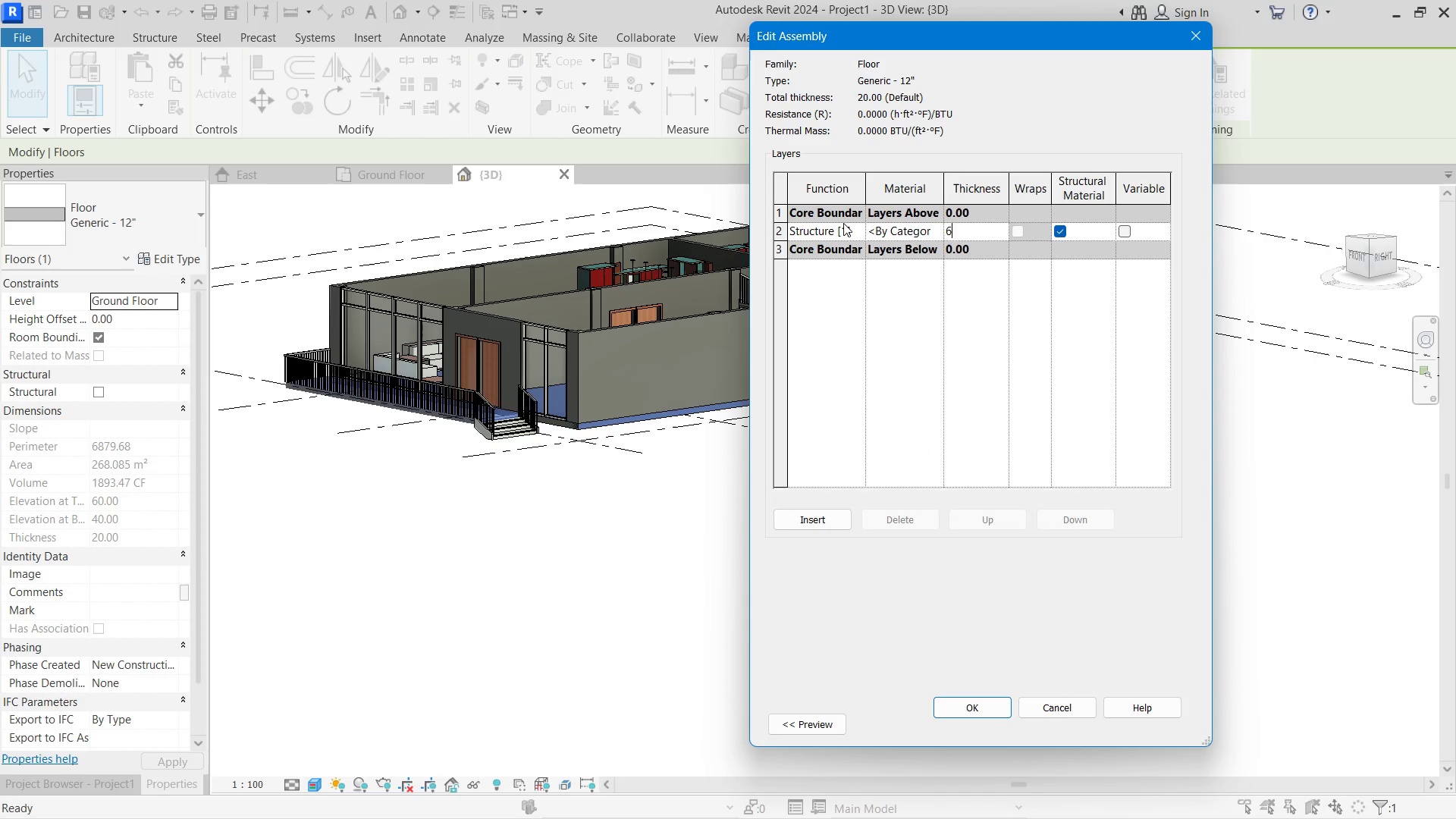 
key(Numpad0)
 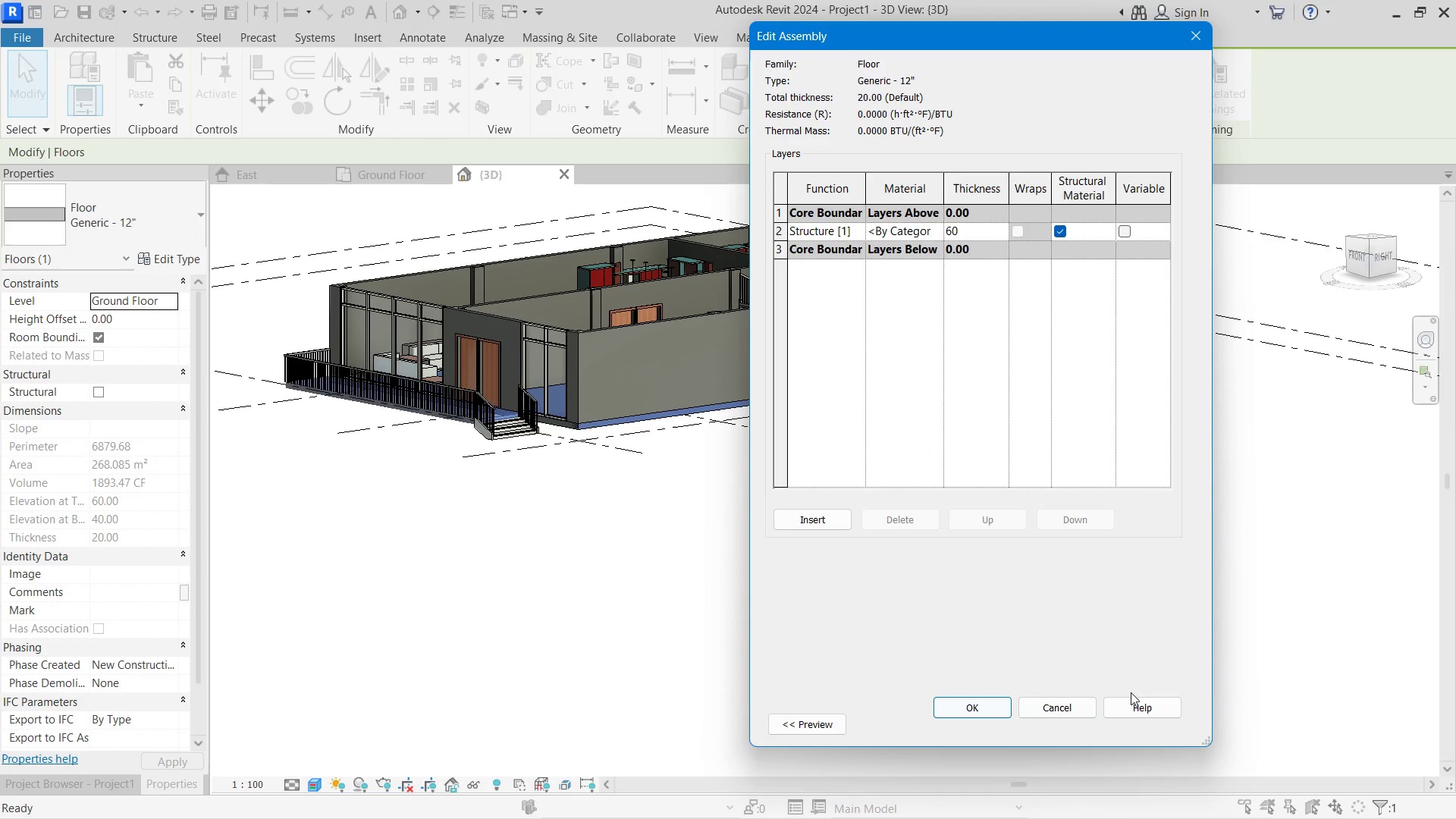 
left_click([1078, 715])
 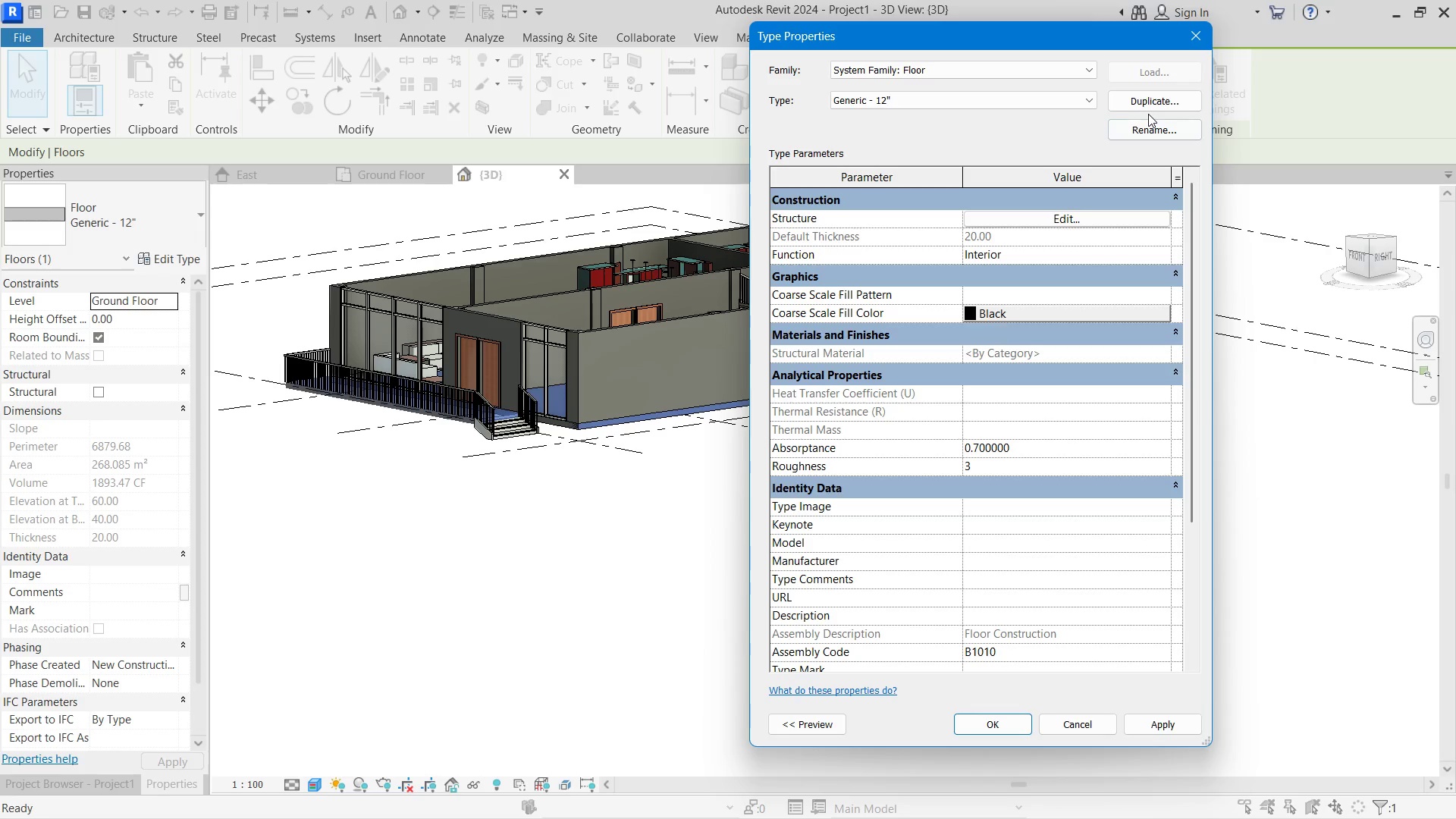 
left_click([1147, 102])
 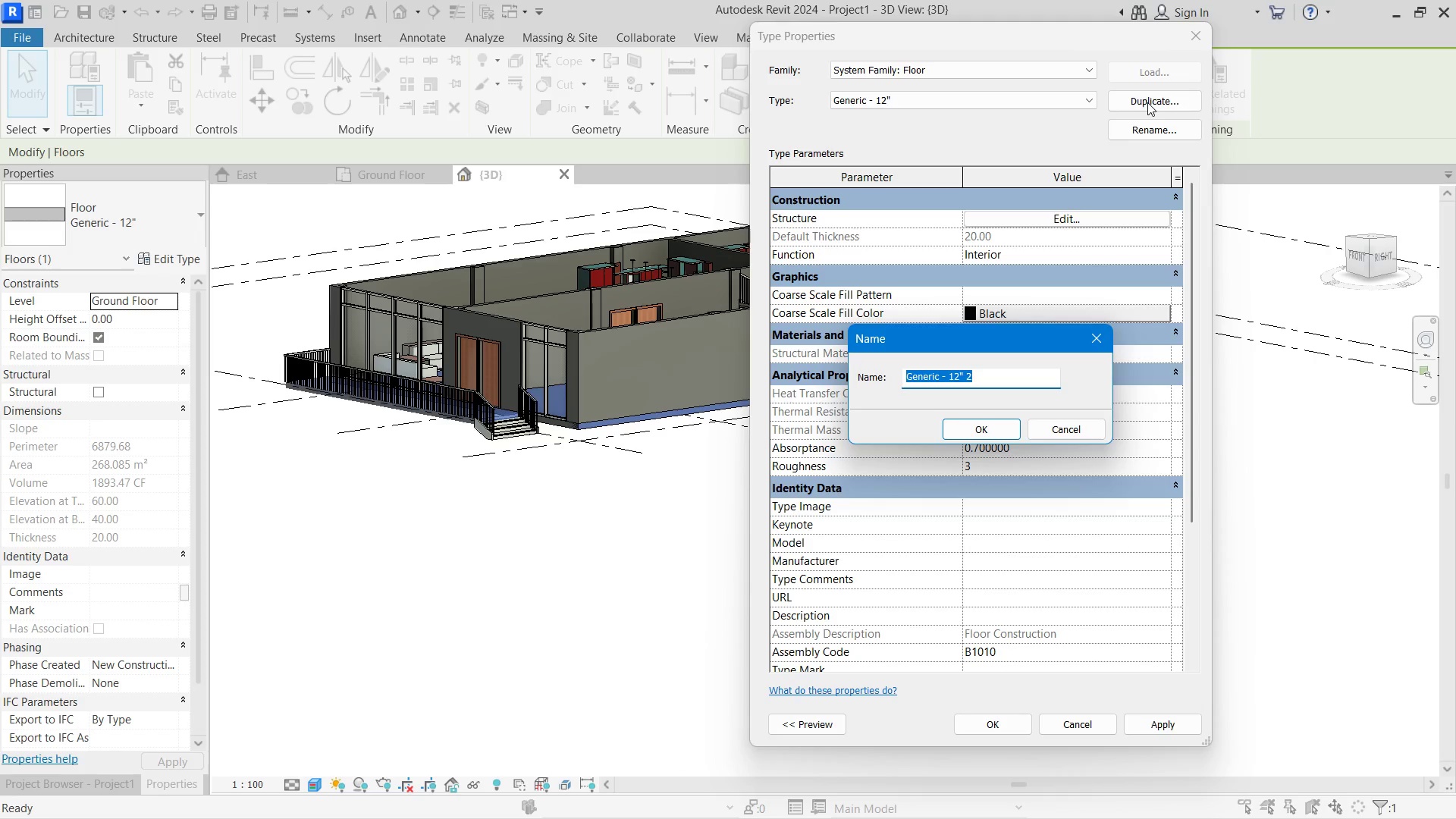 
type(ground)
 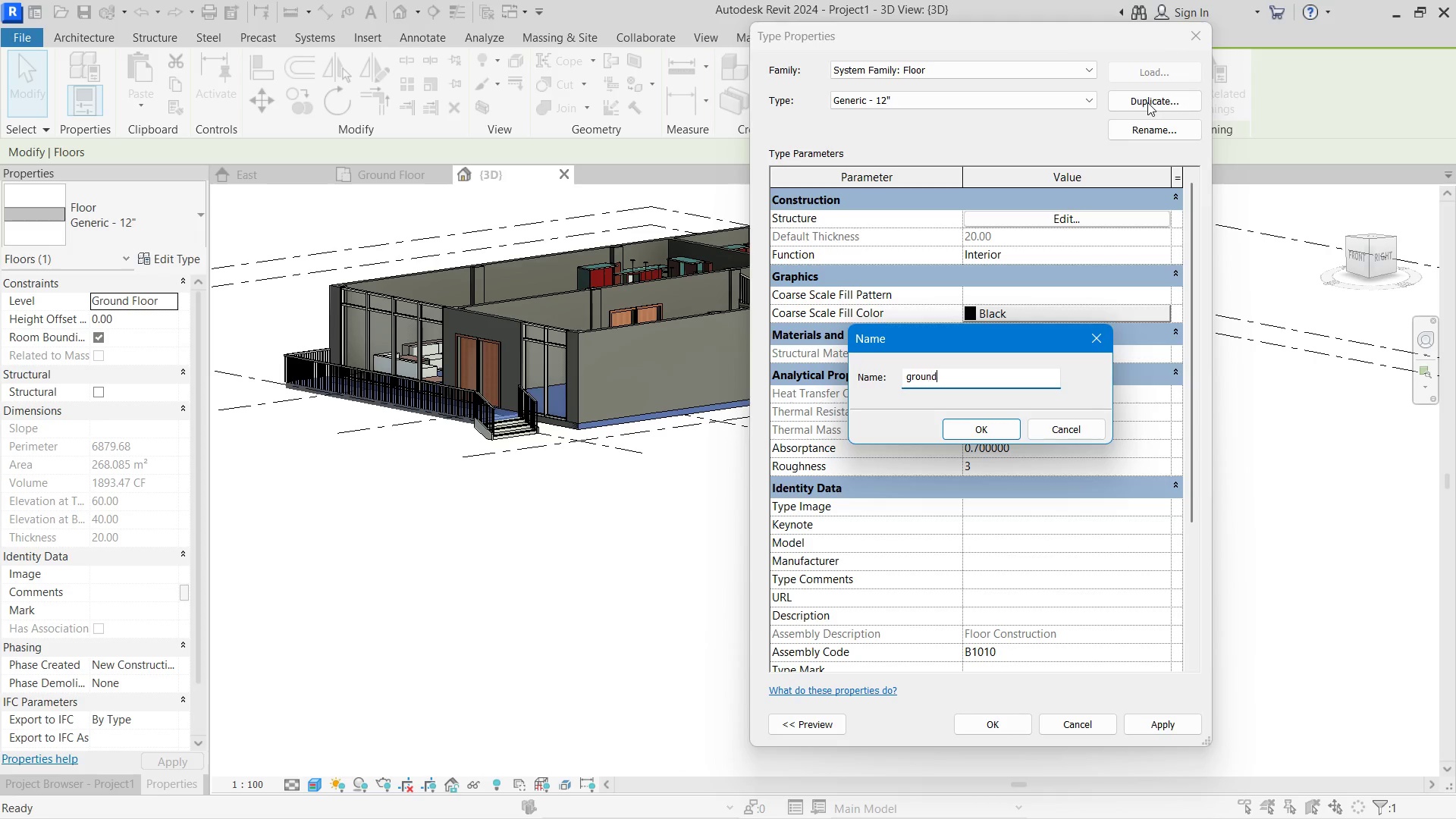 
key(Enter)
 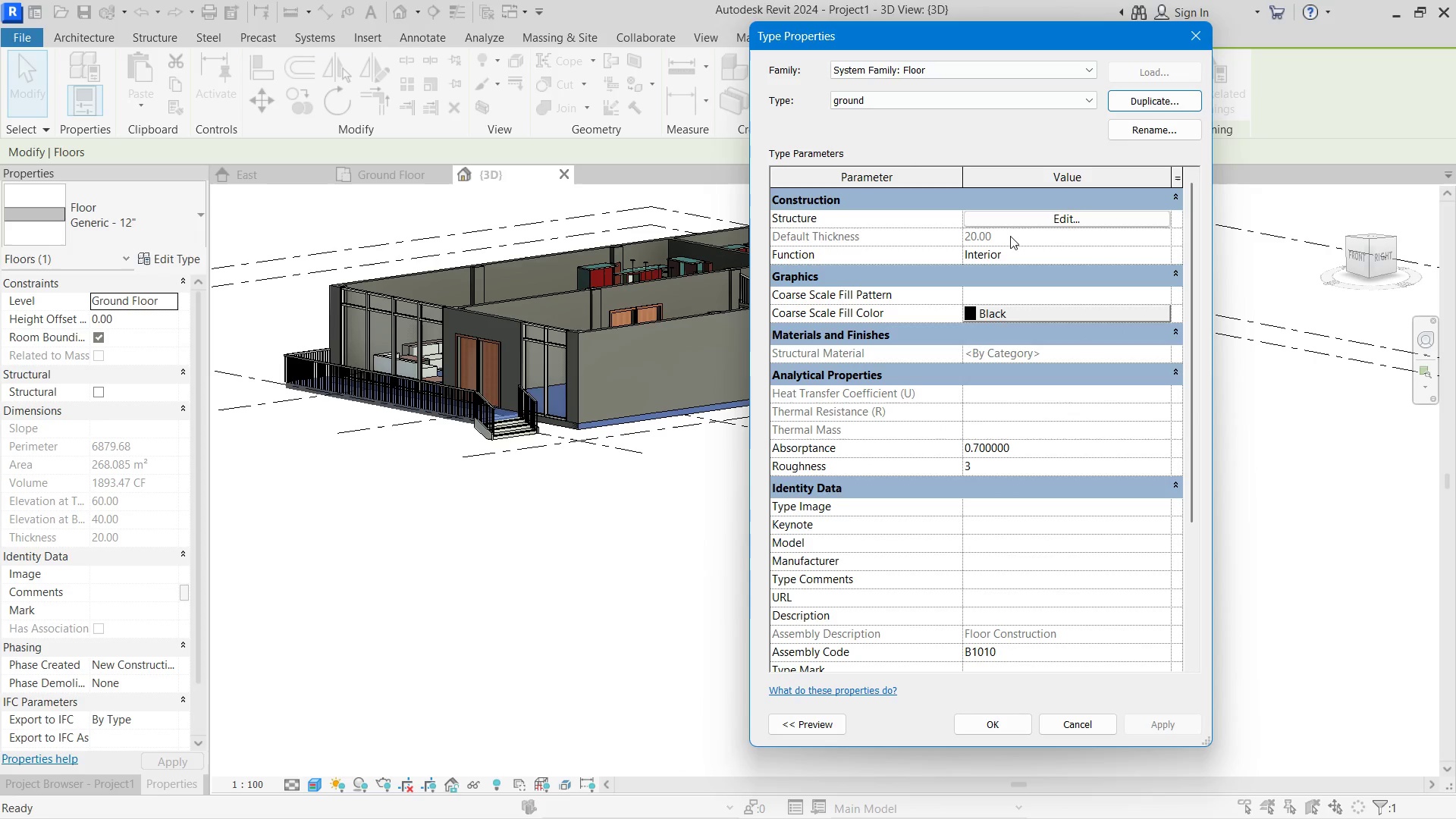 
left_click([1013, 223])
 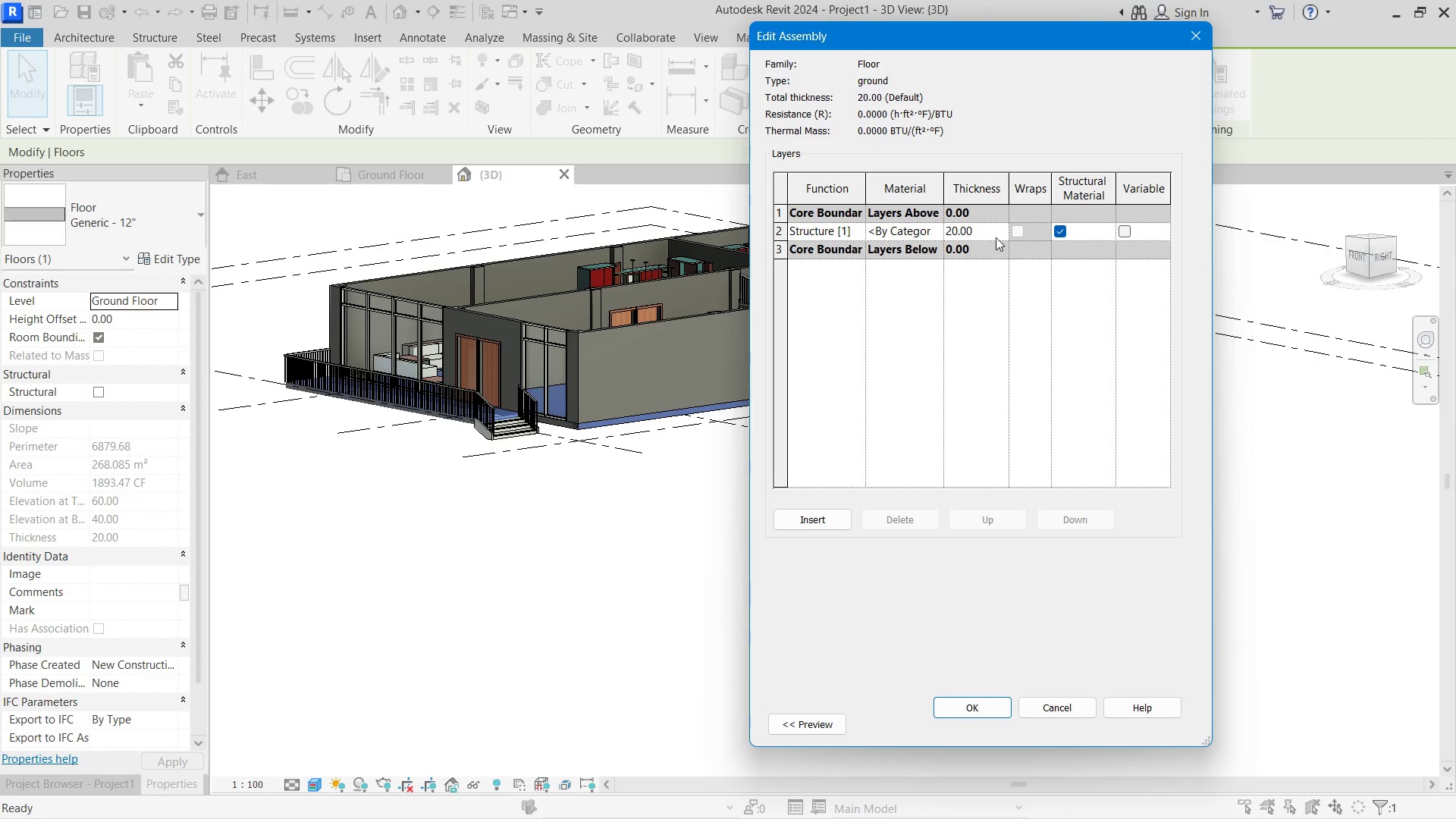 
double_click([997, 229])
 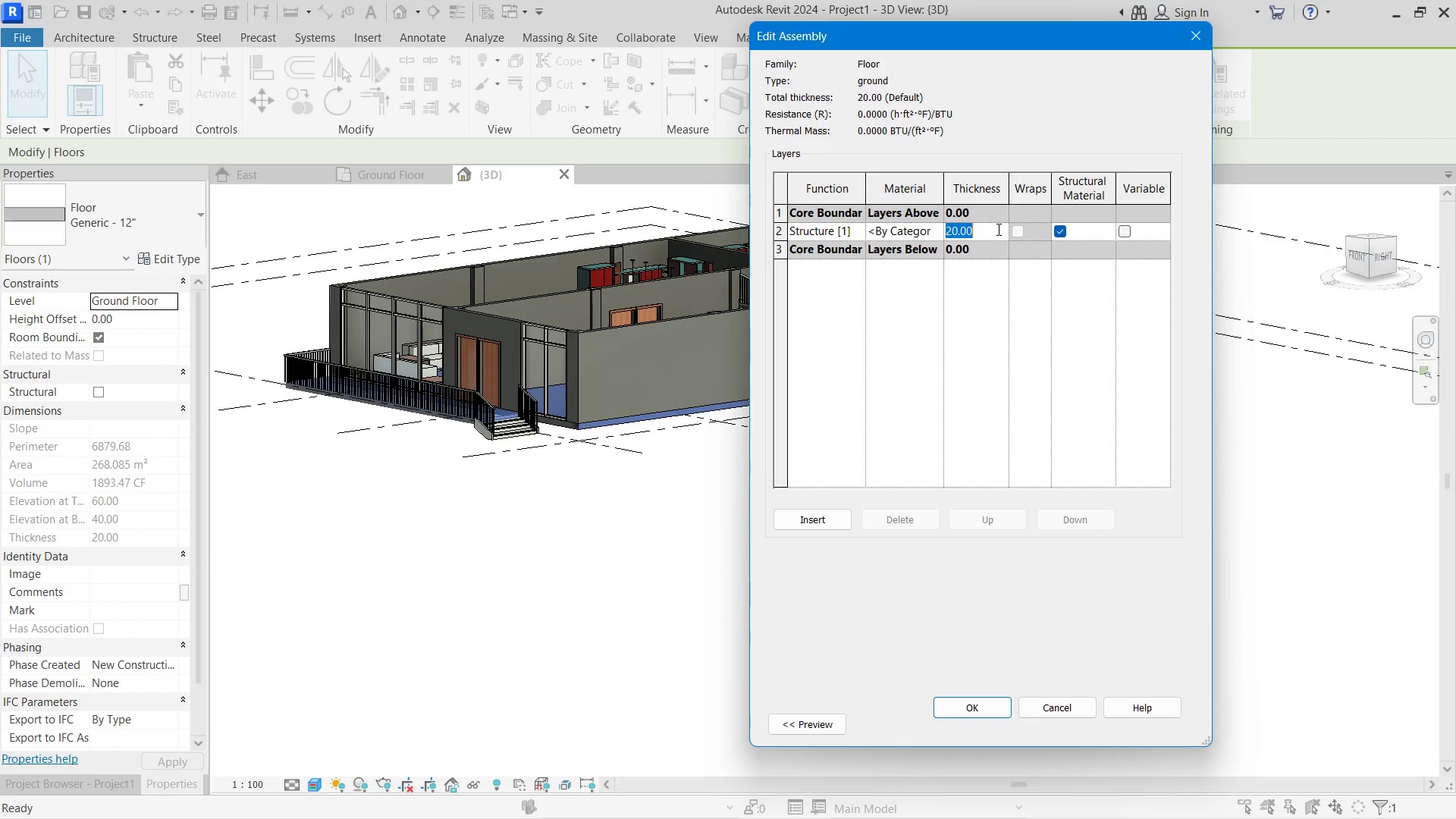 
key(Numpad6)
 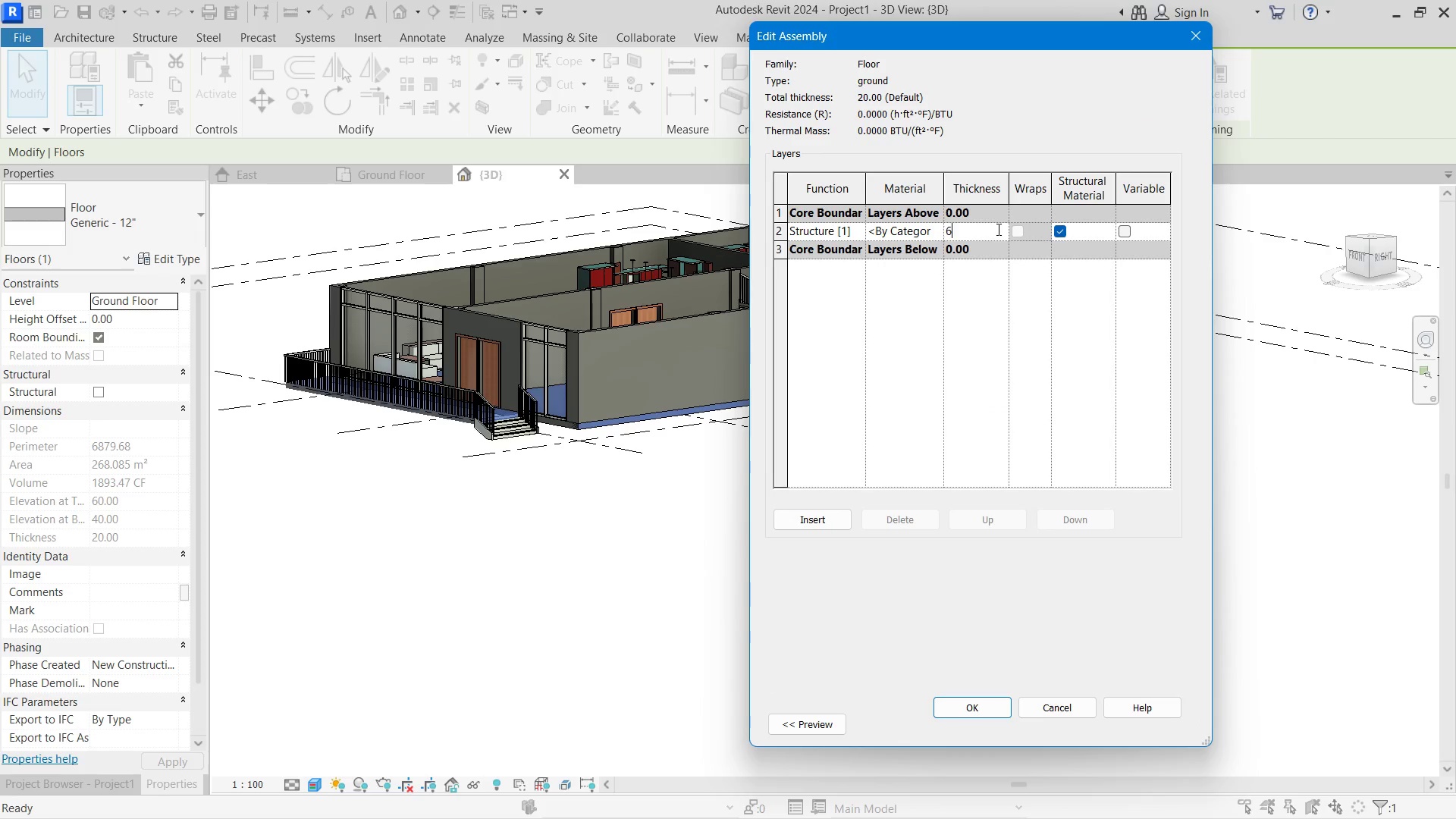 
key(Numpad0)
 